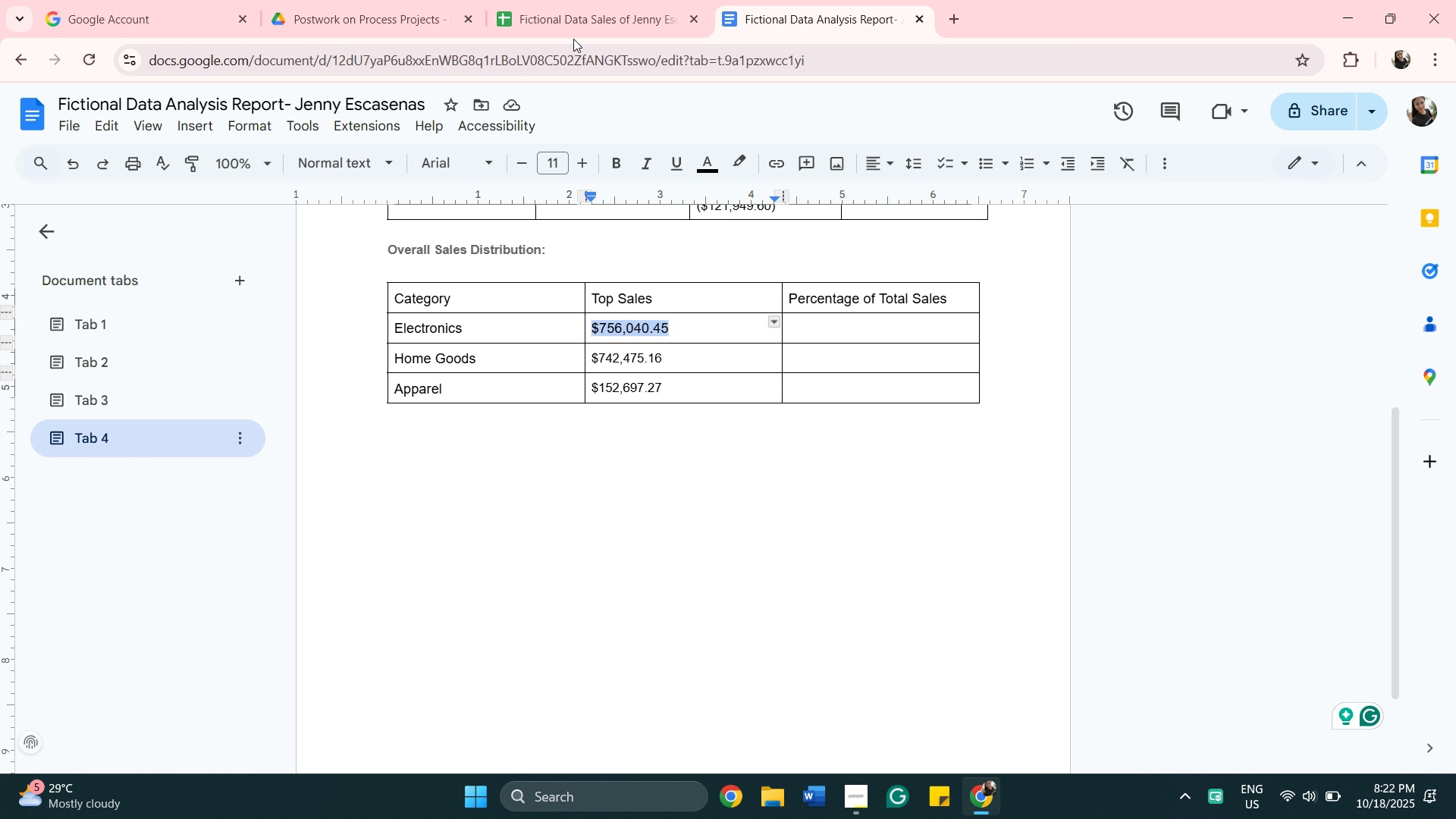 
left_click([573, 38])
 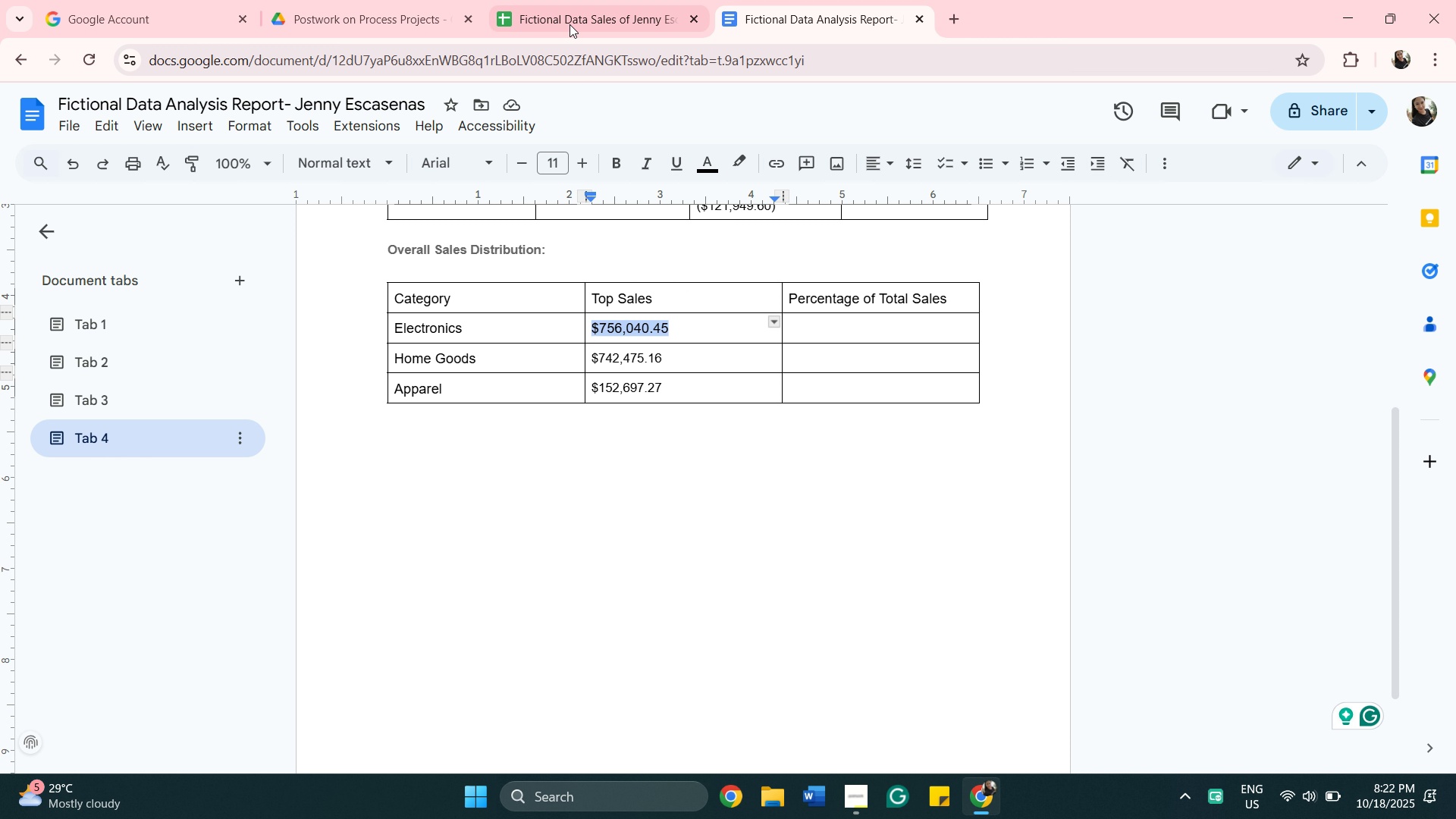 
left_click([570, 24])
 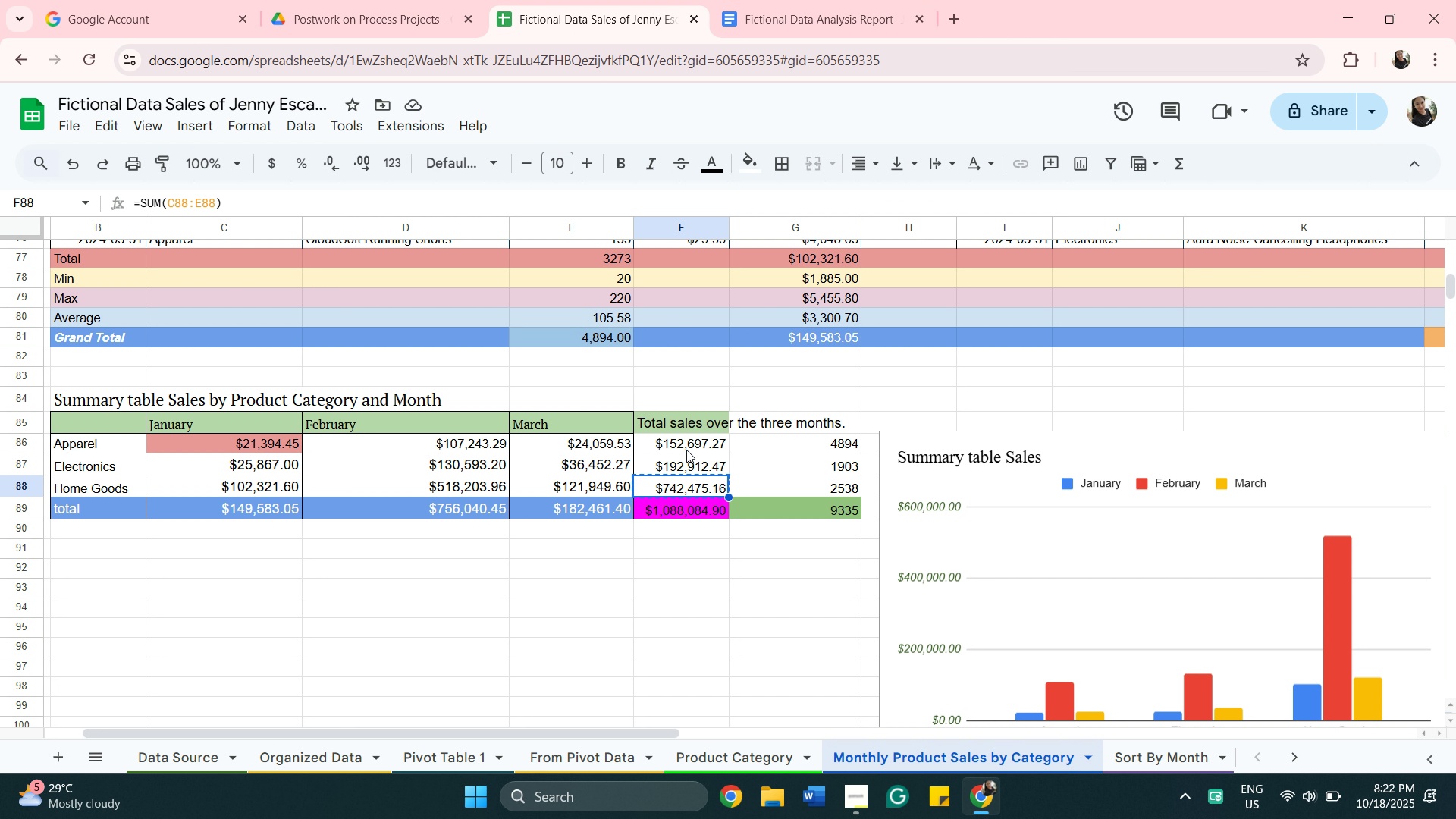 
left_click([686, 447])
 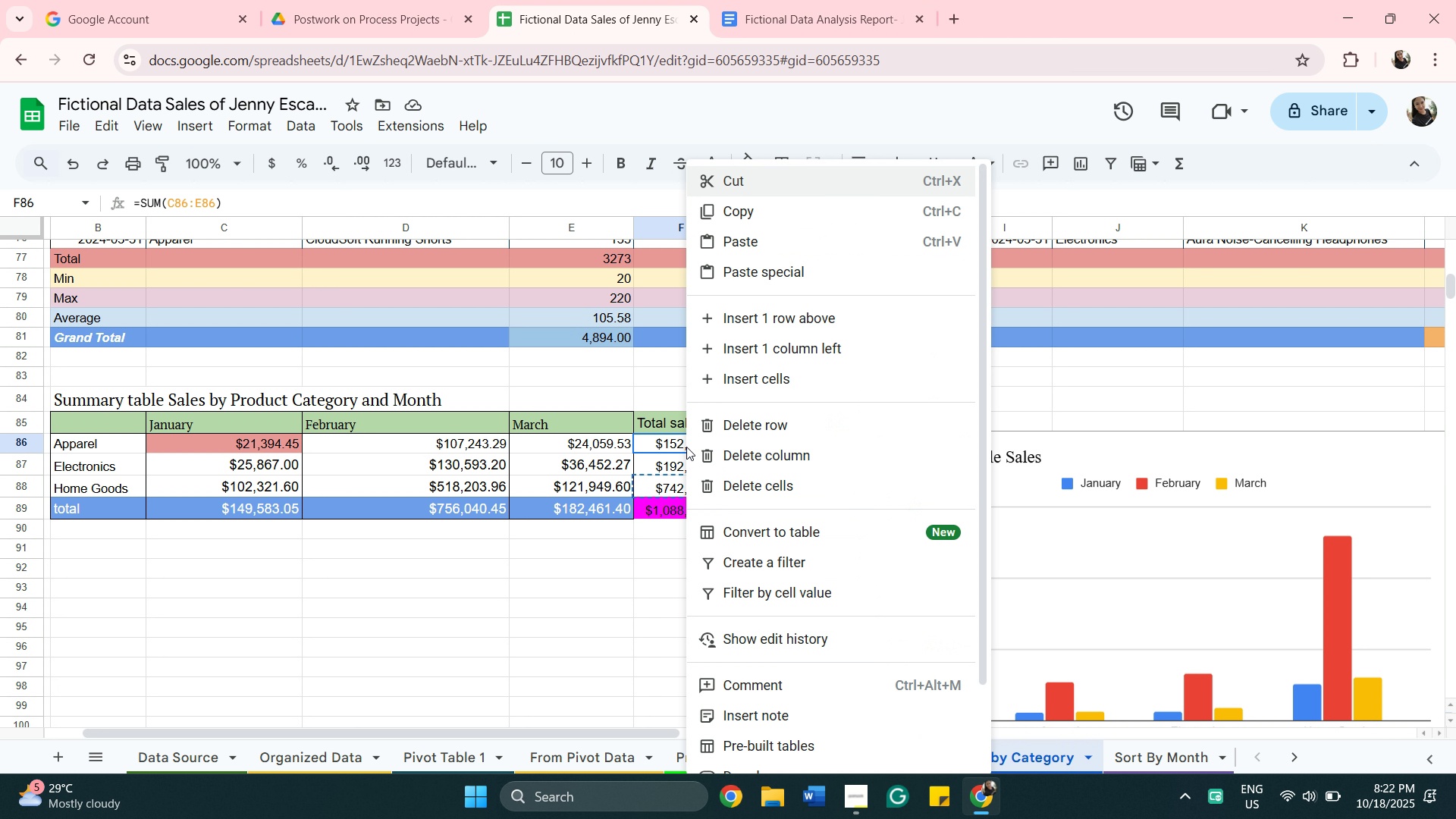 
right_click([686, 447])
 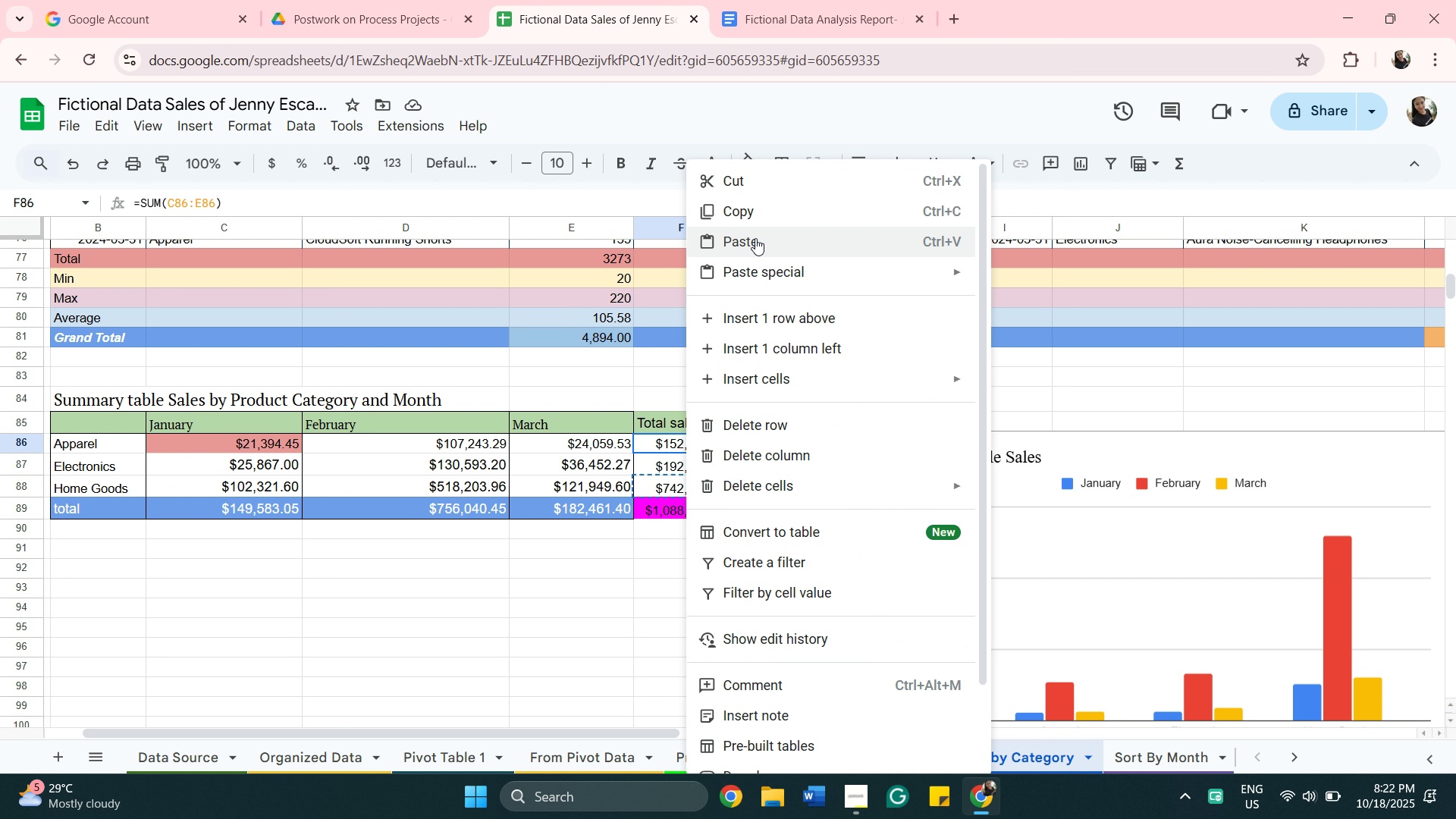 
left_click([751, 214])
 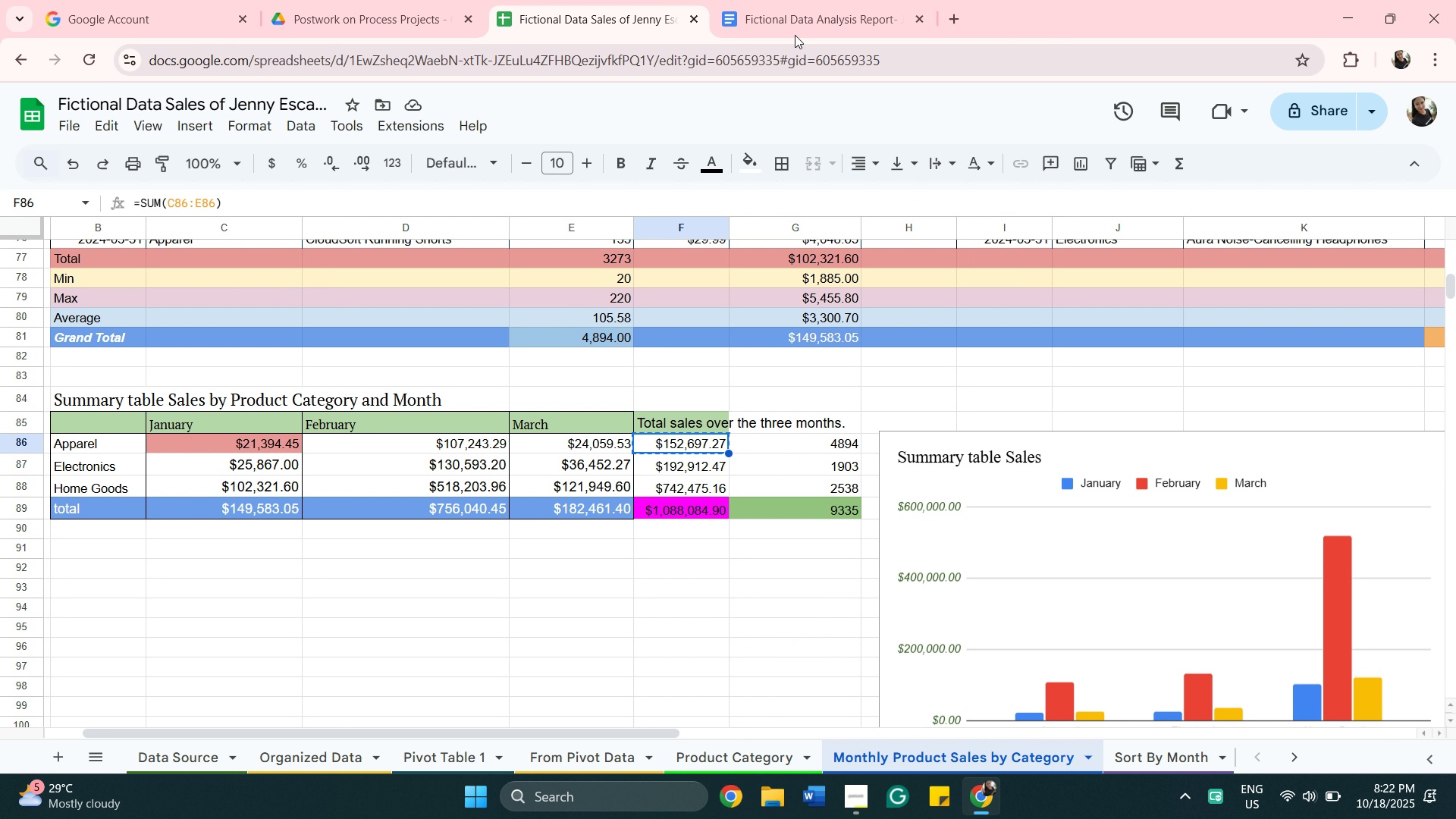 
left_click([794, 11])
 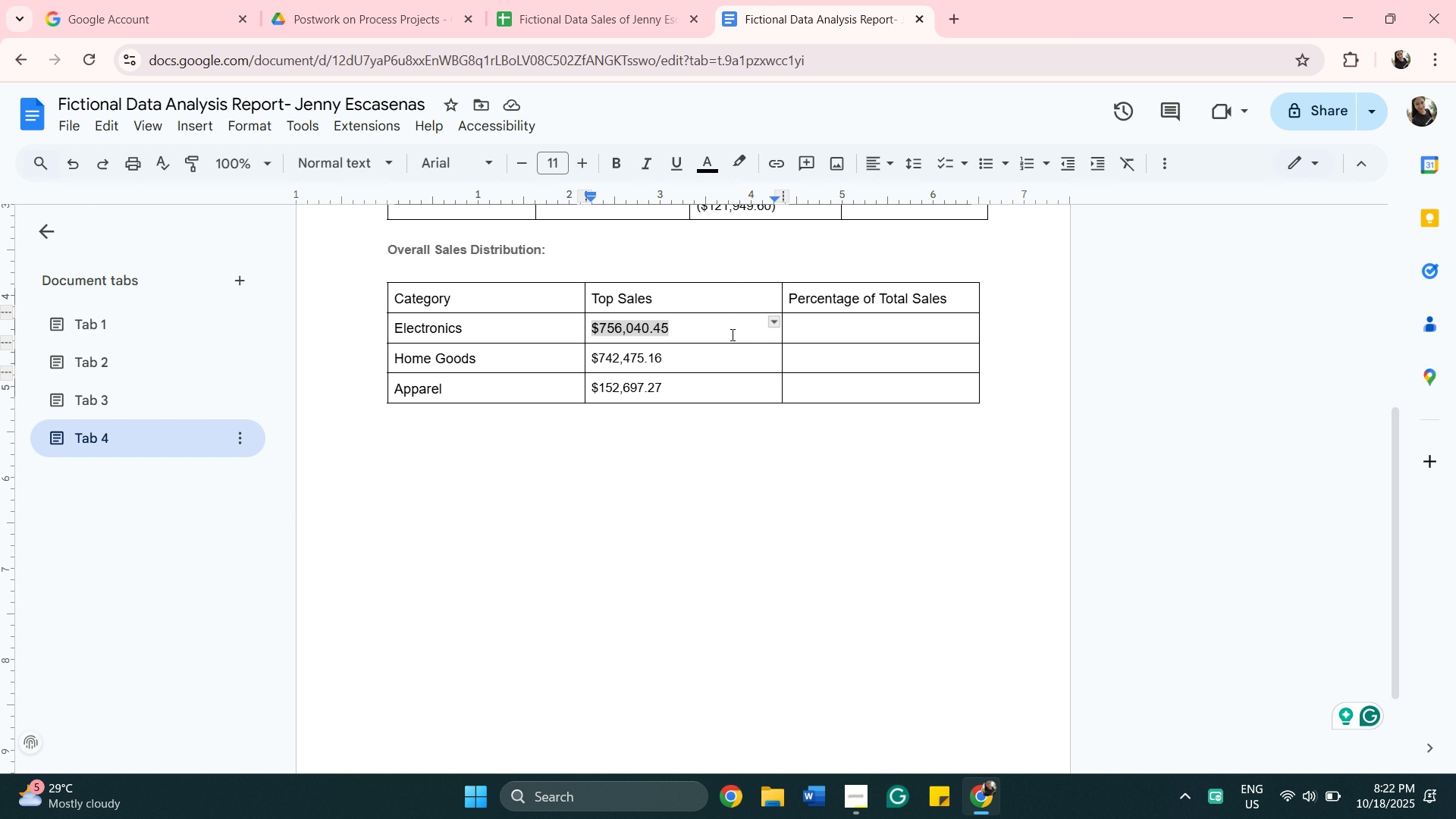 
right_click([731, 334])
 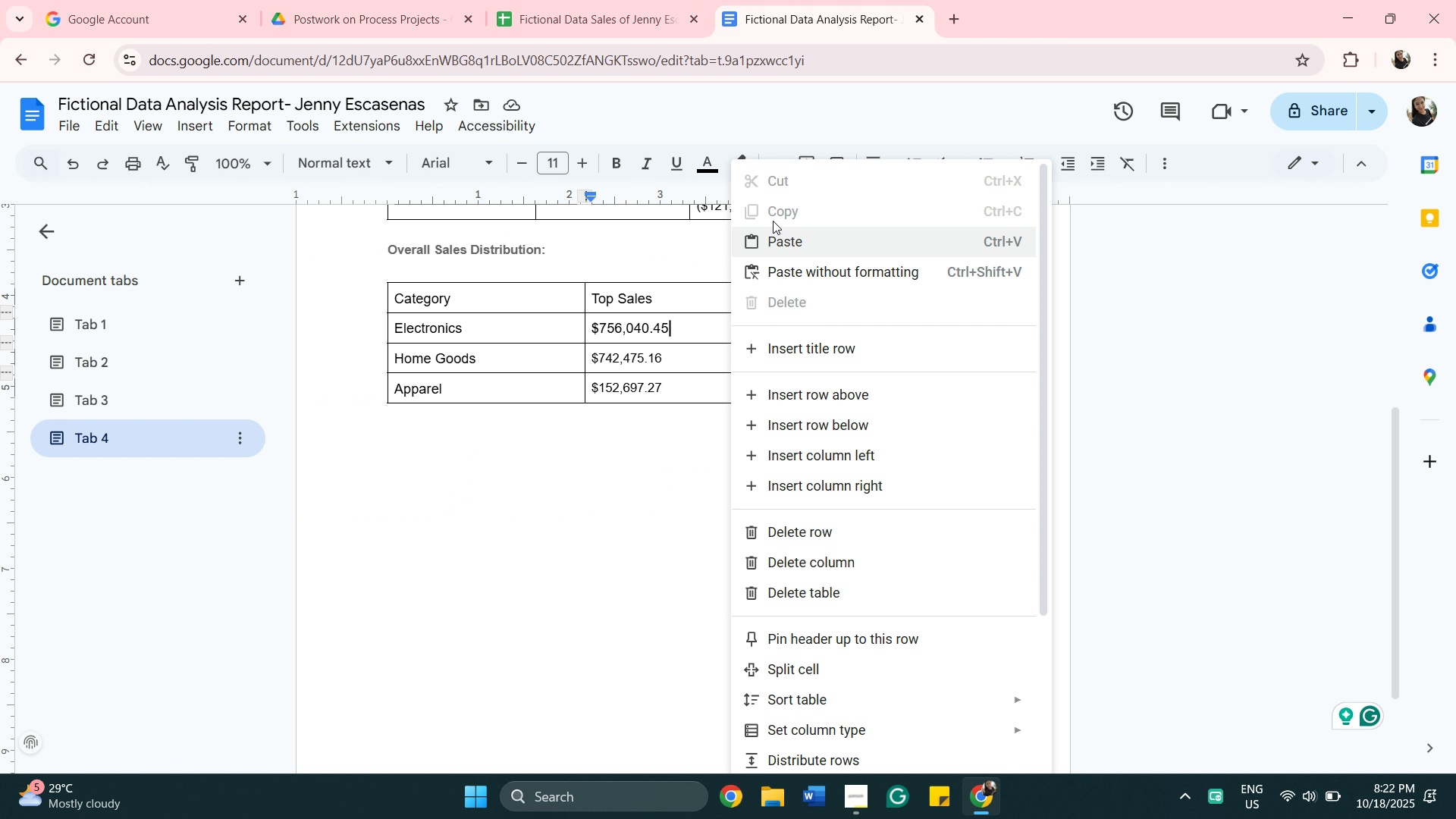 
mouse_move([793, 246])
 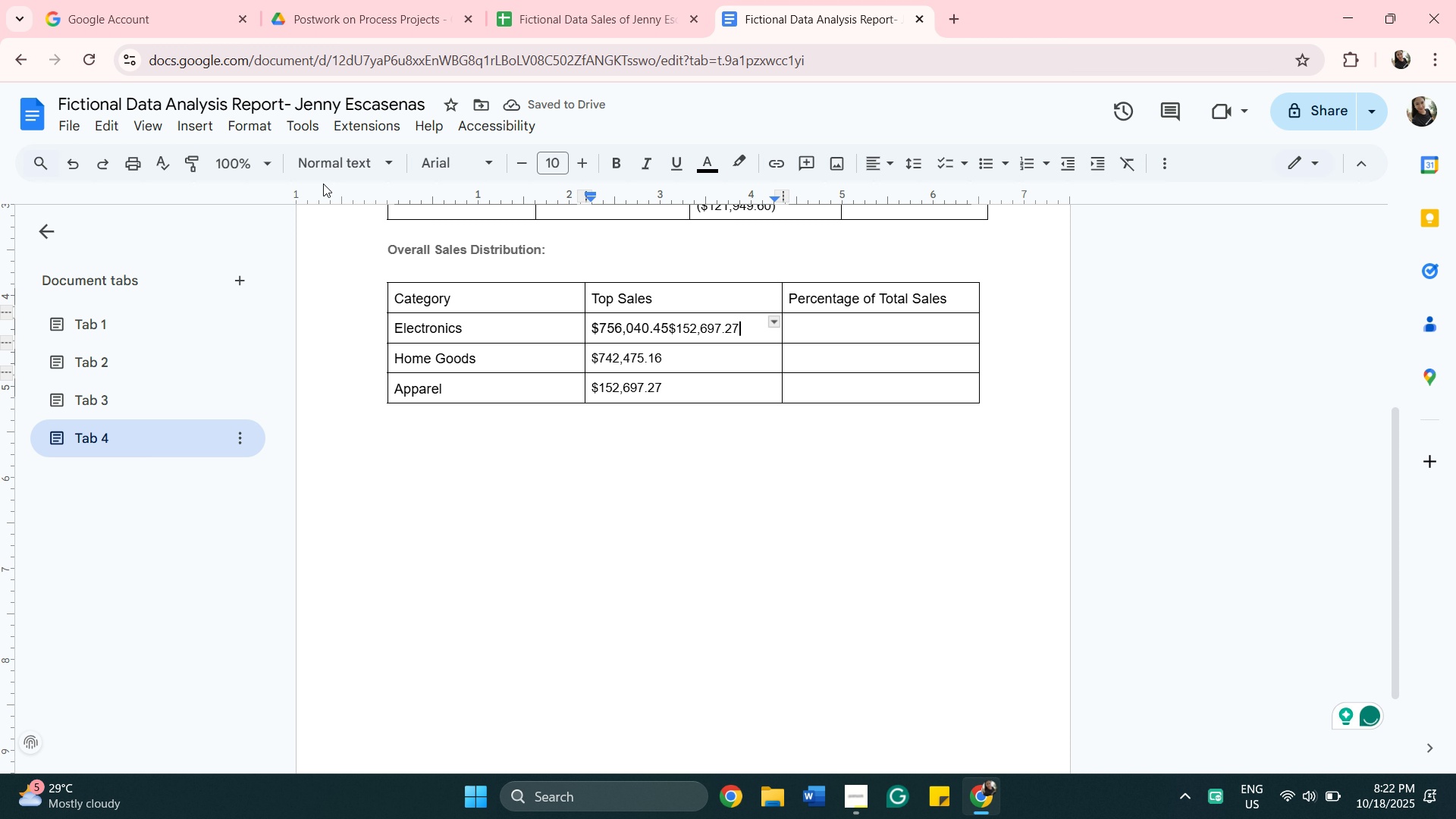 
left_click([77, 168])
 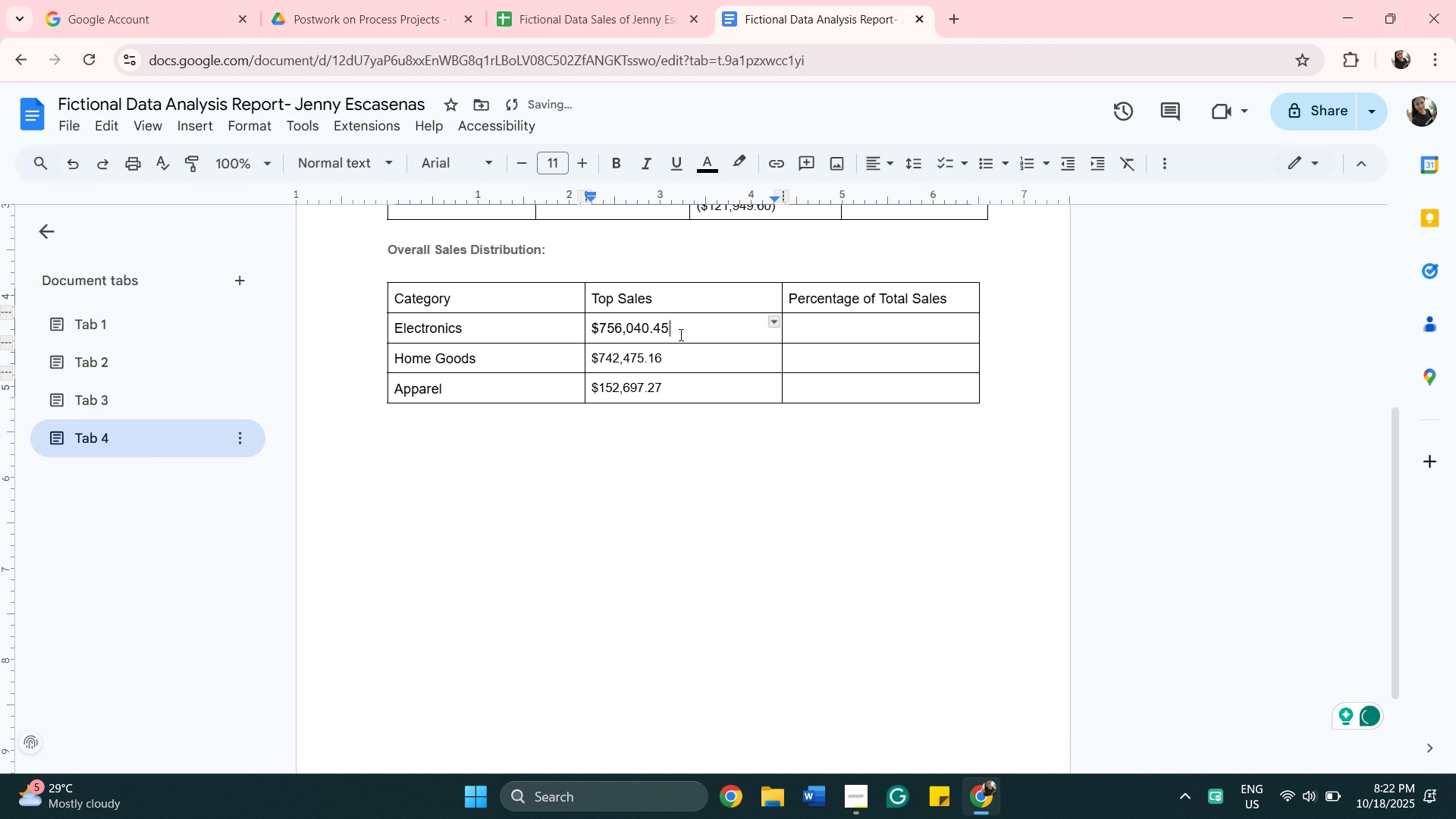 
left_click_drag(start_coordinate=[678, 334], to_coordinate=[592, 328])
 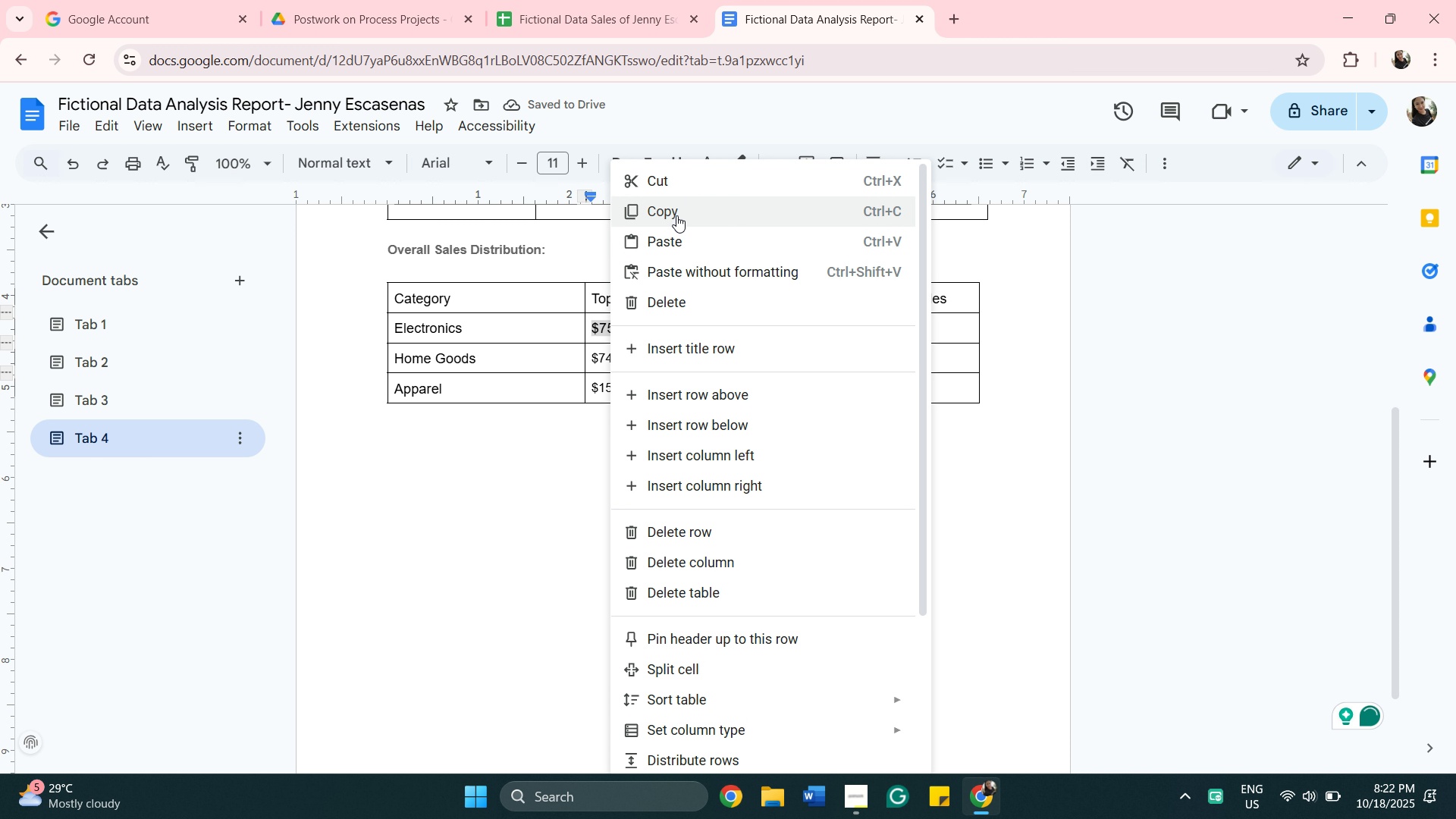 
left_click([683, 251])
 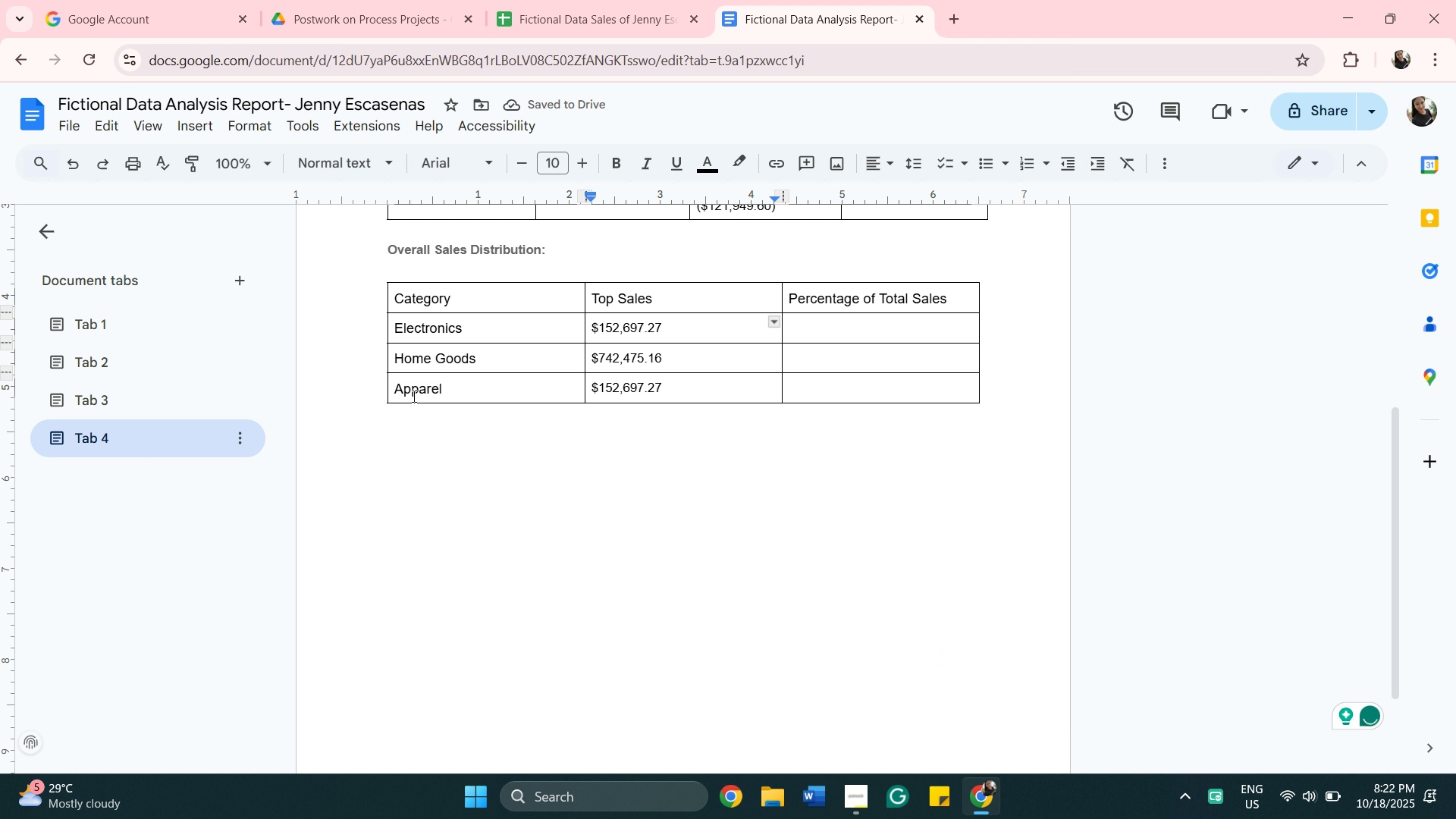 
left_click_drag(start_coordinate=[396, 384], to_coordinate=[855, 402])
 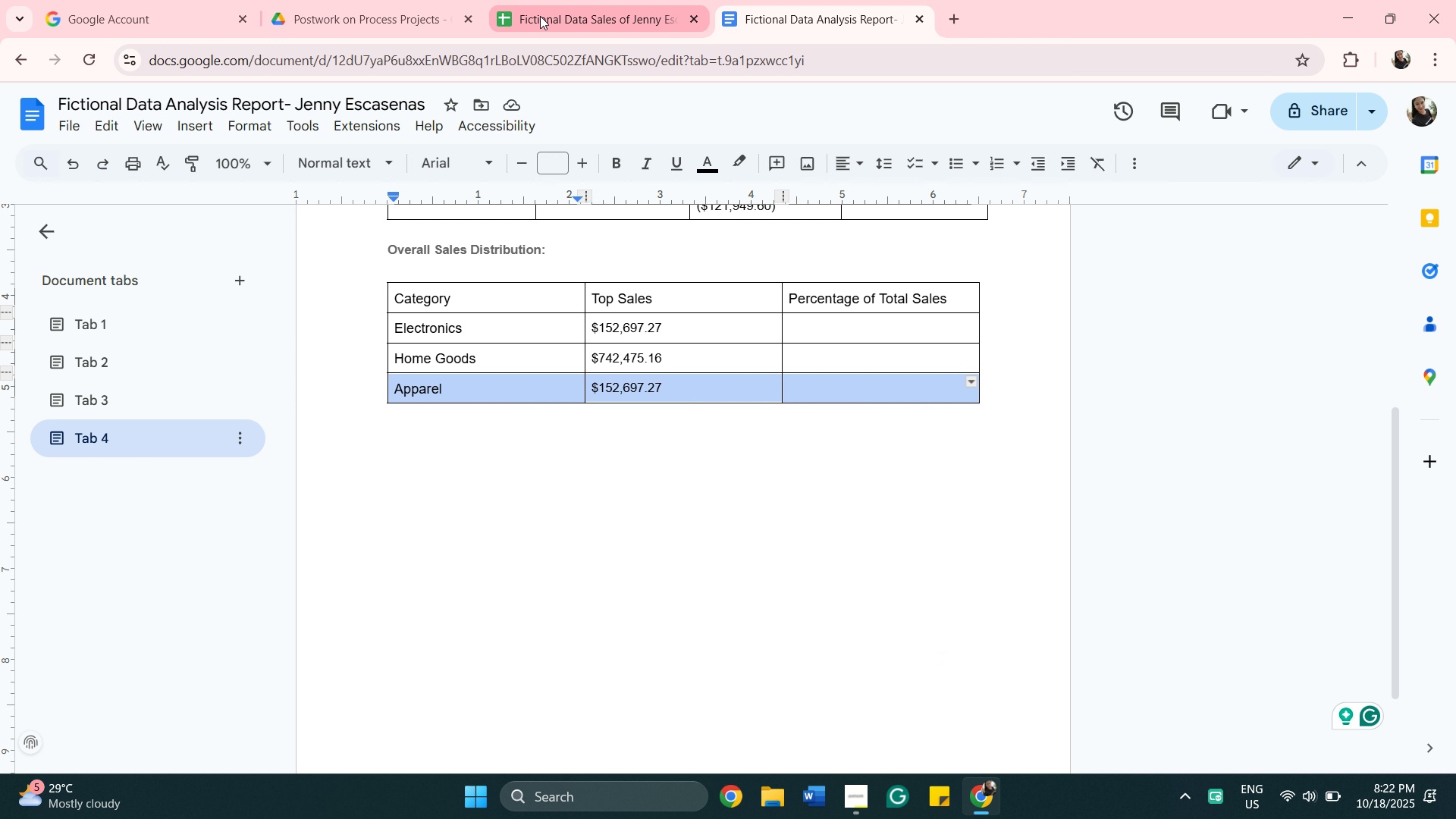 
left_click([544, 17])
 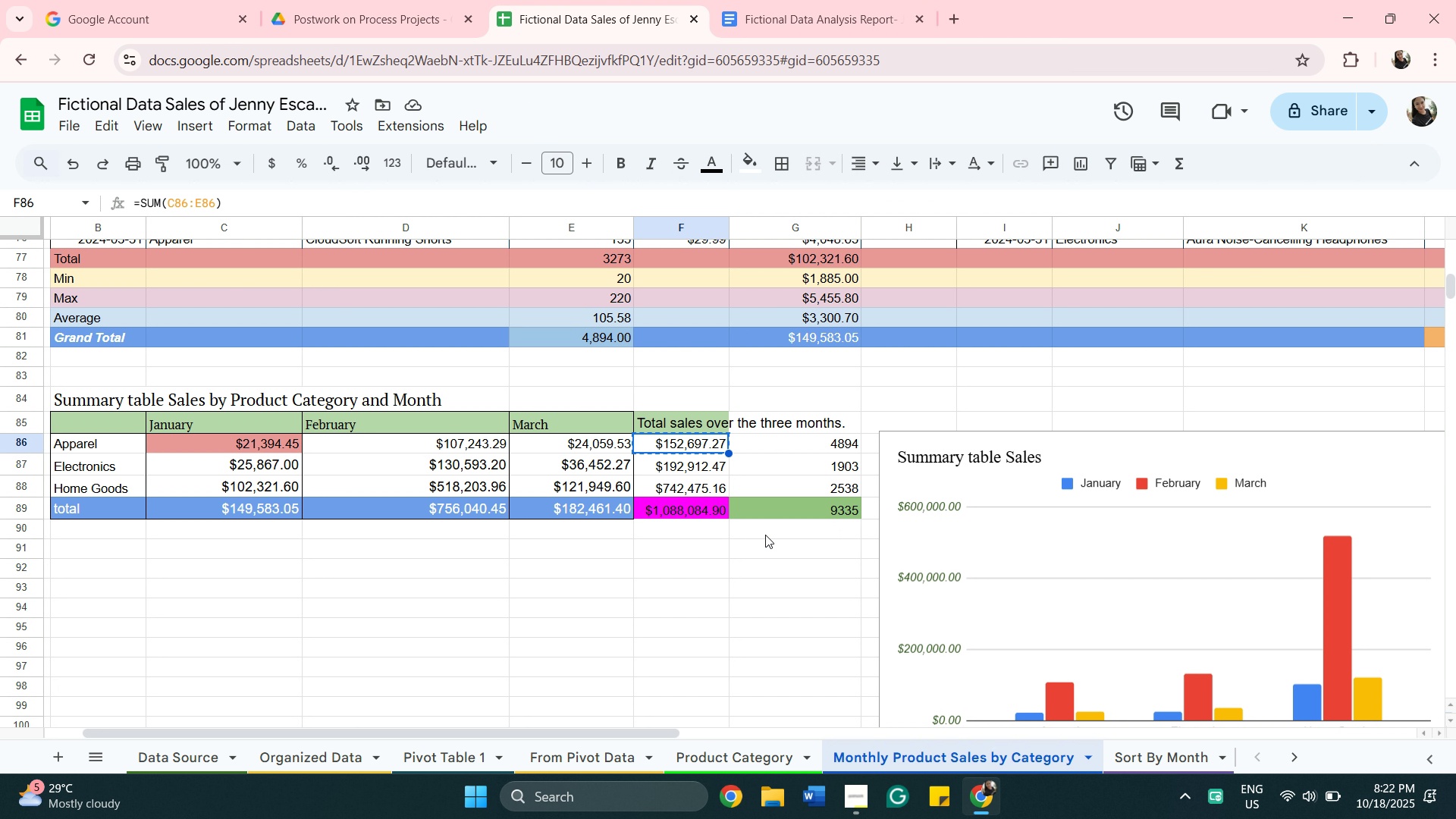 
scroll: coordinate [765, 535], scroll_direction: down, amount: 2.0
 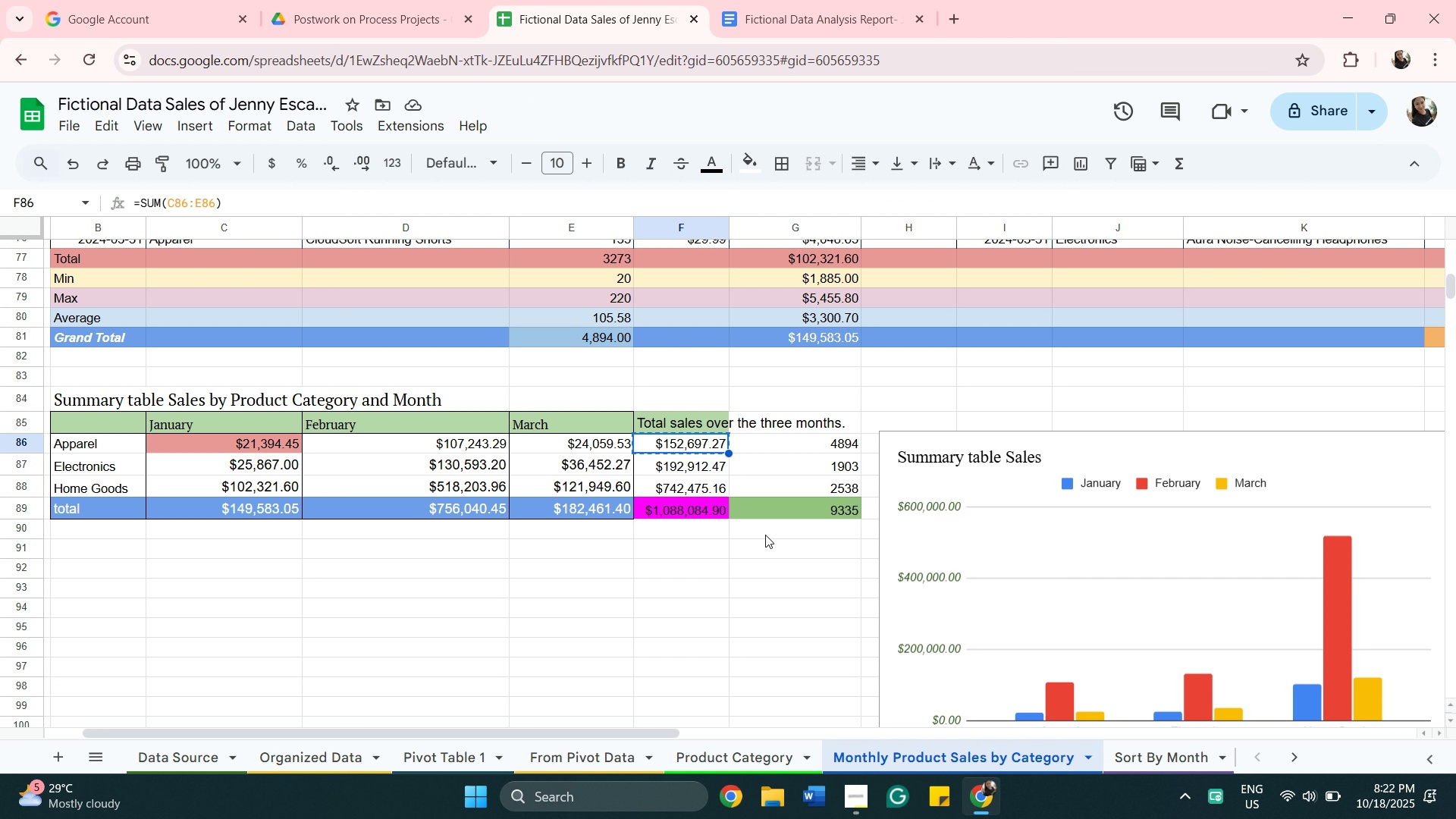 
scroll: coordinate [765, 535], scroll_direction: up, amount: 4.0
 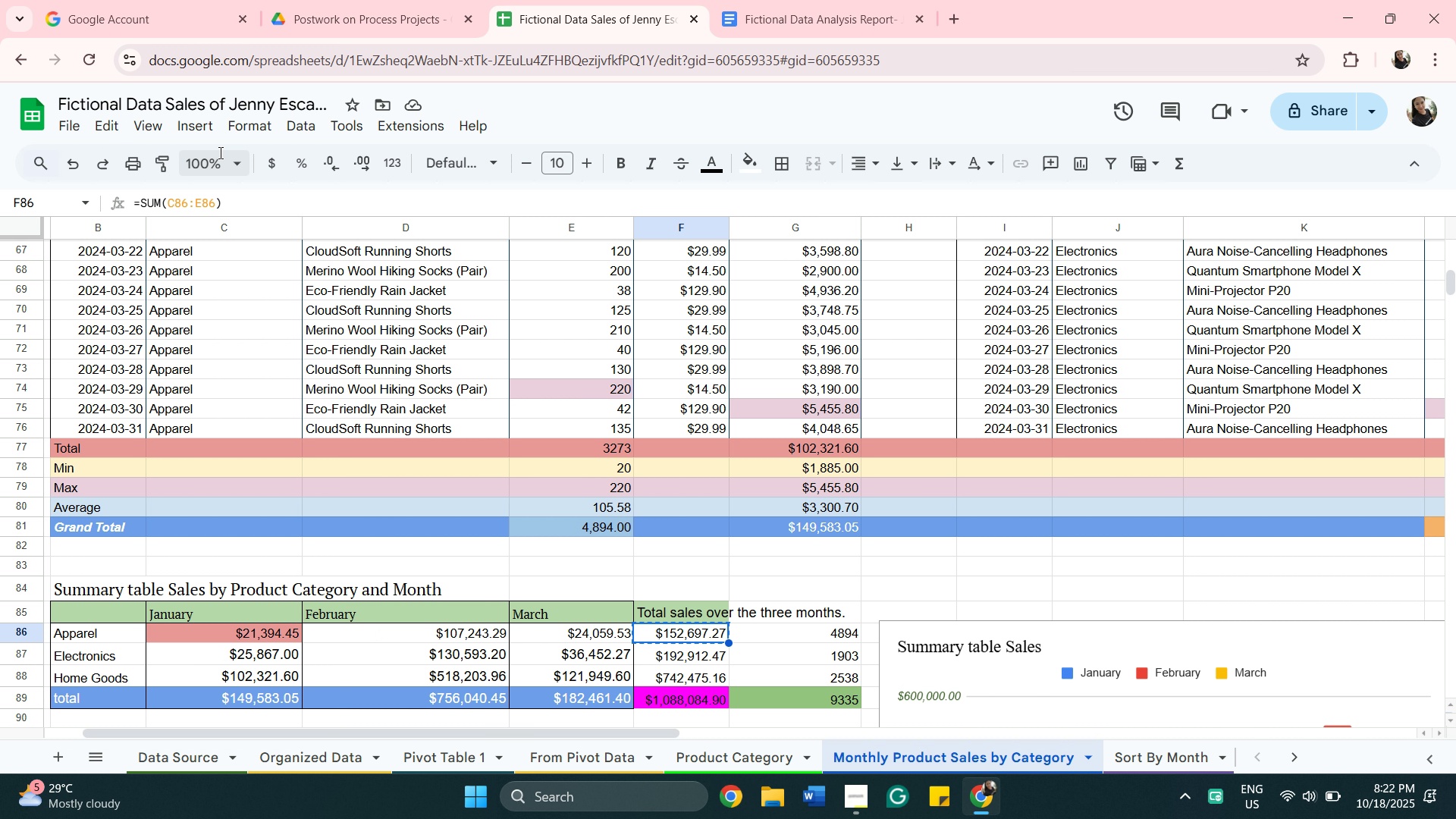 
wait(7.26)
 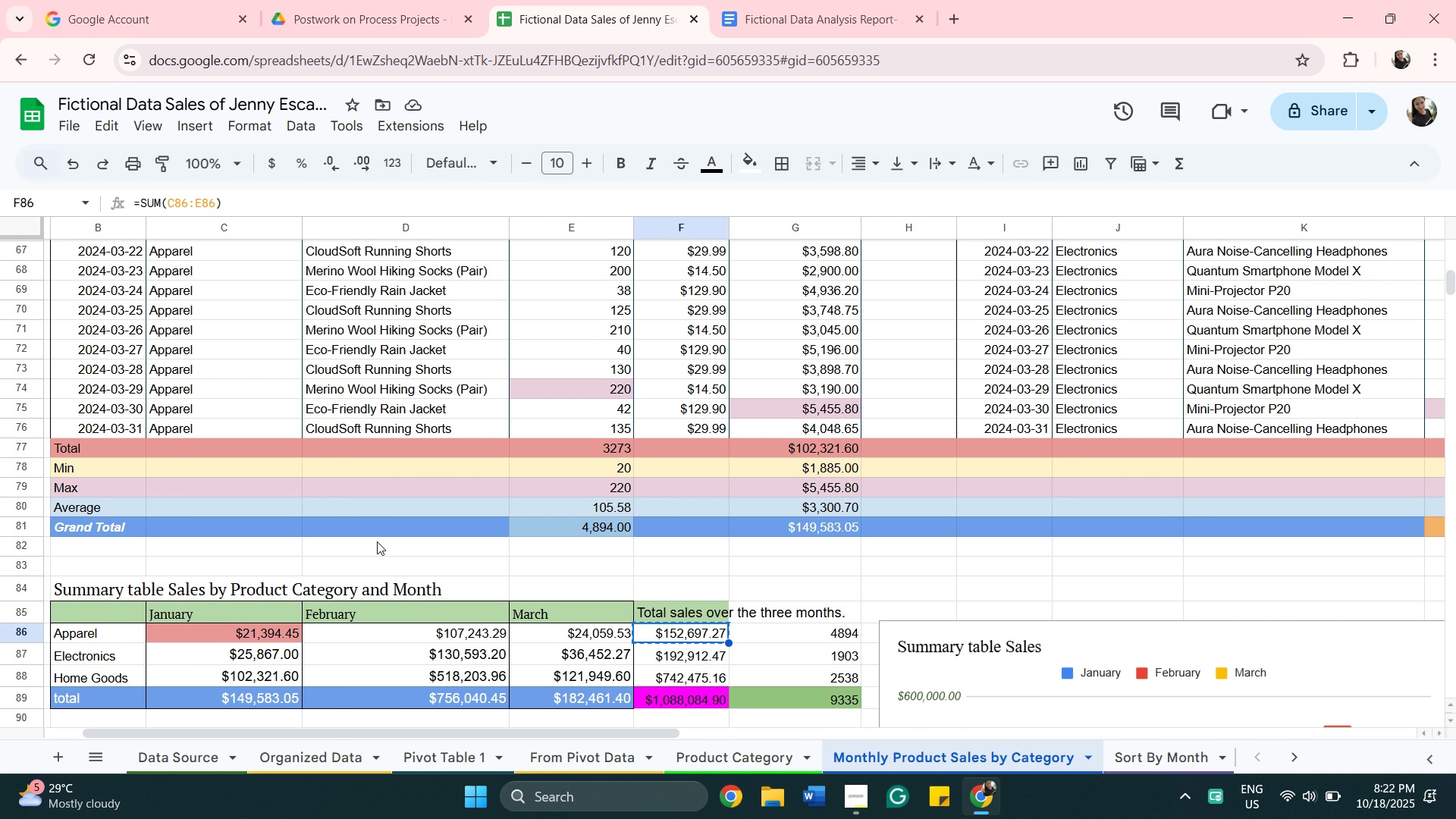 
left_click([212, 225])
 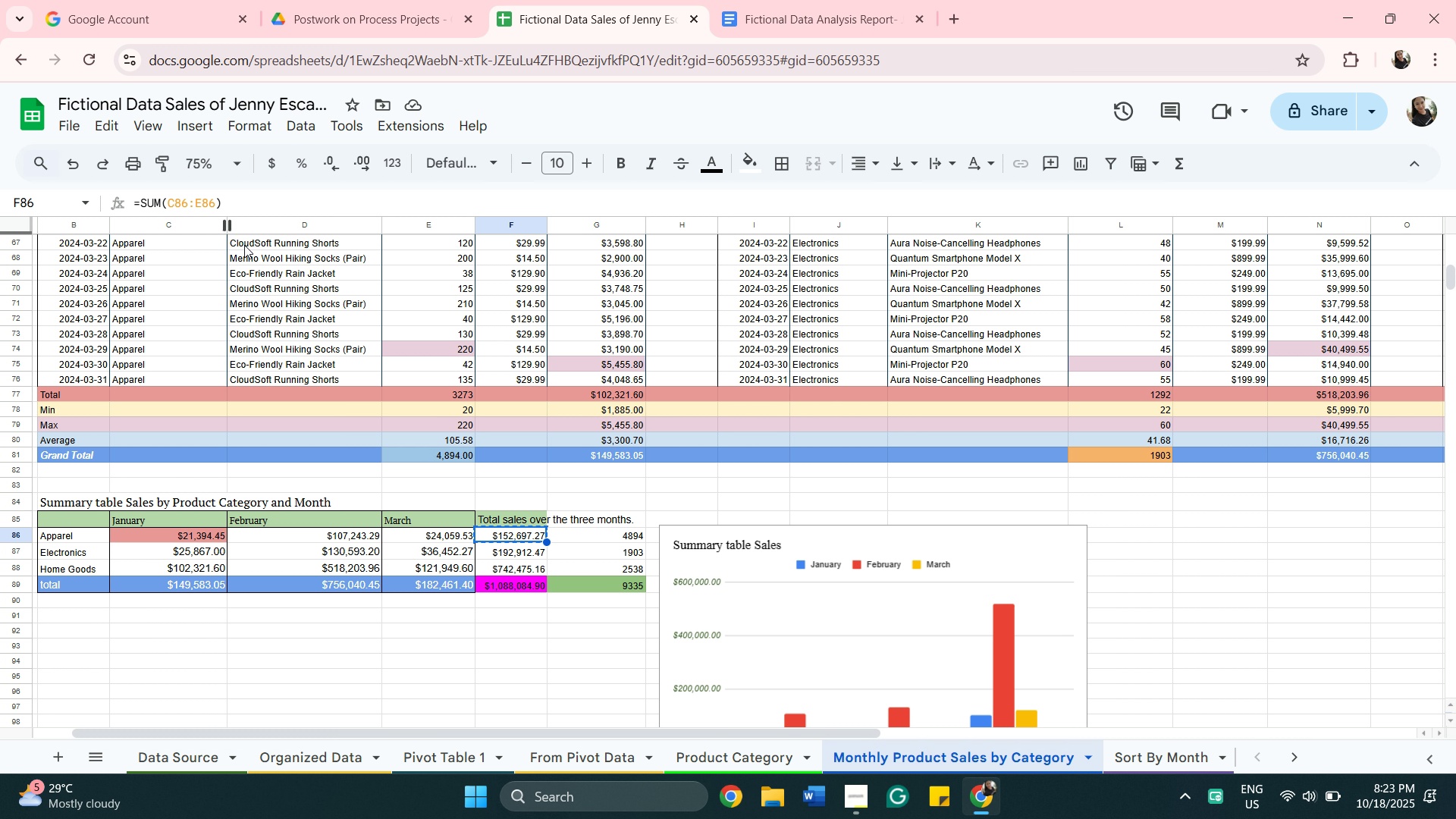 
wait(45.78)
 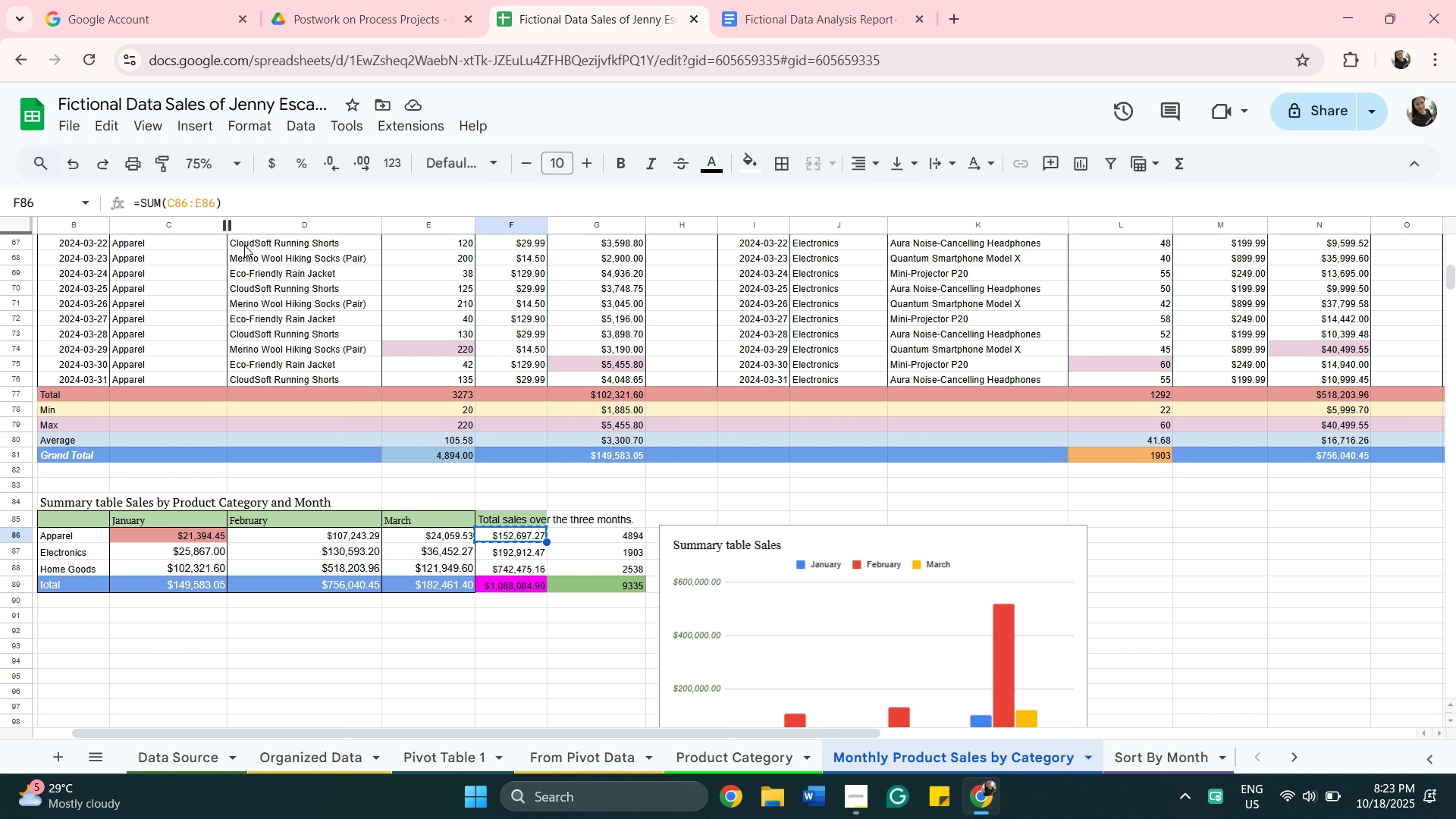 
scroll: coordinate [498, 513], scroll_direction: down, amount: 2.0
 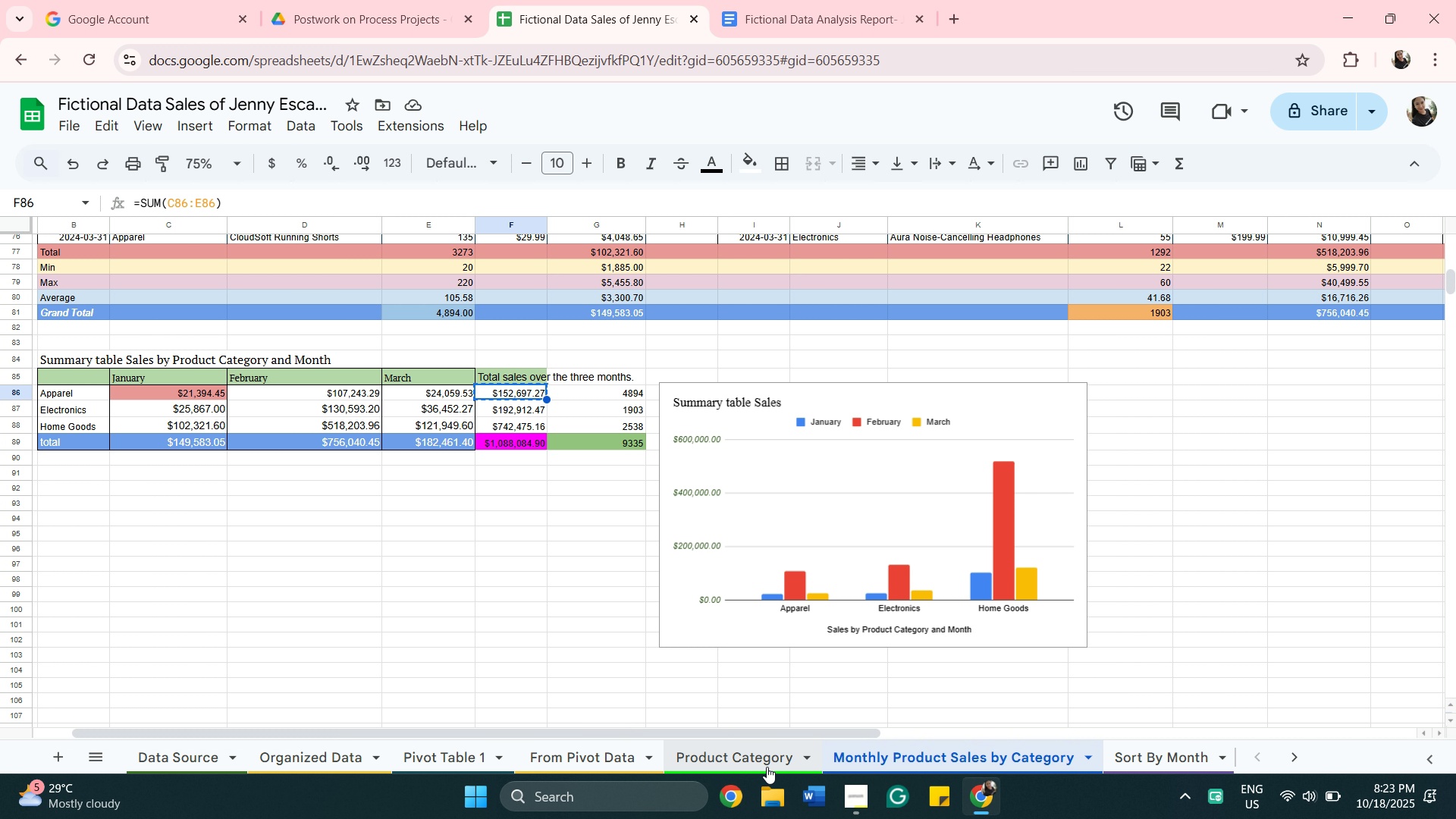 
left_click([767, 766])
 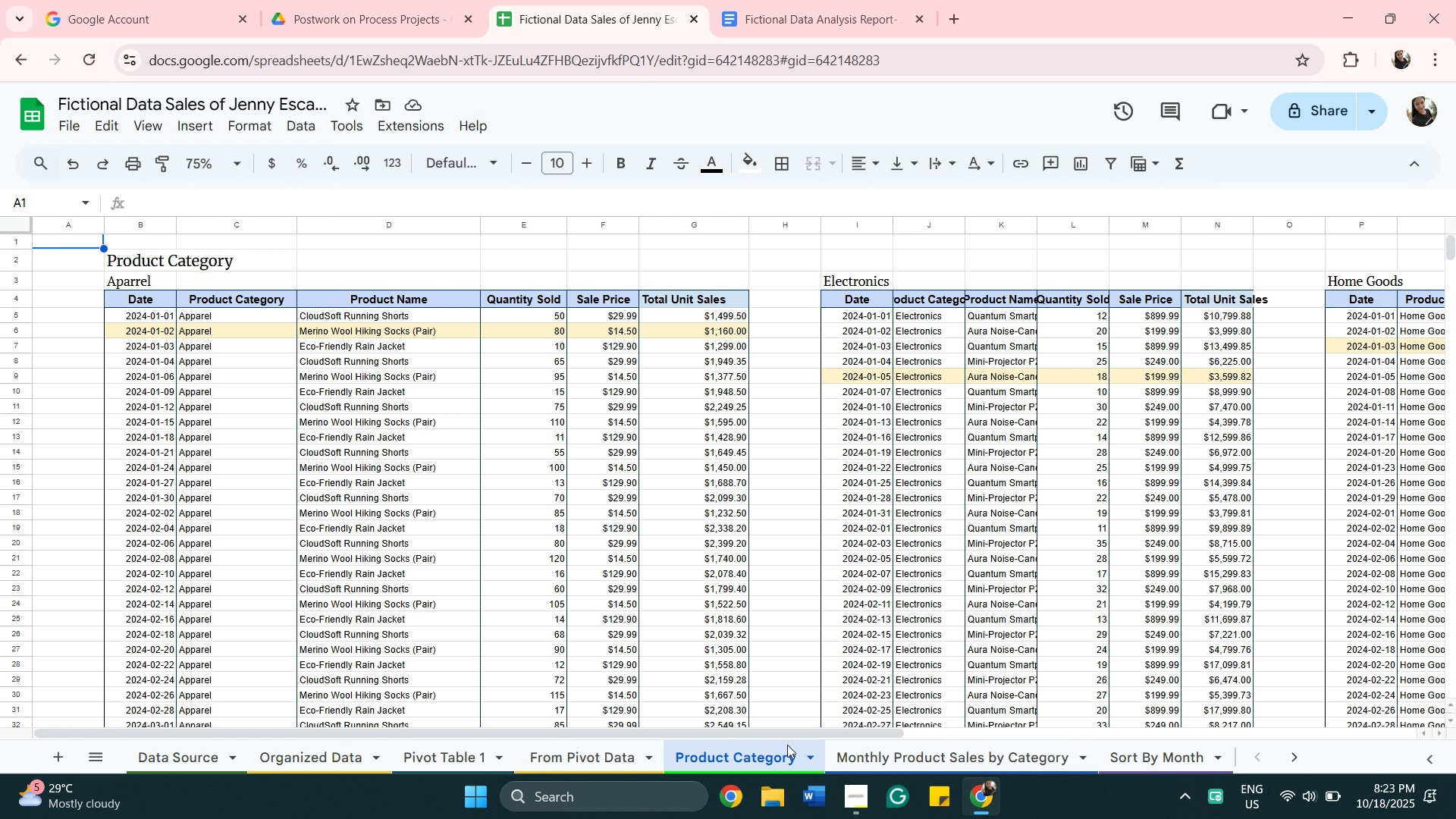 
scroll: coordinate [794, 690], scroll_direction: down, amount: 13.0
 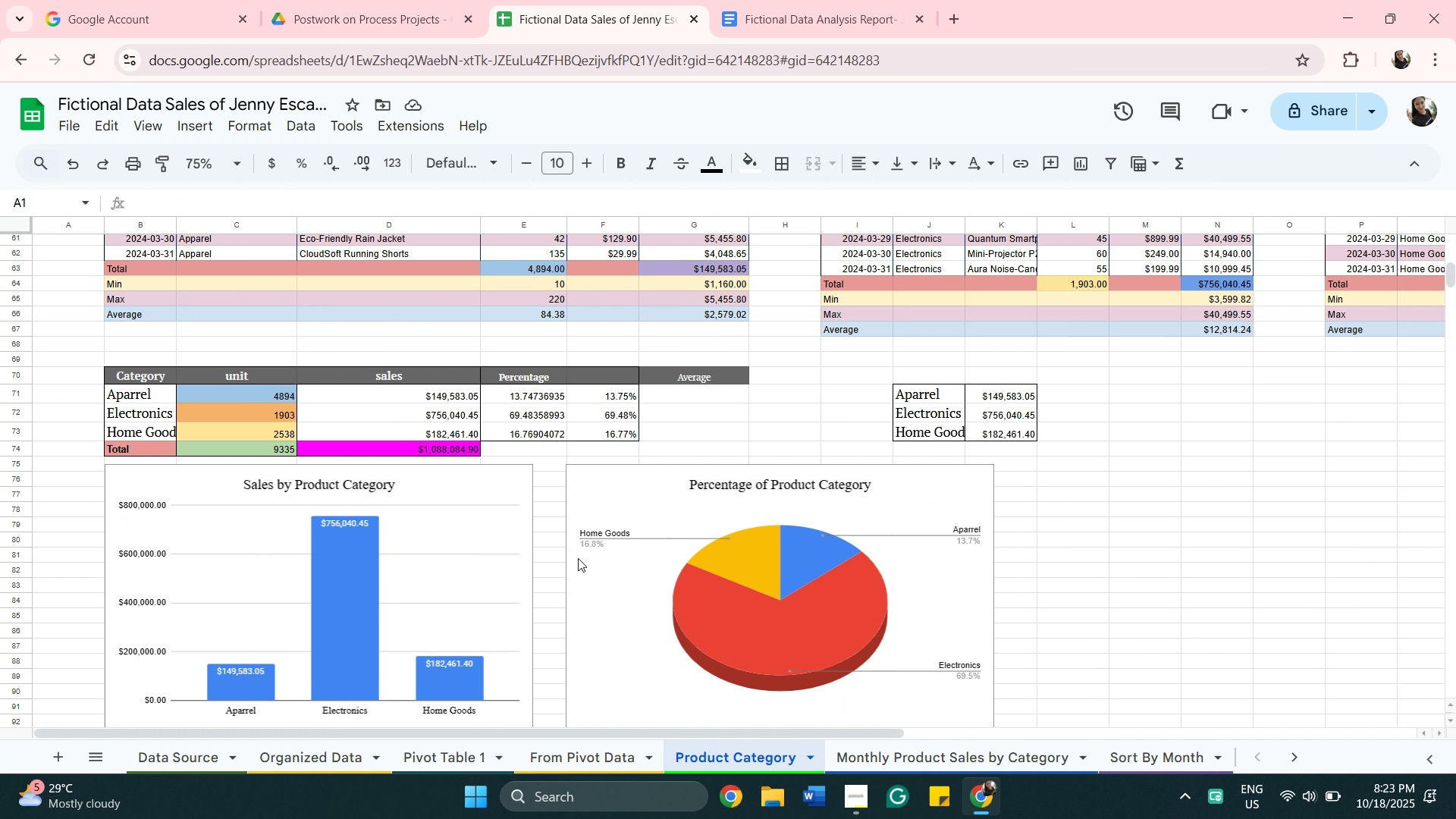 
wait(10.18)
 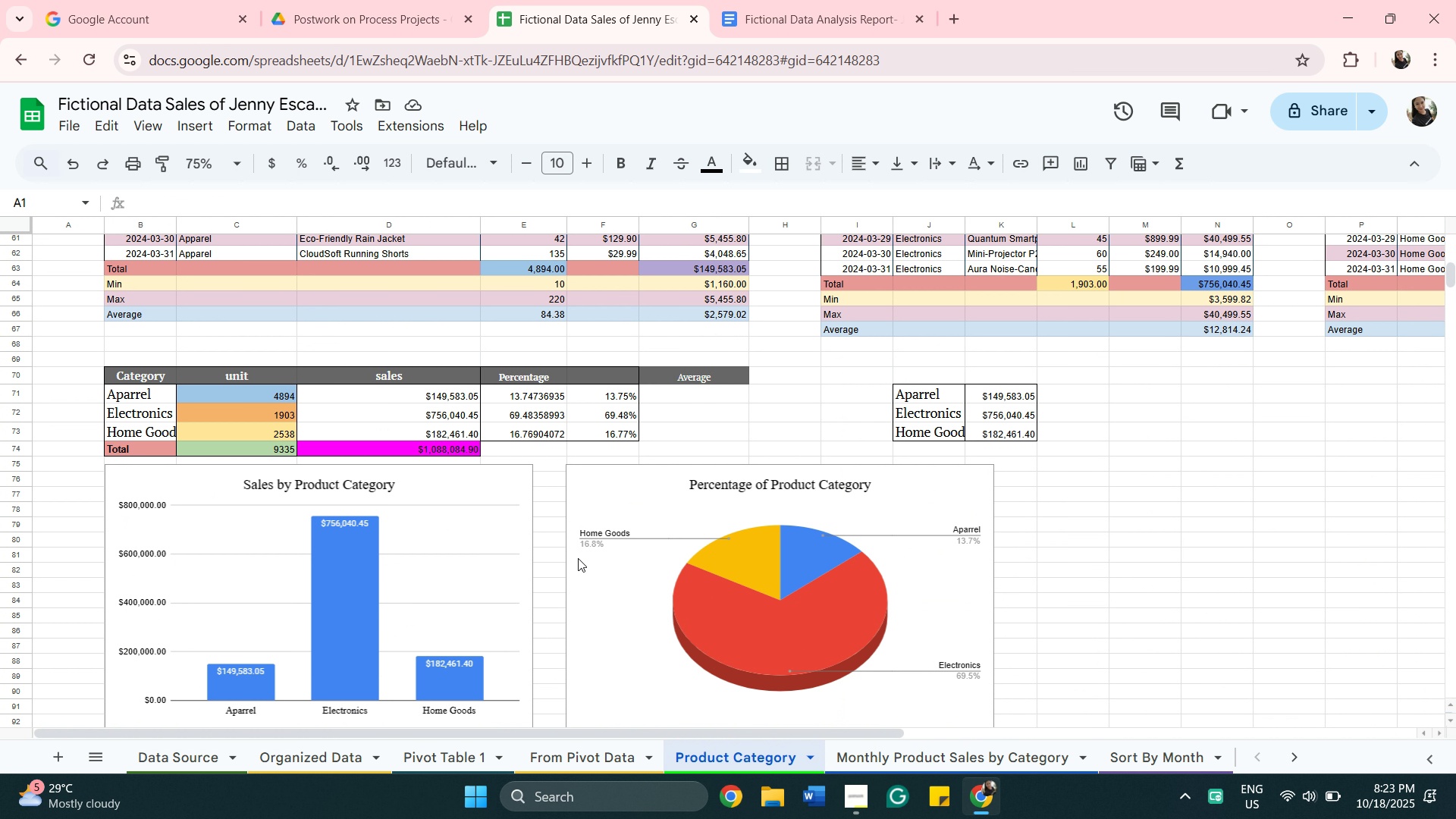 
left_click([763, 24])
 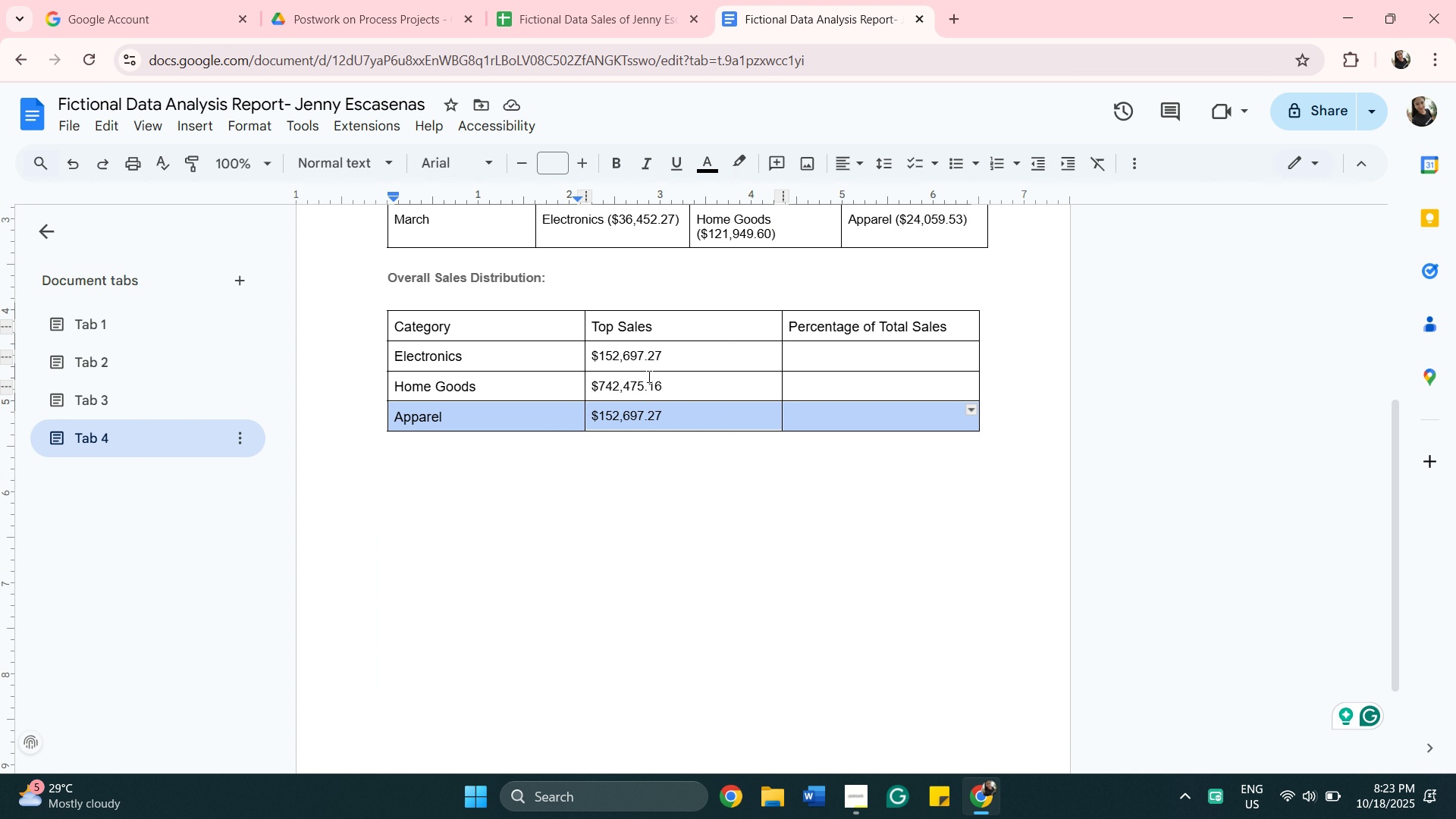 
scroll: coordinate [646, 376], scroll_direction: up, amount: 2.0
 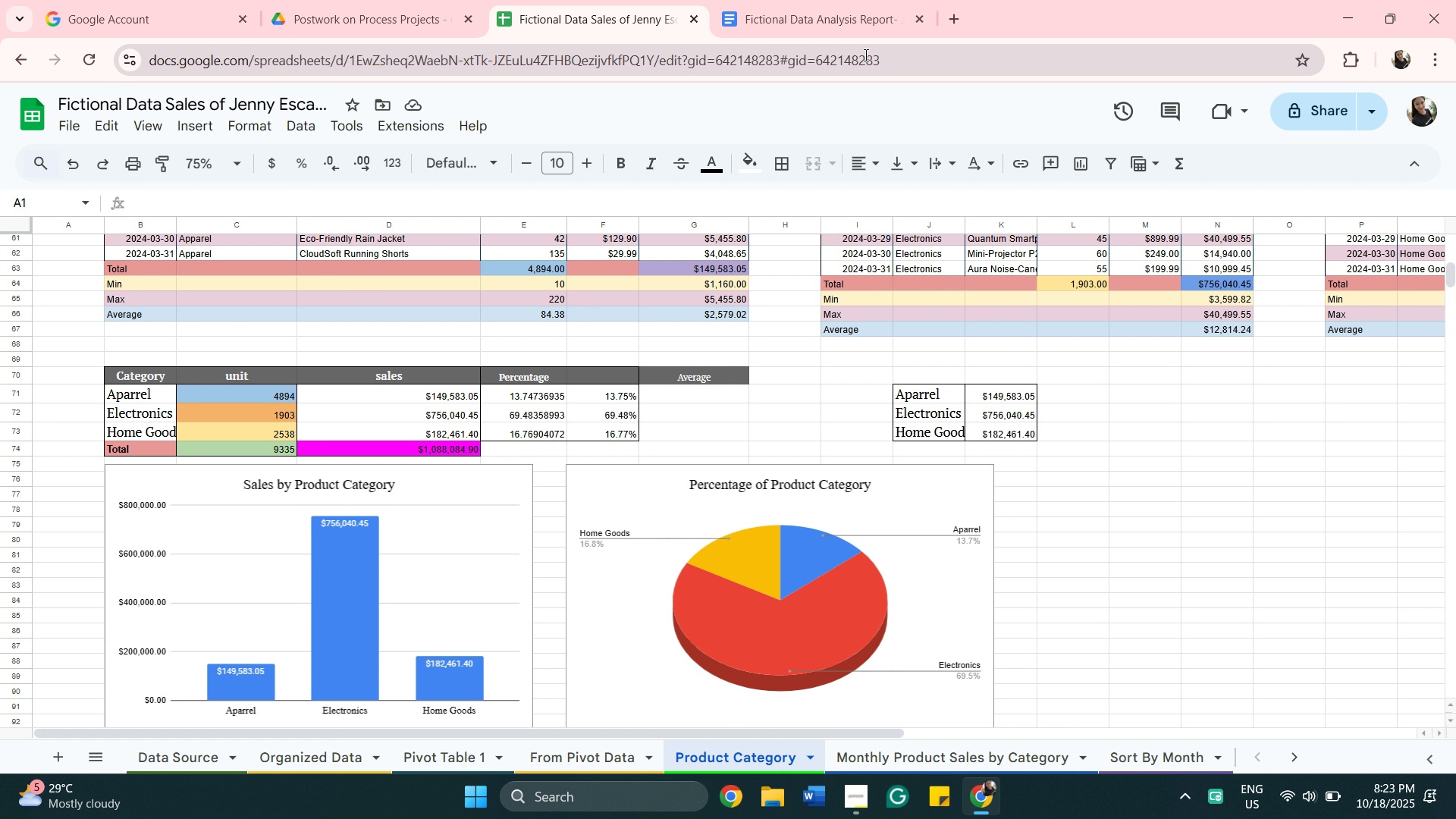 
left_click([821, 29])
 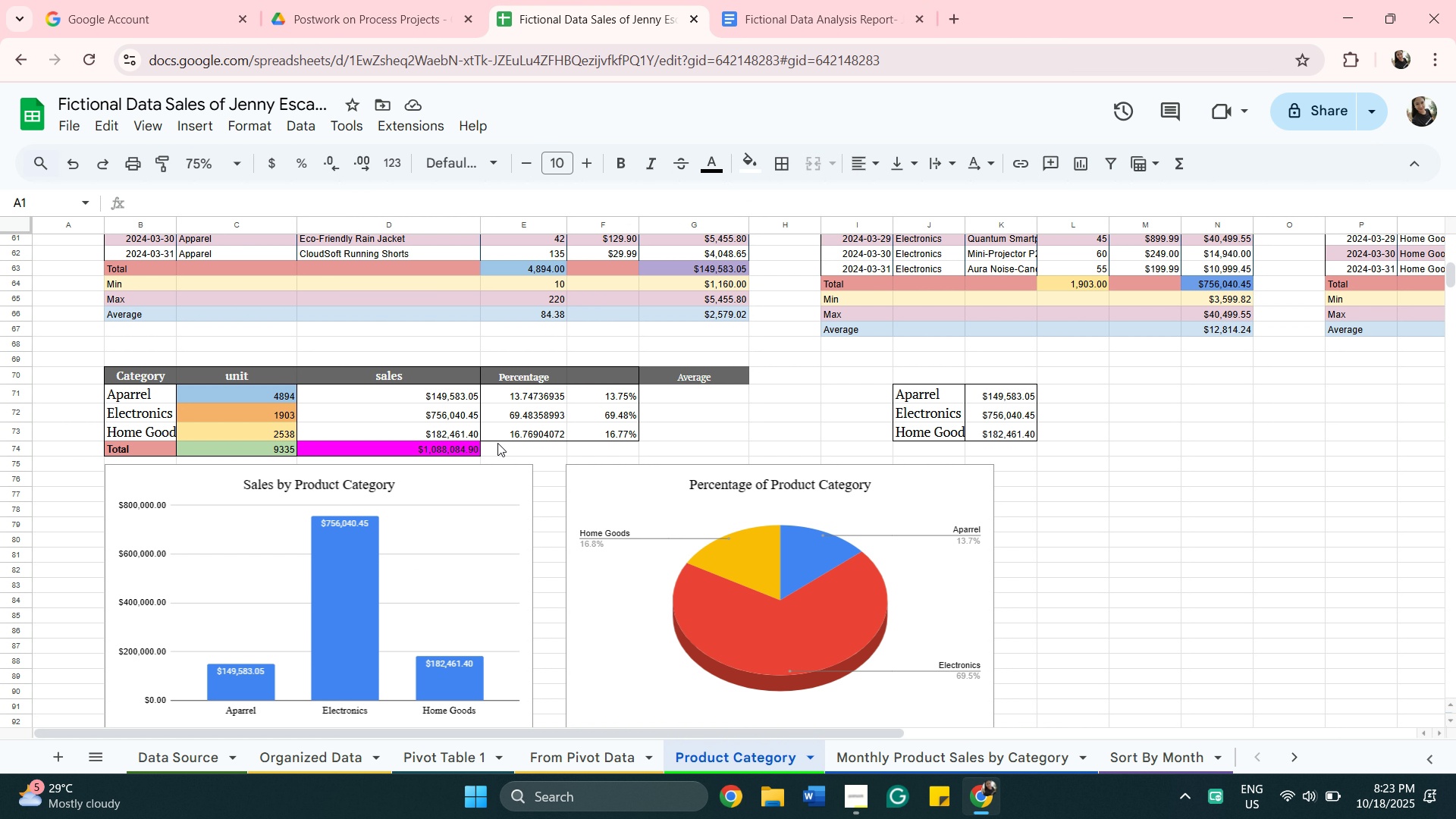 
wait(5.24)
 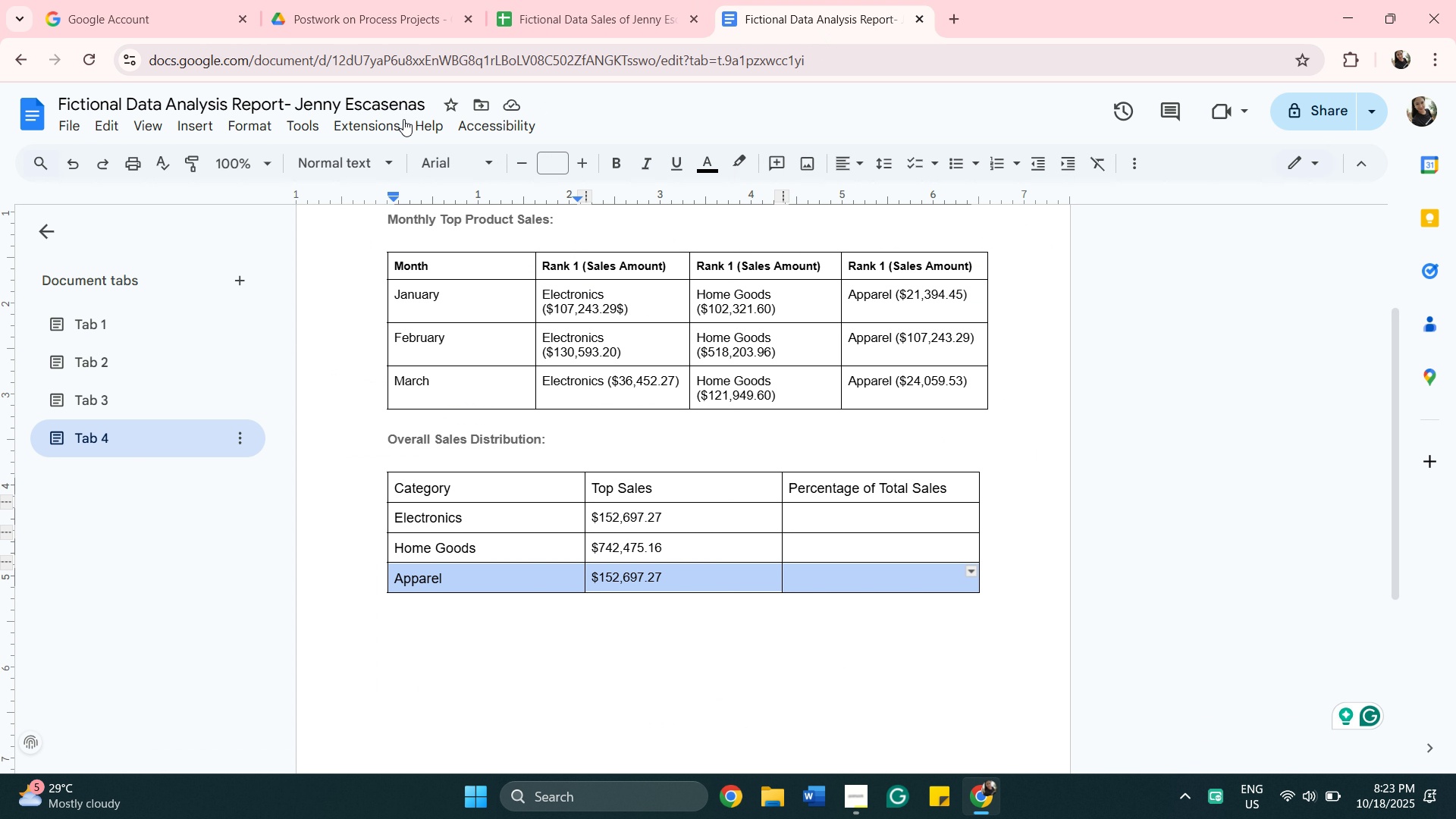 
left_click([452, 416])
 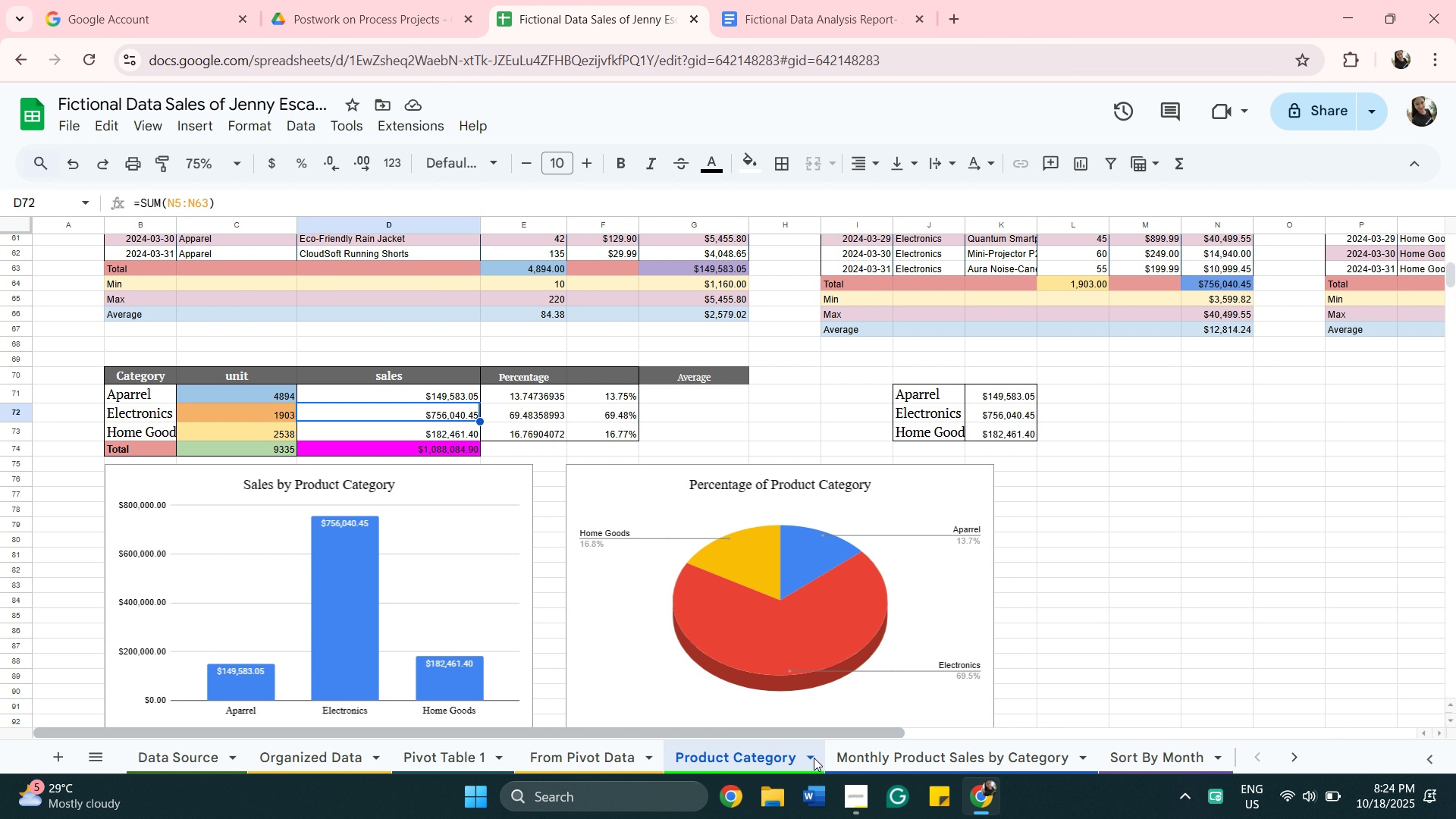 
left_click([932, 765])
 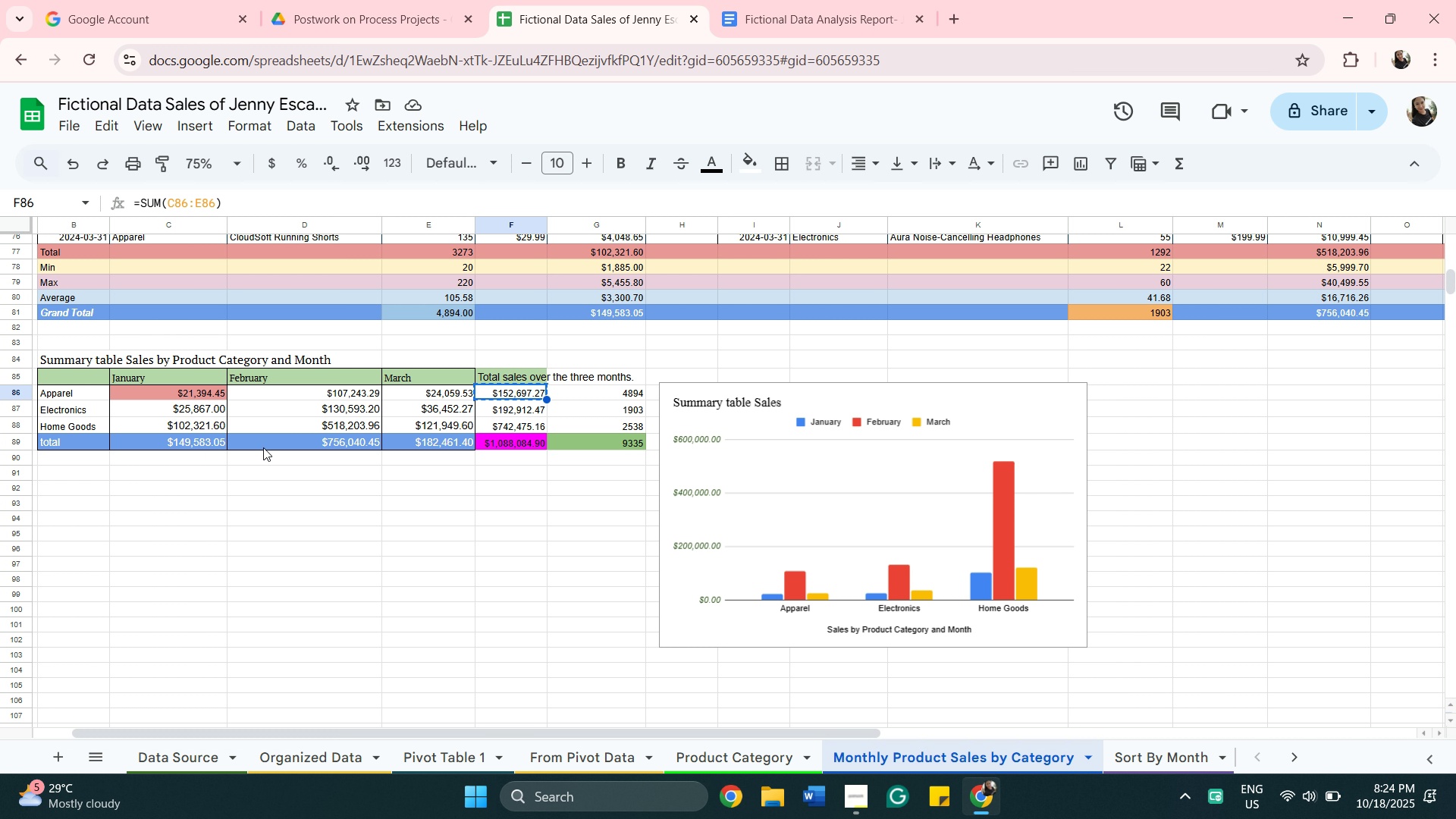 
wait(5.3)
 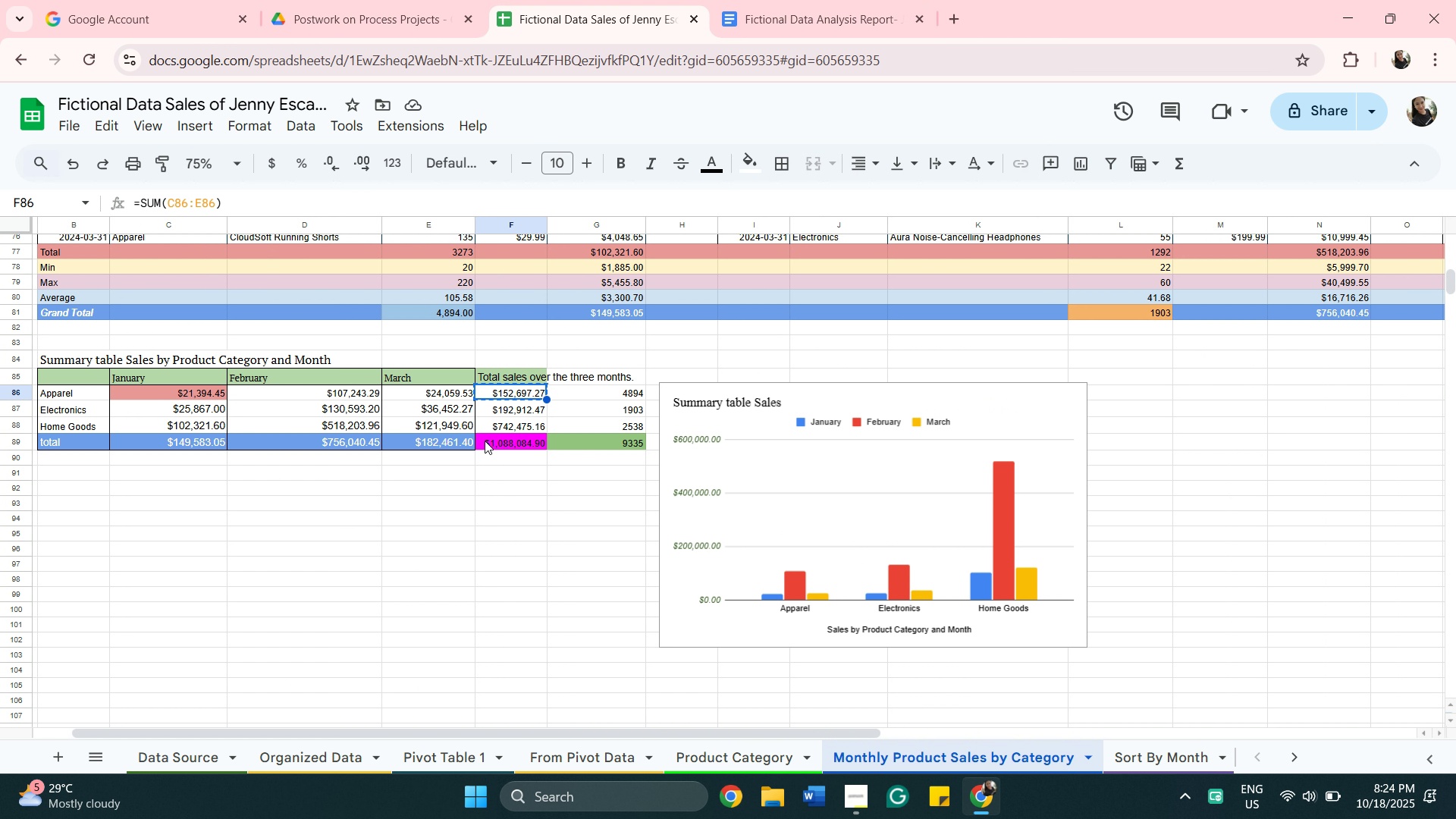 
left_click([334, 444])
 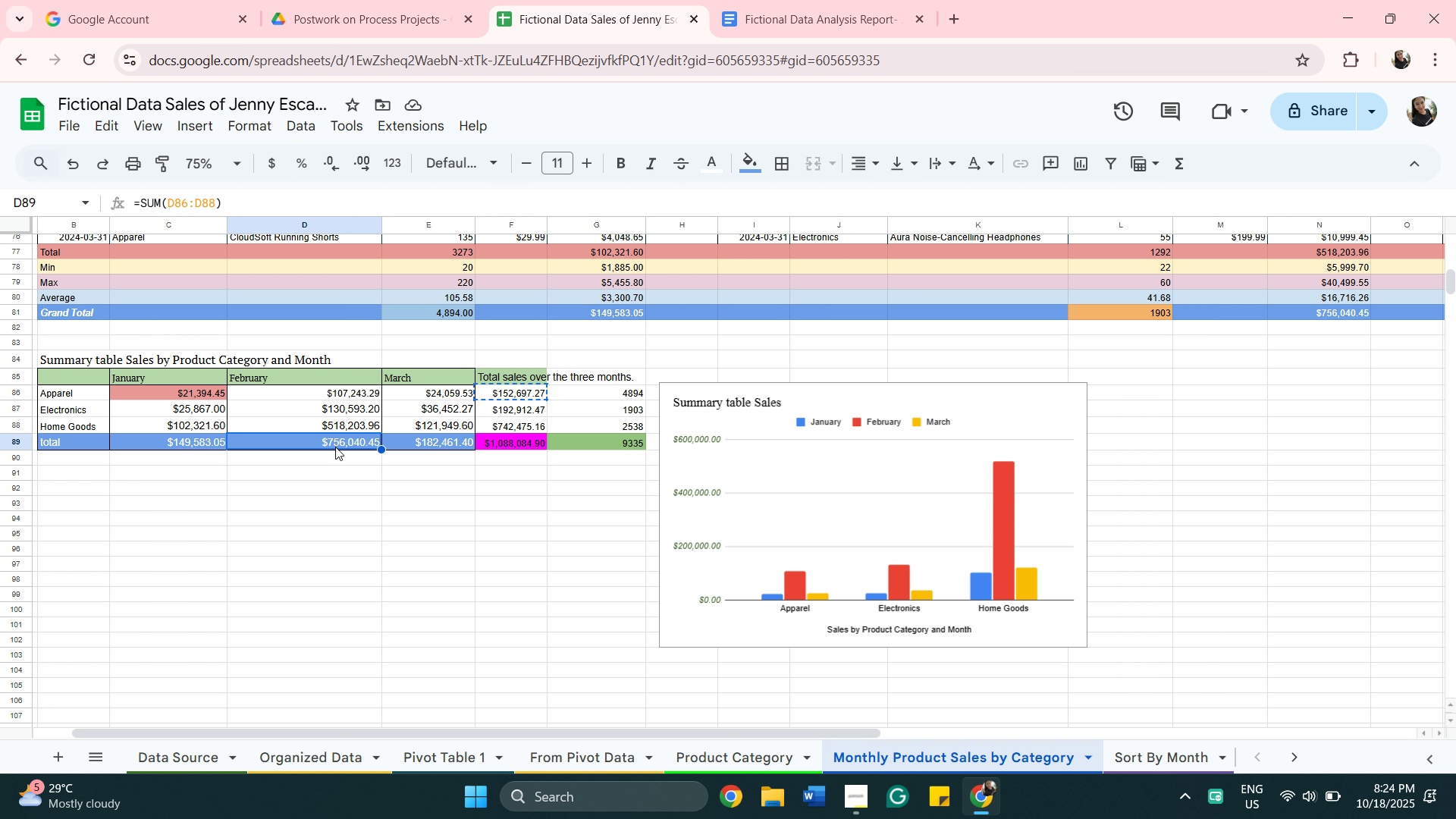 
mouse_move([220, 452])
 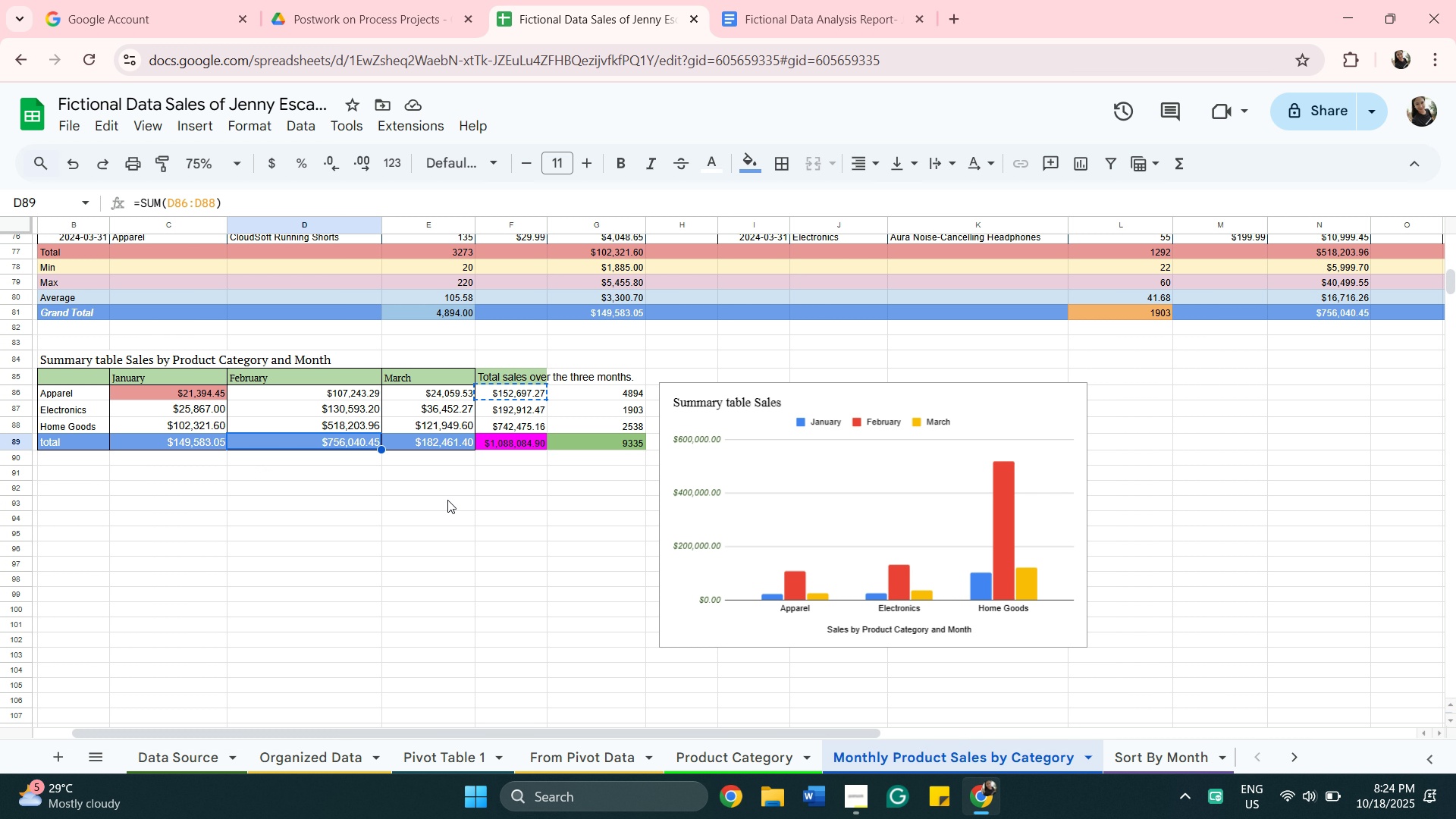 
scroll: coordinate [614, 472], scroll_direction: up, amount: 25.0
 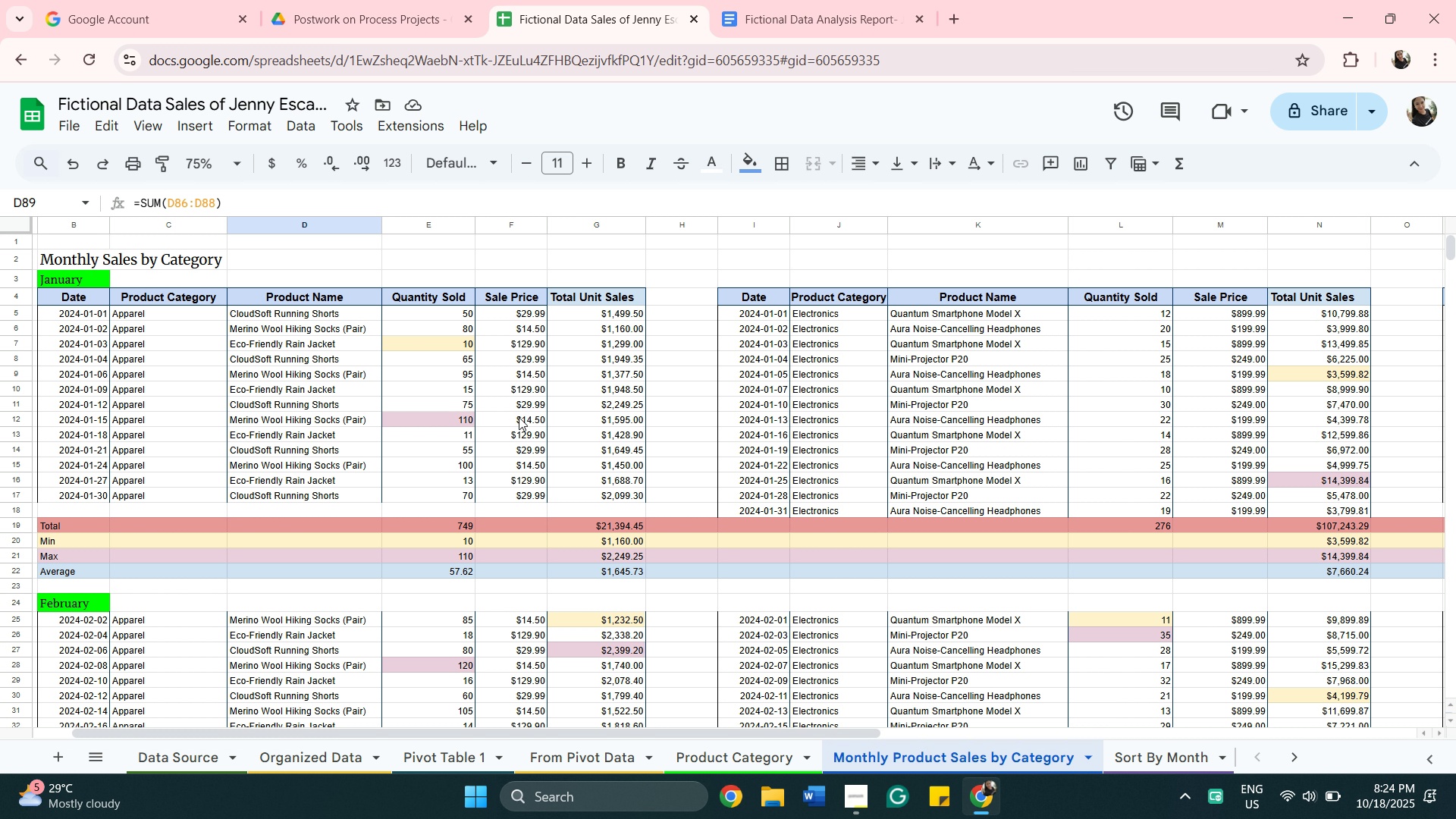 
scroll: coordinate [566, 397], scroll_direction: down, amount: 13.0
 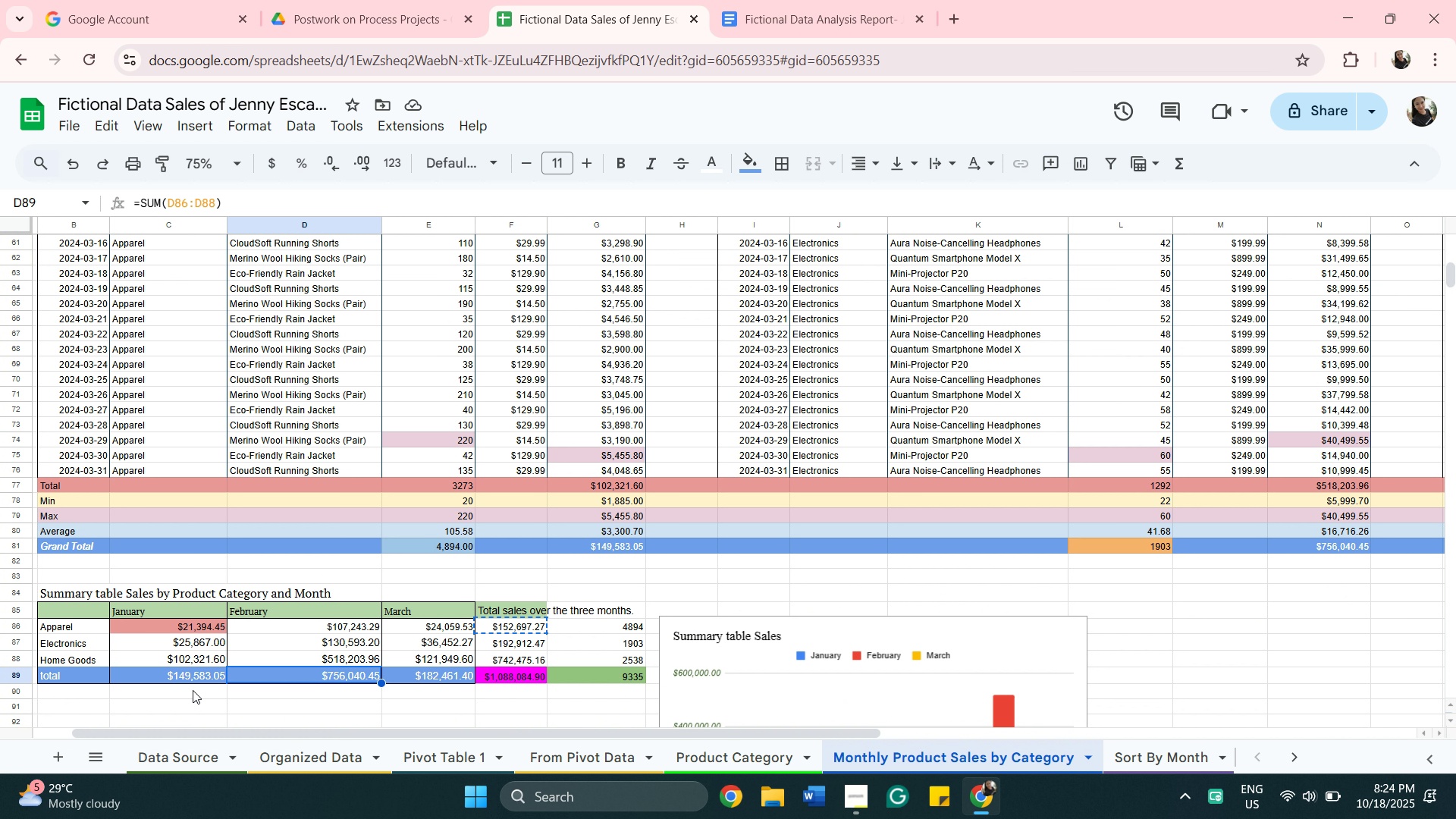 
left_click([193, 678])
 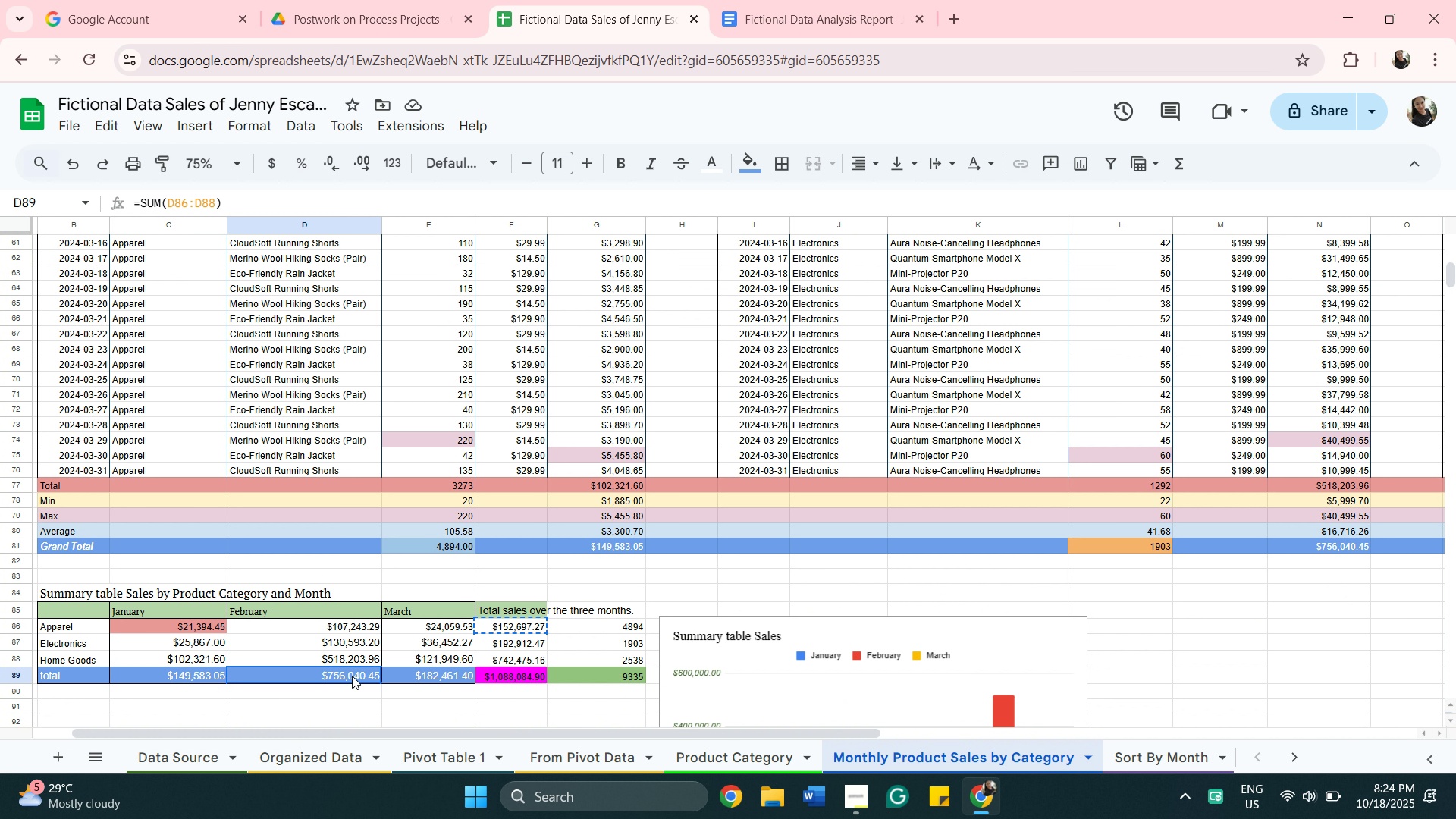 
left_click([352, 676])
 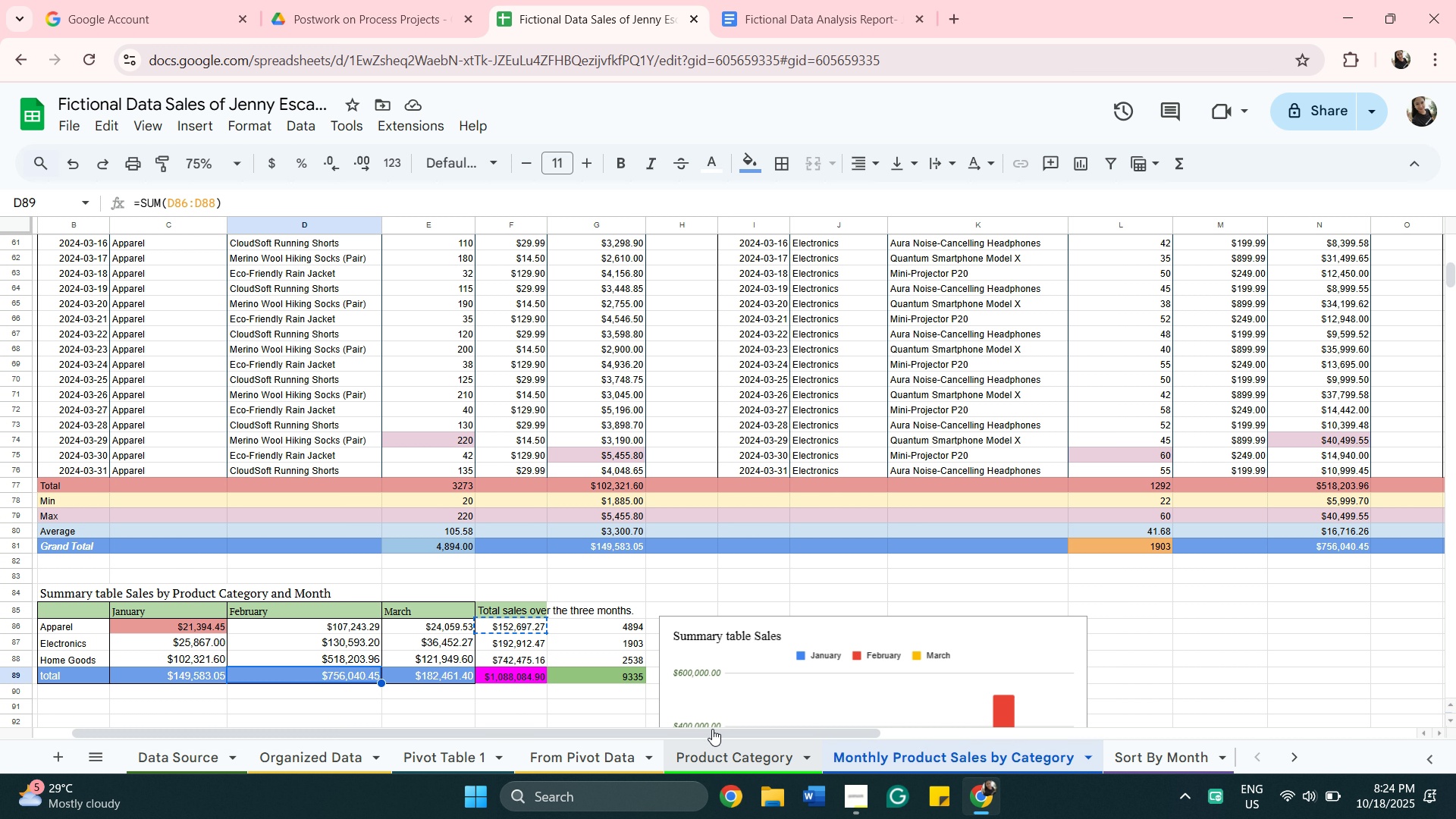 
wait(11.19)
 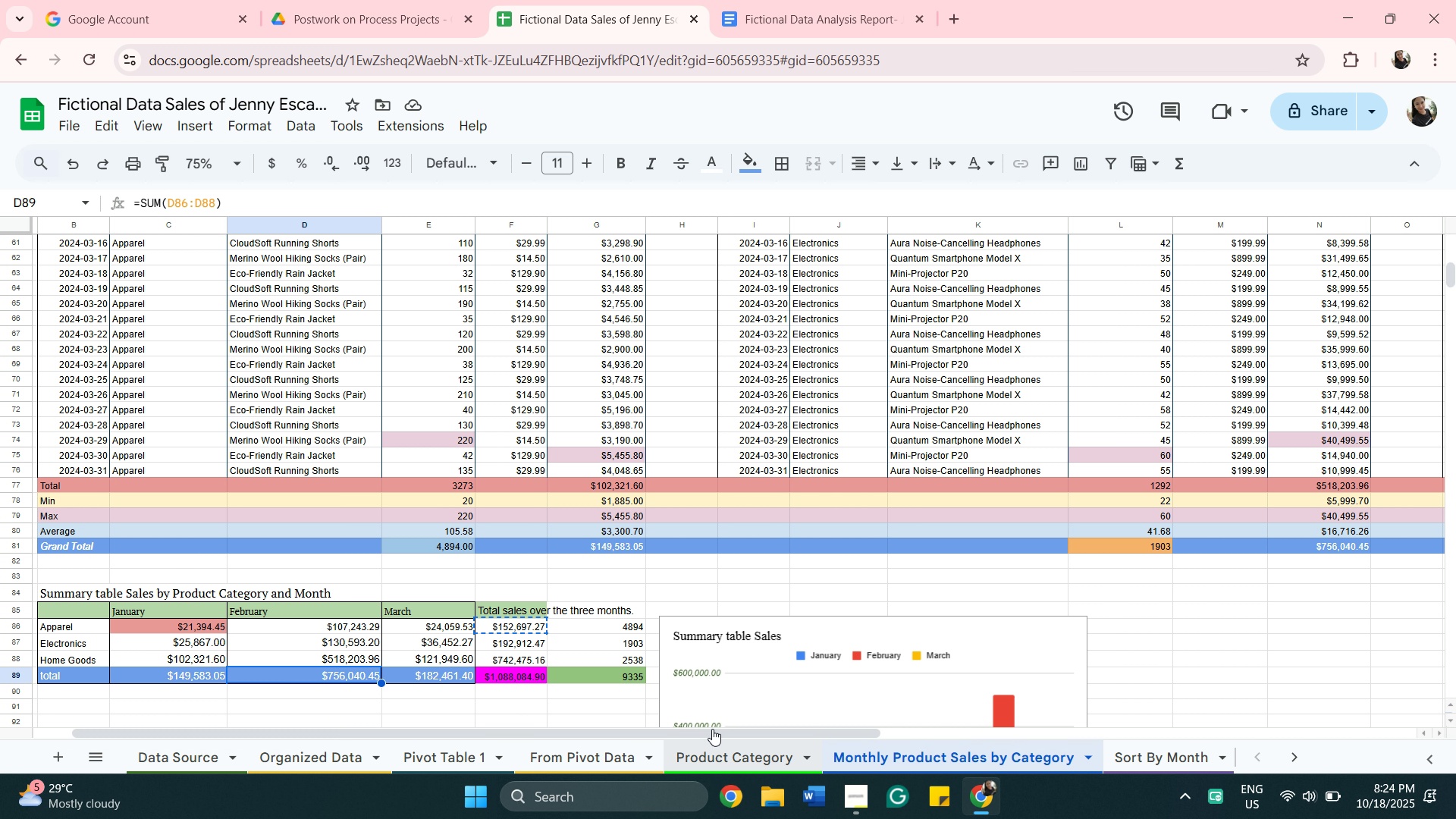 
scroll: coordinate [717, 685], scroll_direction: down, amount: 4.0
 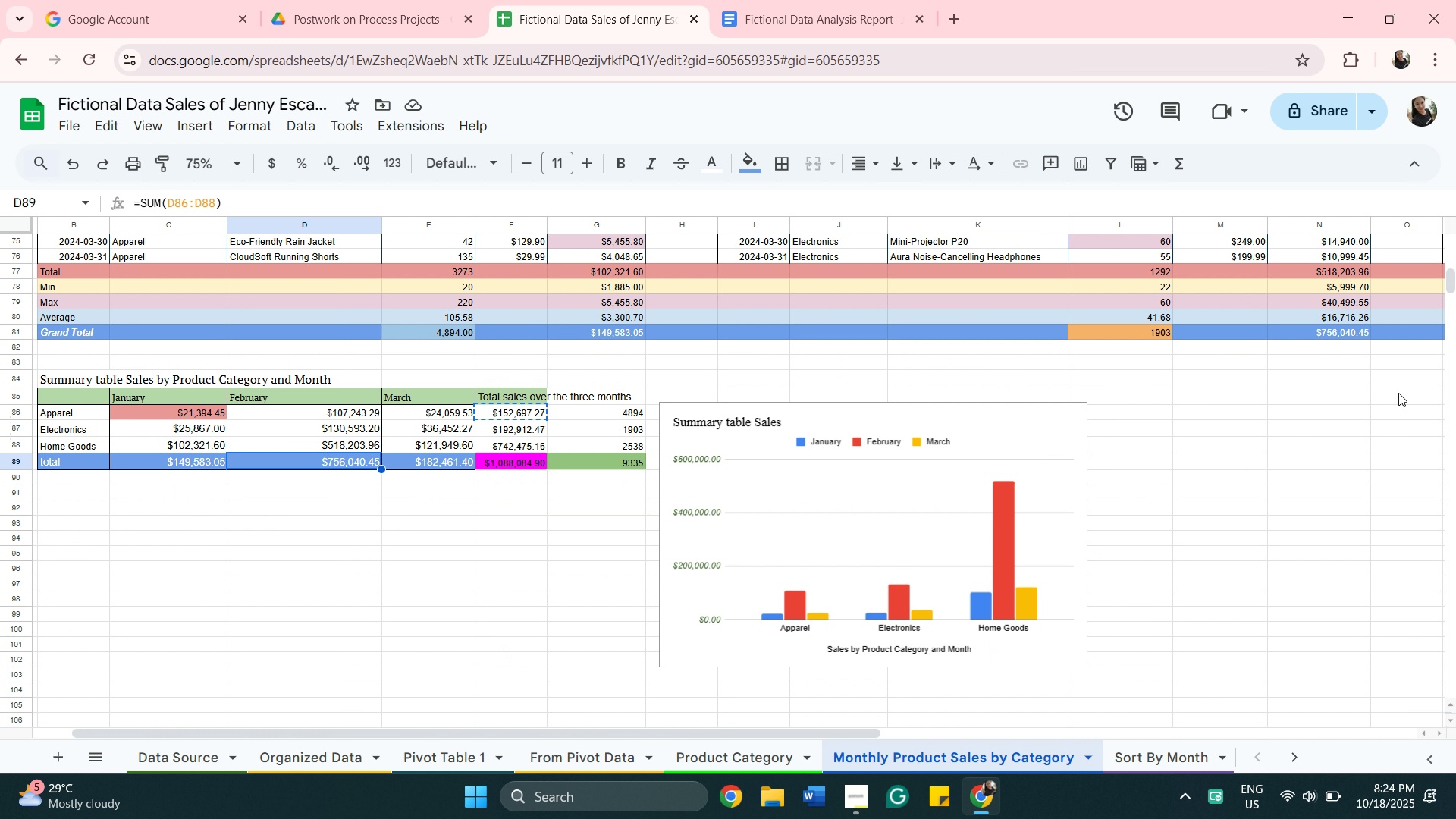 
wait(6.06)
 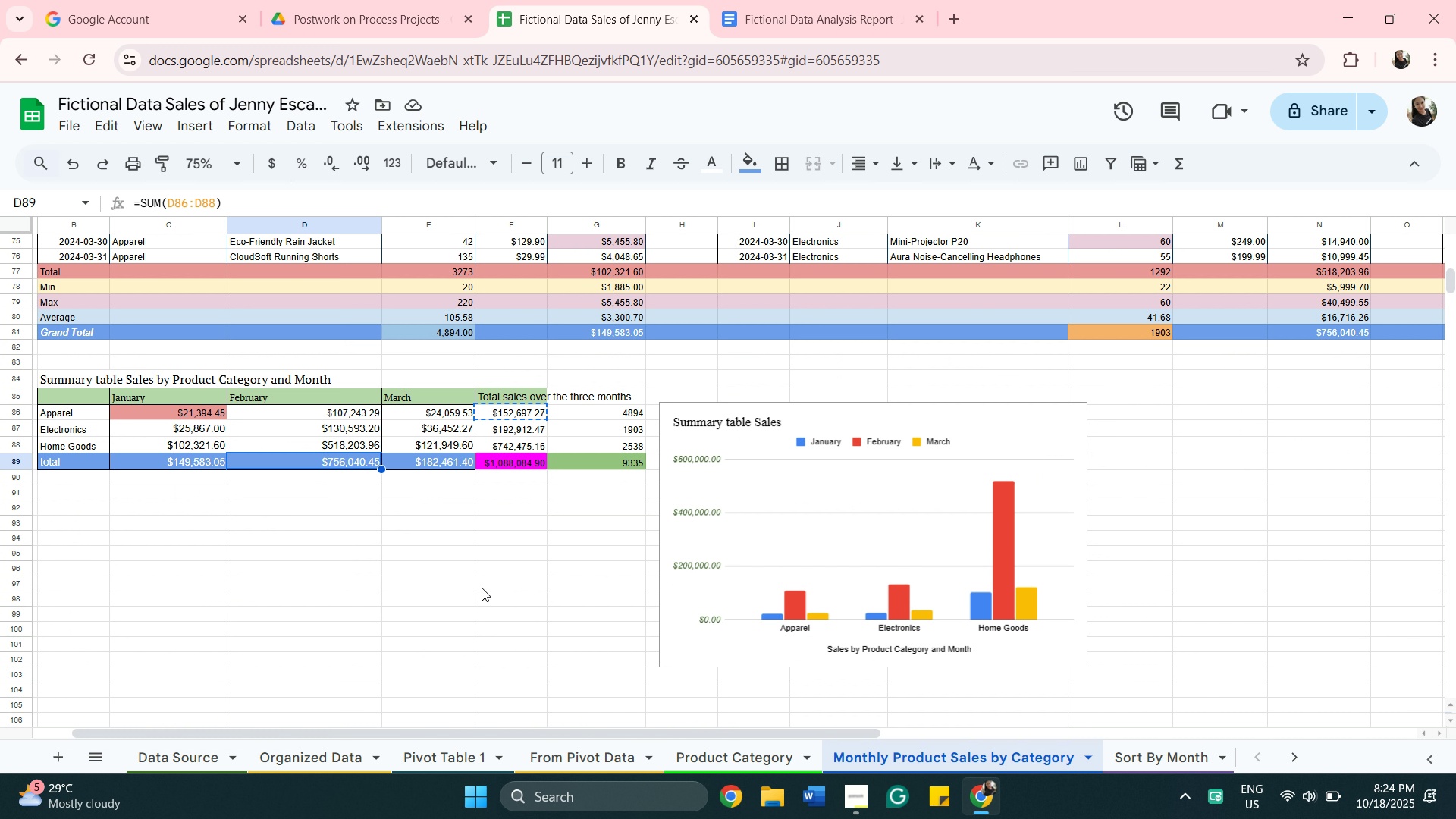 
left_click_drag(start_coordinate=[1454, 282], to_coordinate=[1445, 238])
 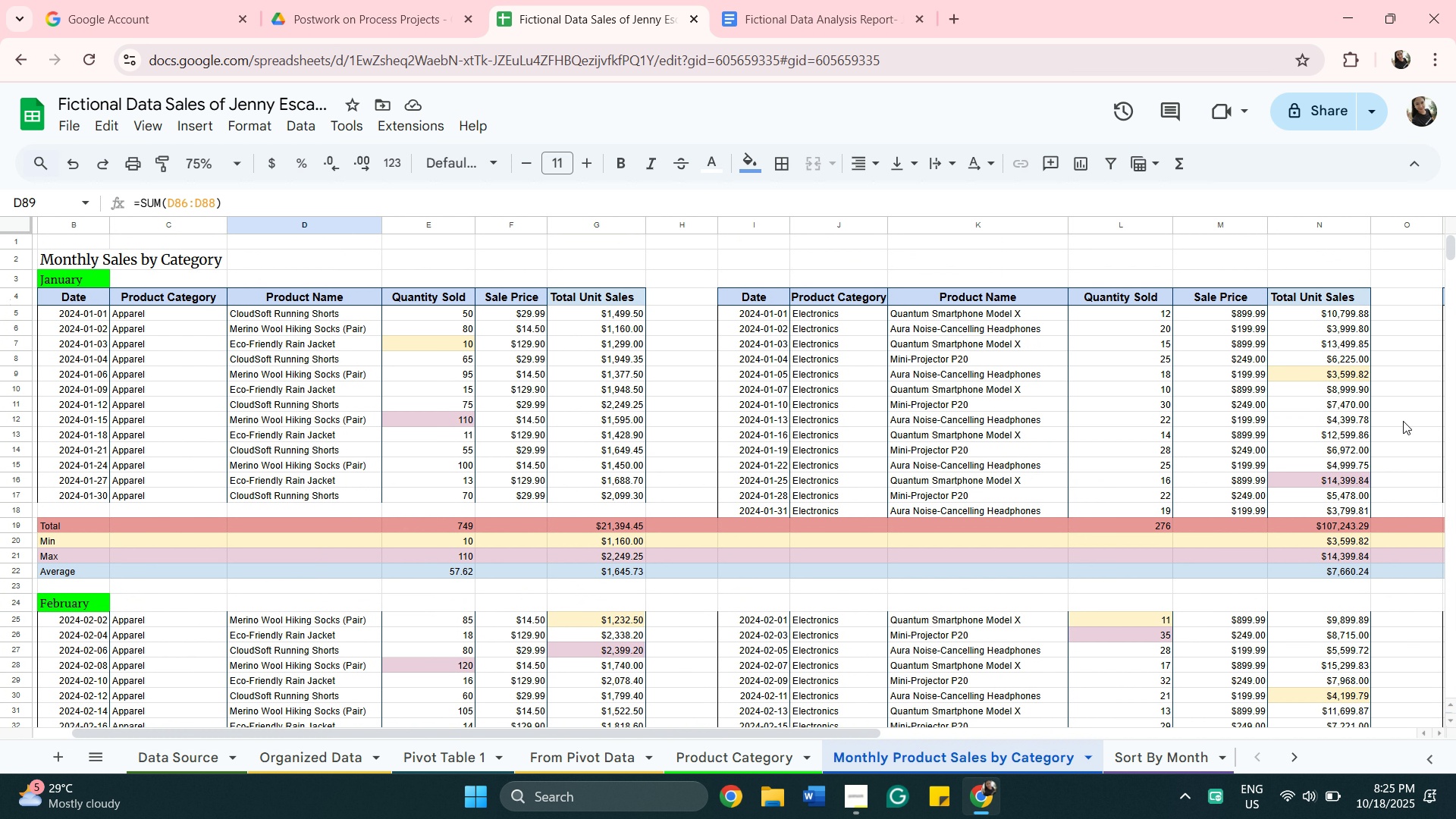 
scroll: coordinate [1205, 454], scroll_direction: down, amount: 4.0
 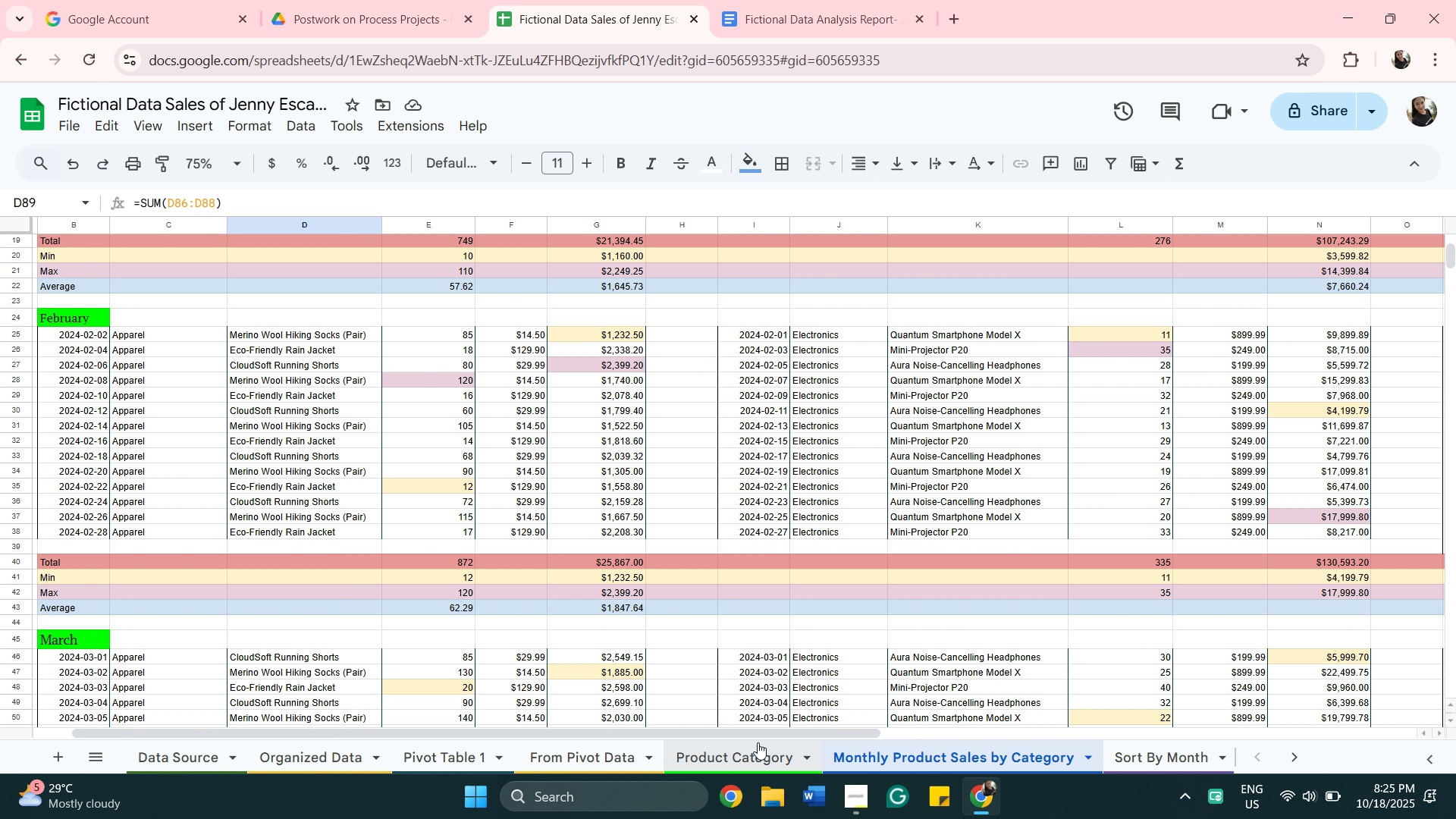 
left_click([754, 757])
 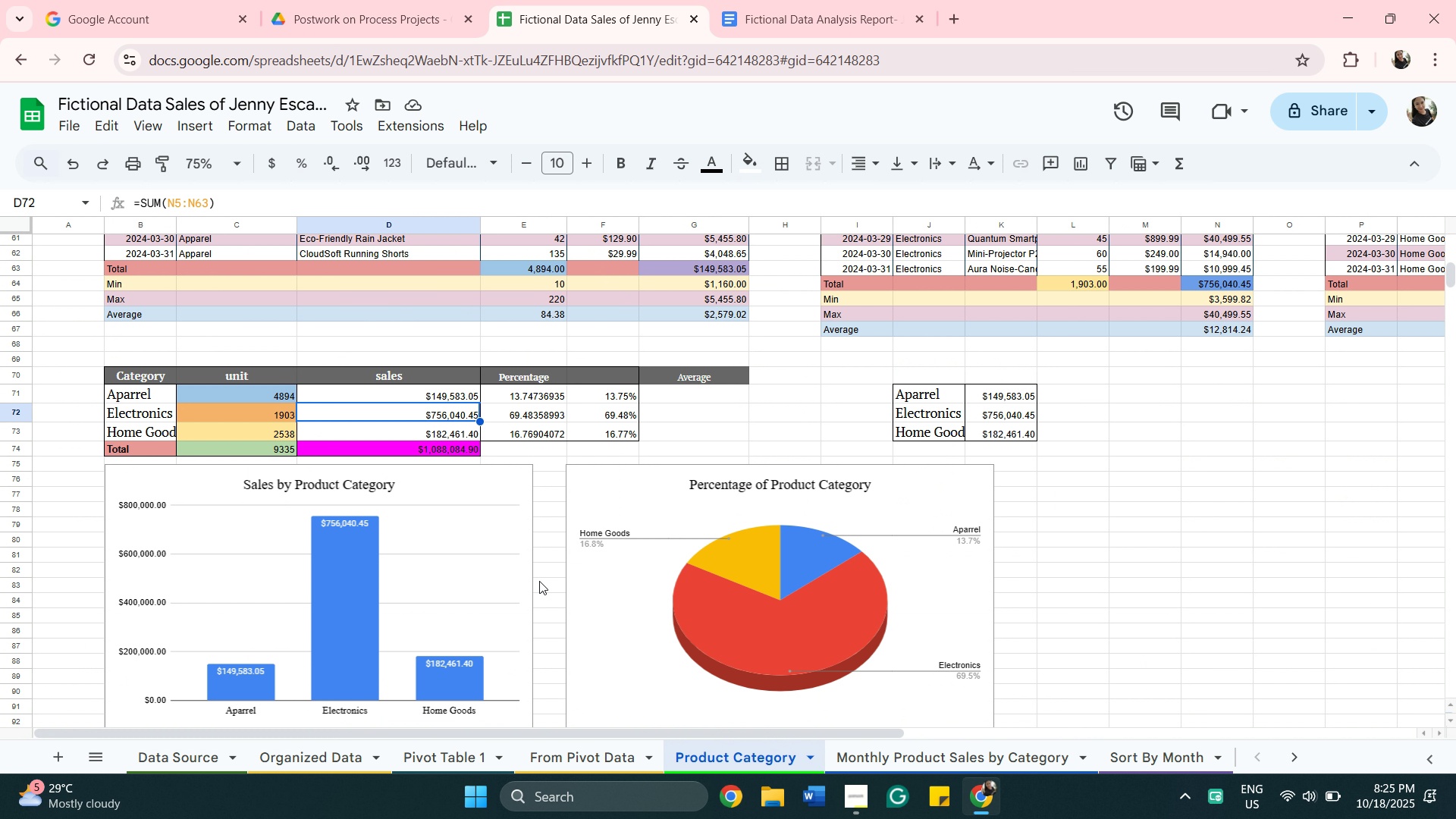 
scroll: coordinate [664, 544], scroll_direction: up, amount: 17.0
 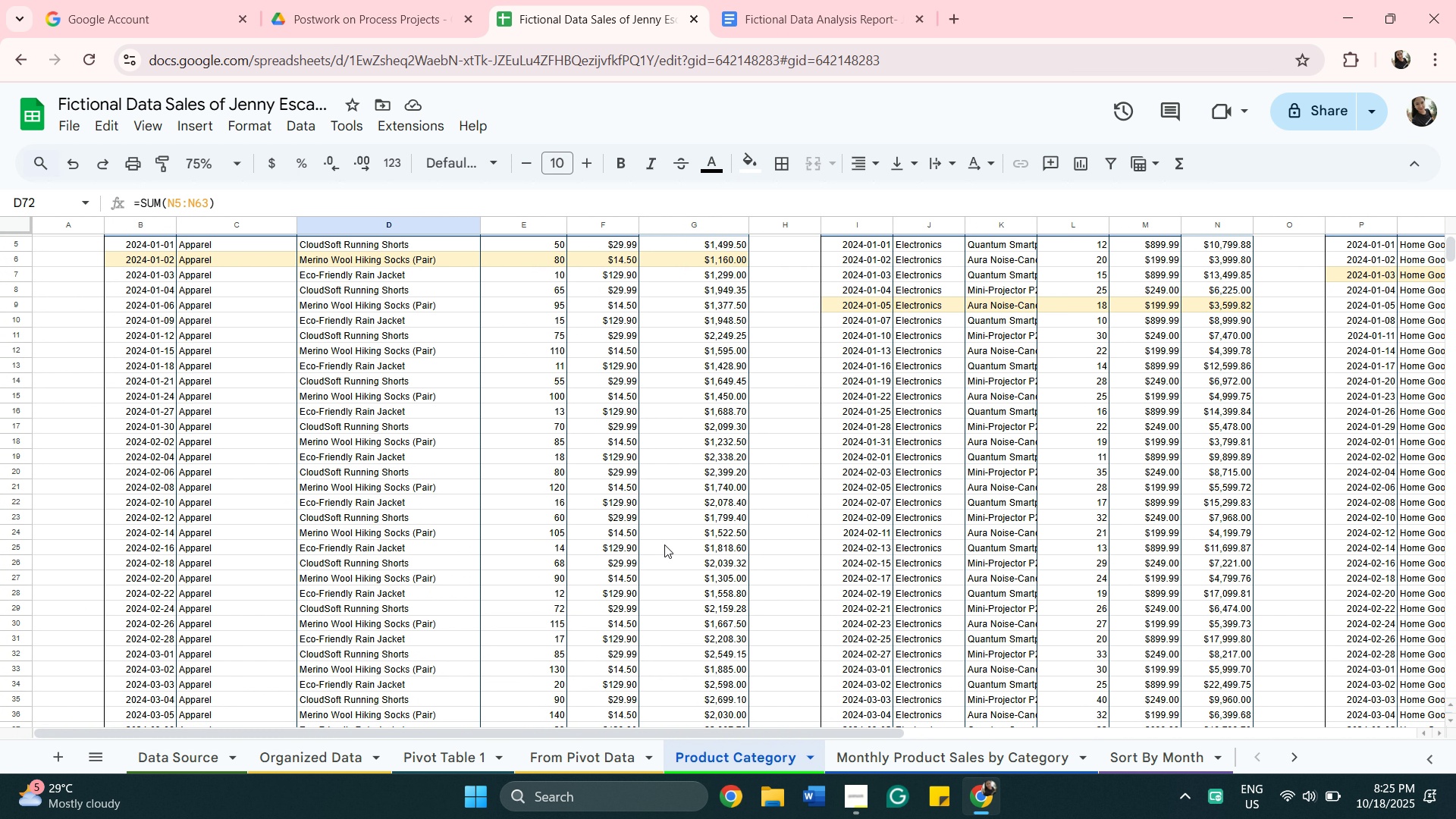 
scroll: coordinate [664, 544], scroll_direction: down, amount: 5.0
 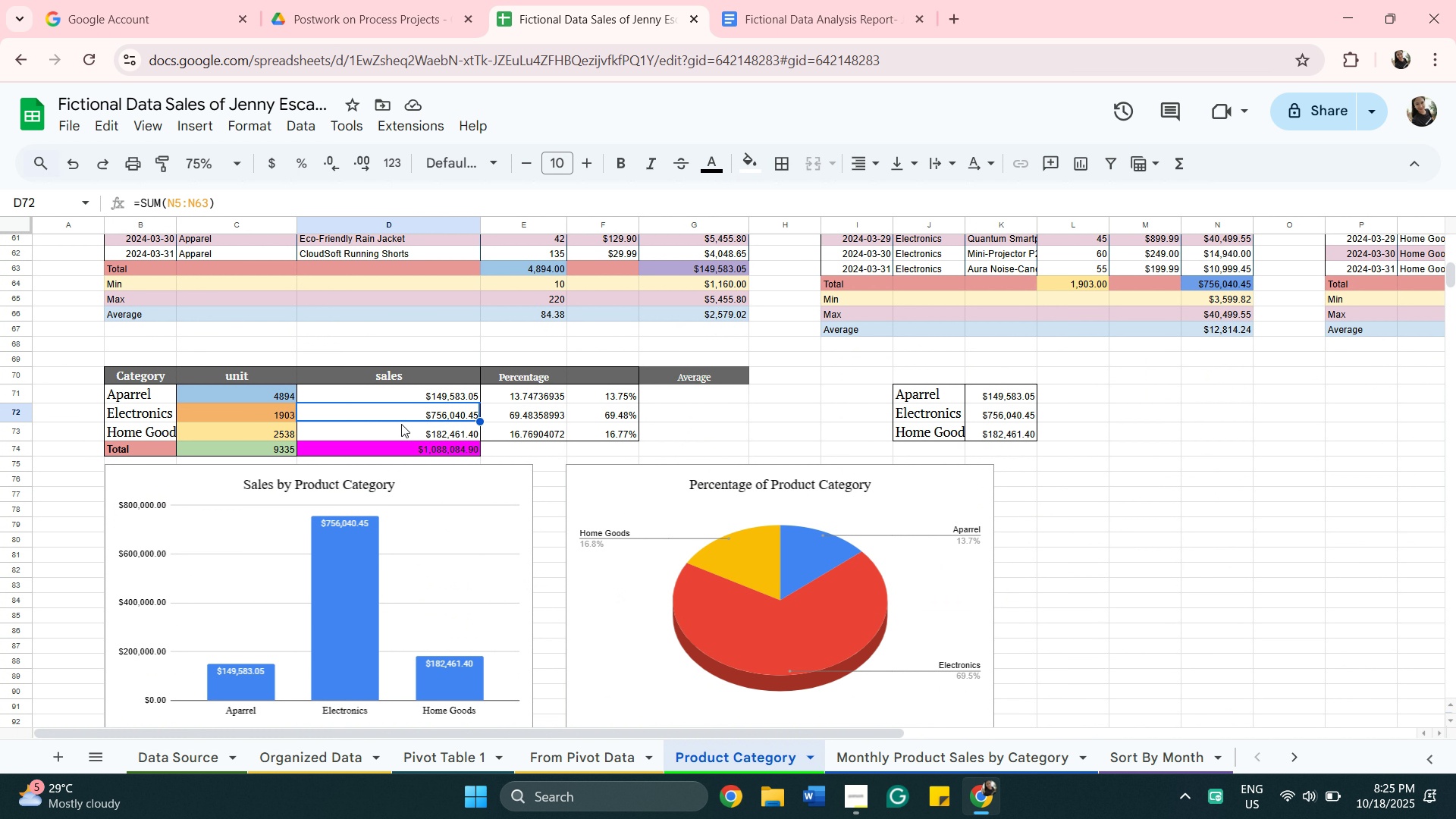 
left_click([382, 397])
 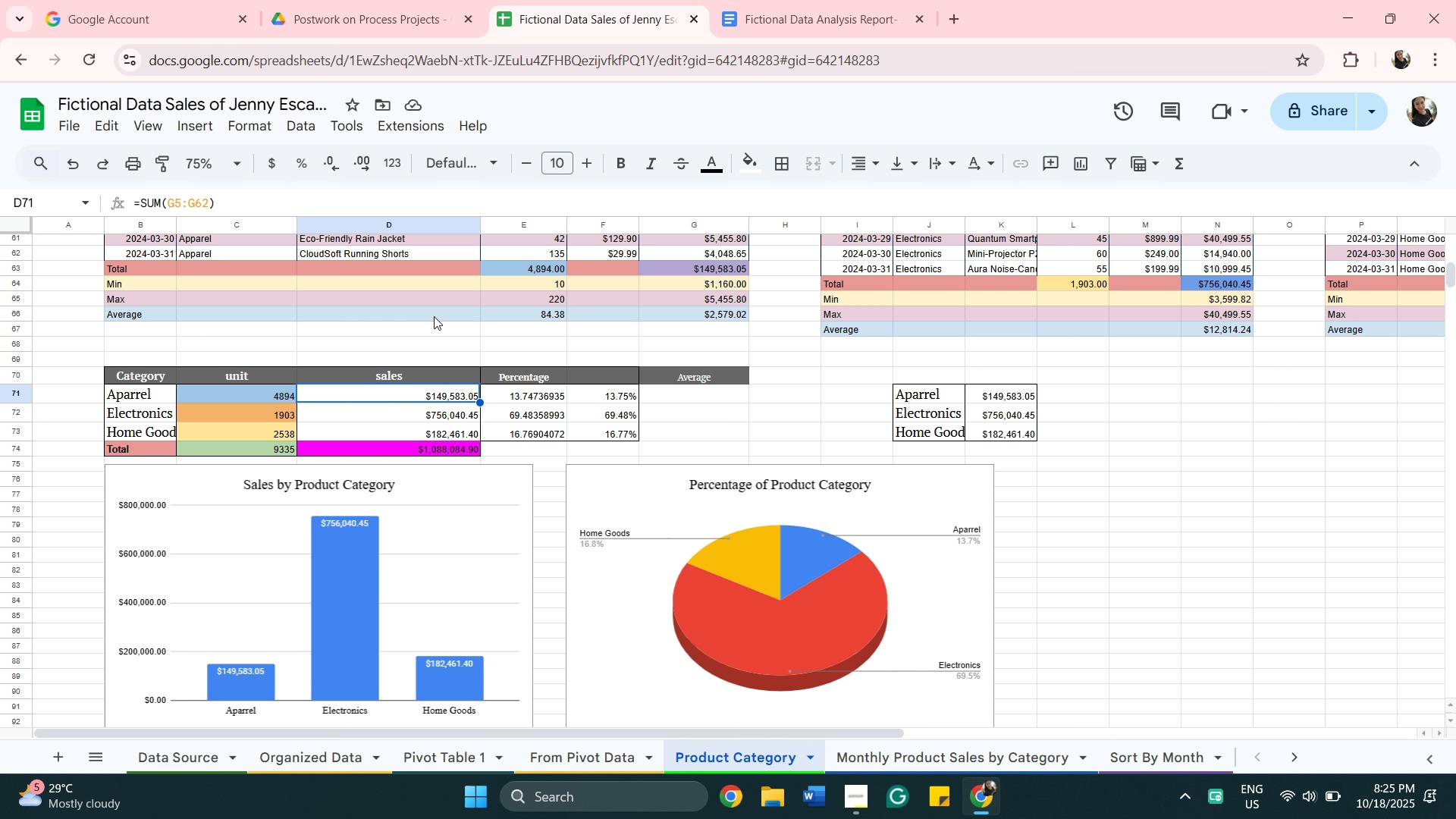 
wait(9.3)
 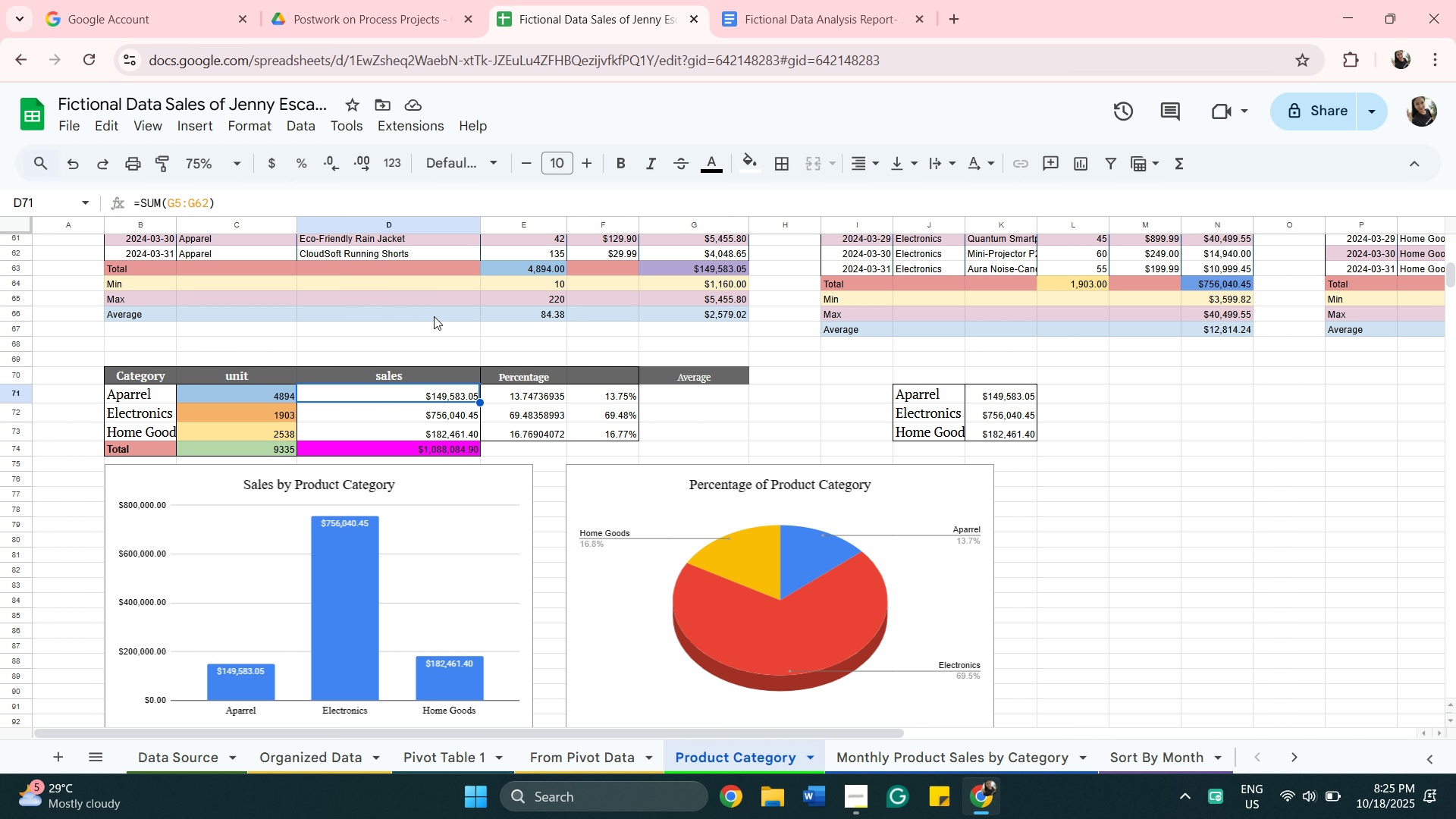 
left_click([808, 9])
 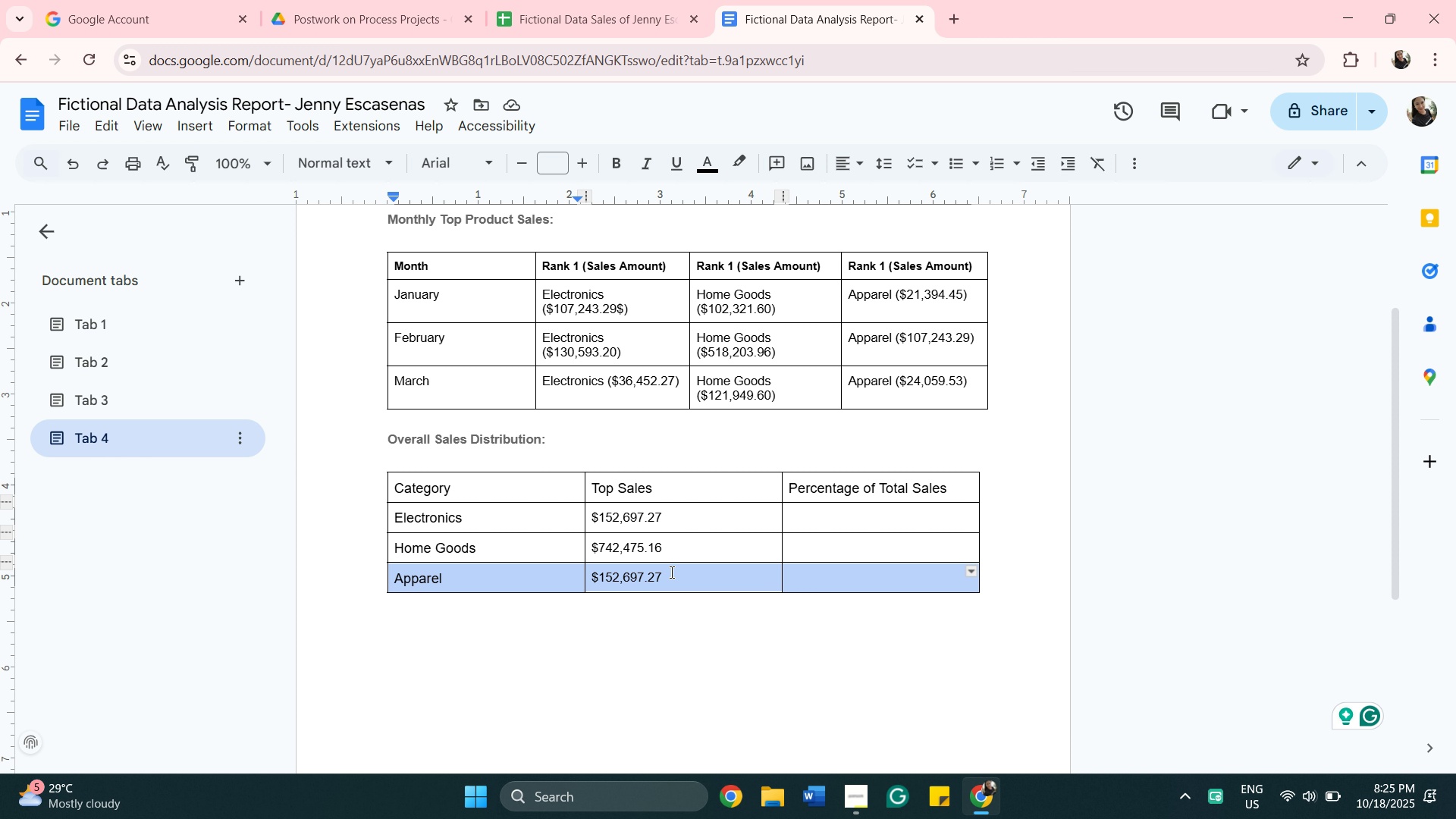 
wait(11.08)
 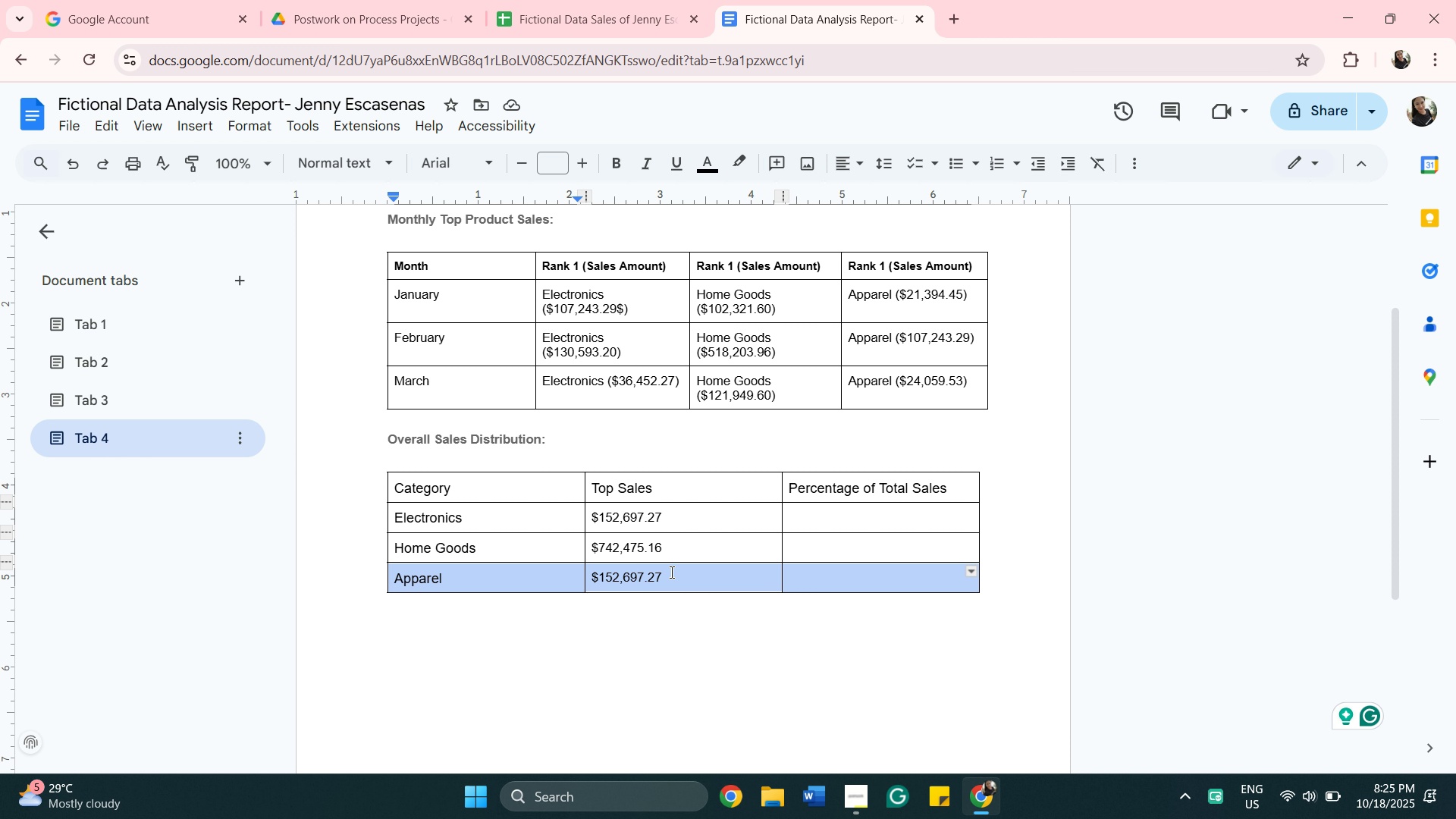 
mouse_move([789, 54])
 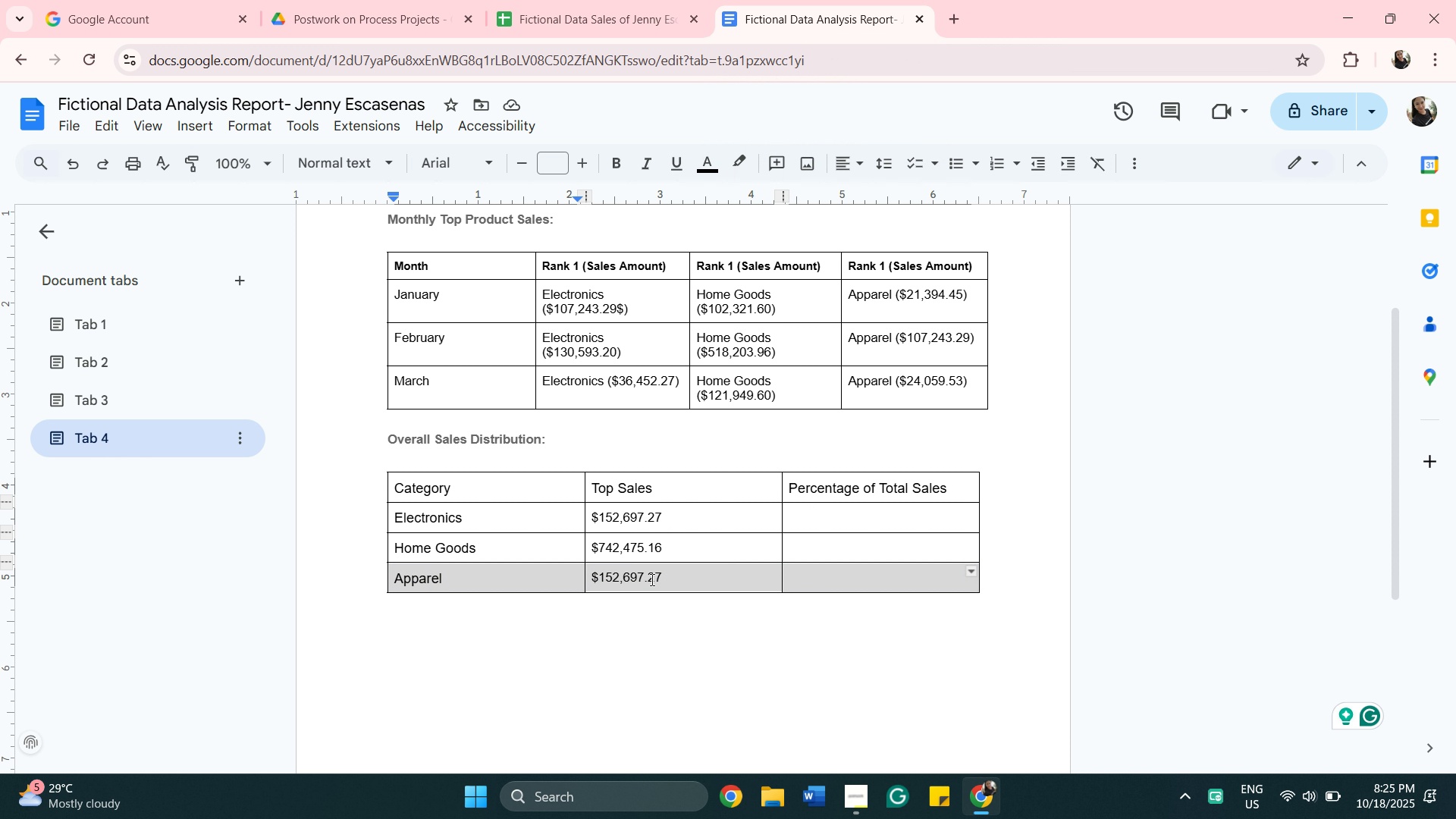 
right_click([651, 579])
 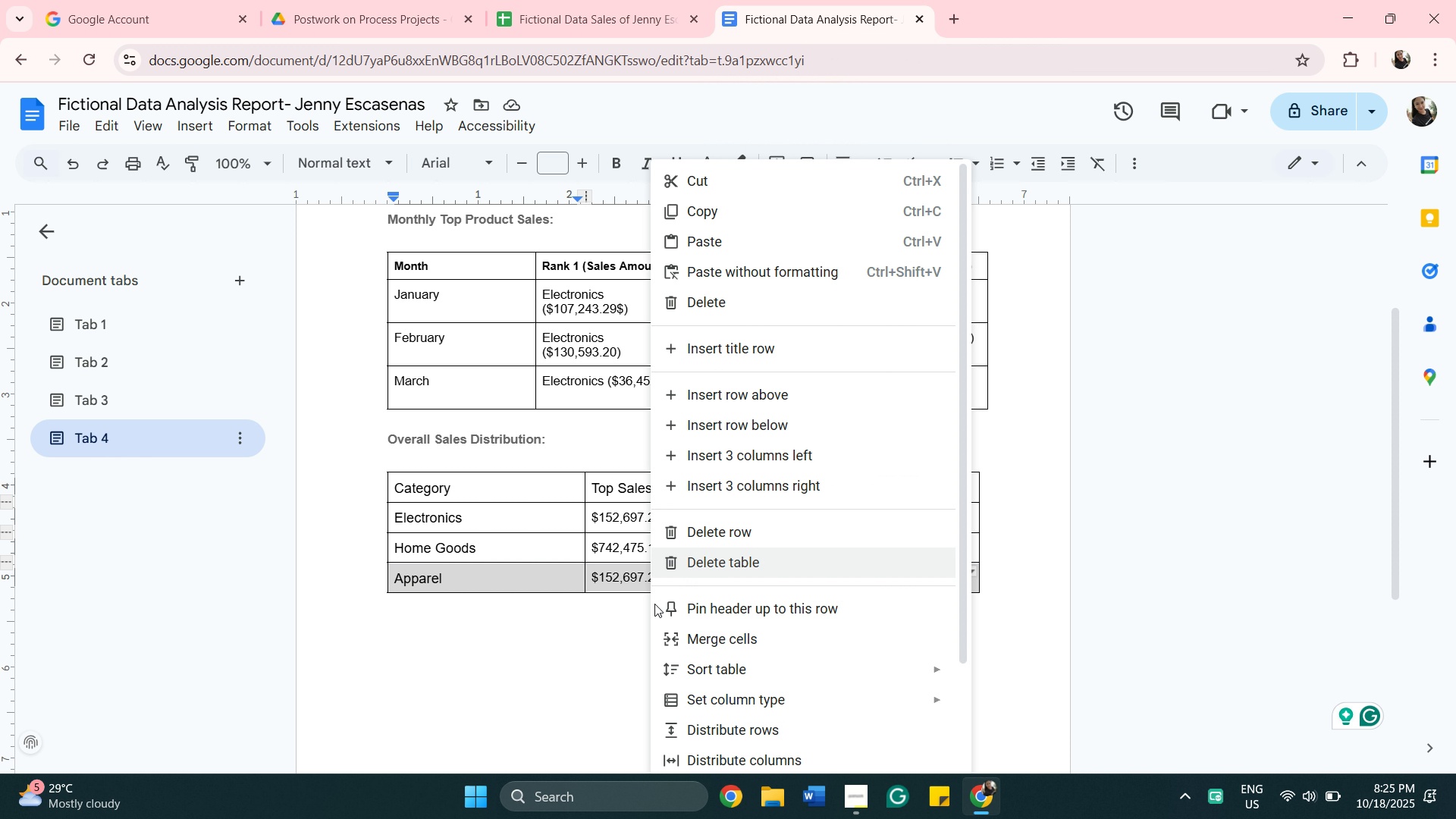 
left_click([579, 671])
 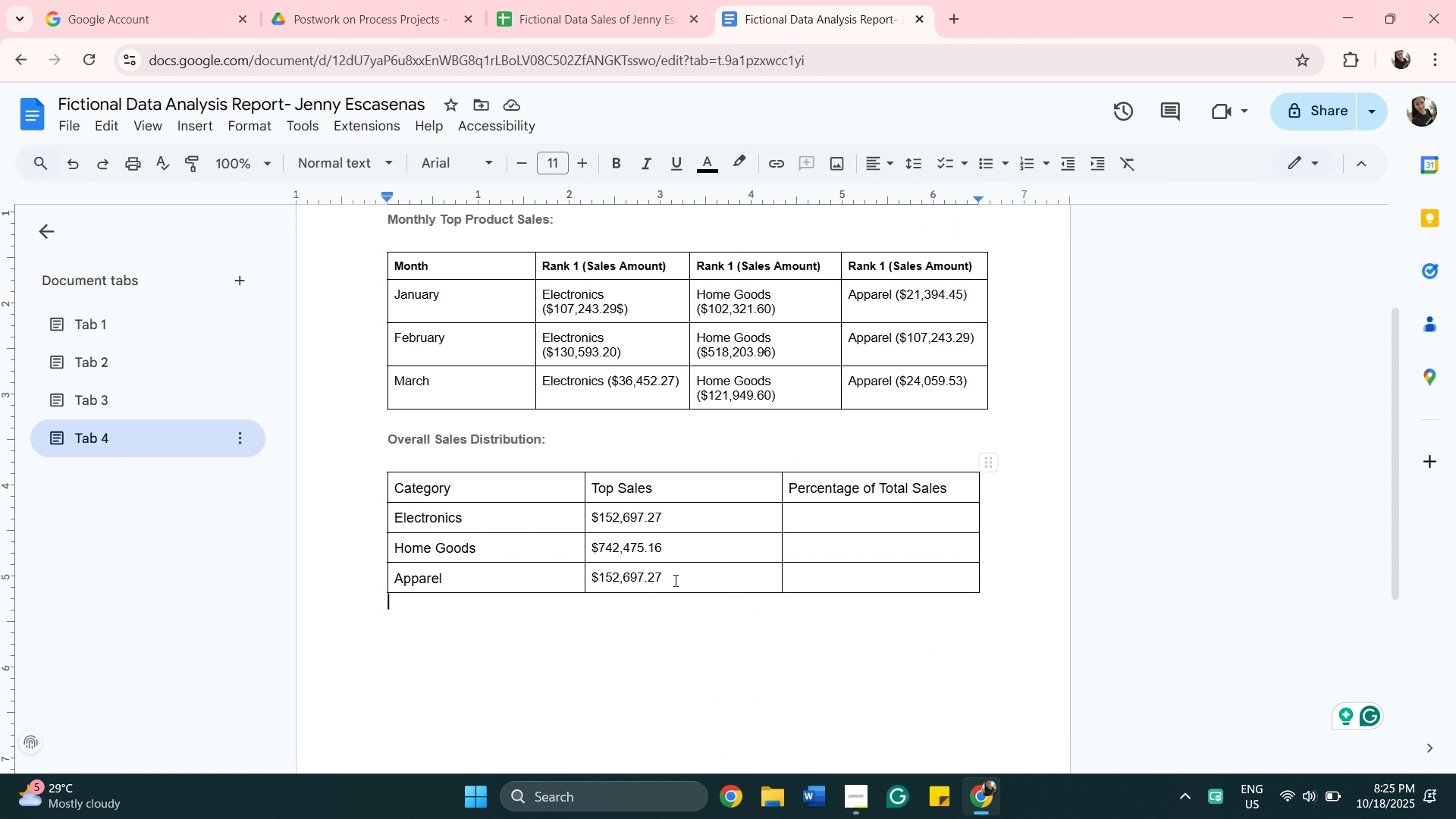 
left_click_drag(start_coordinate=[667, 576], to_coordinate=[593, 572])
 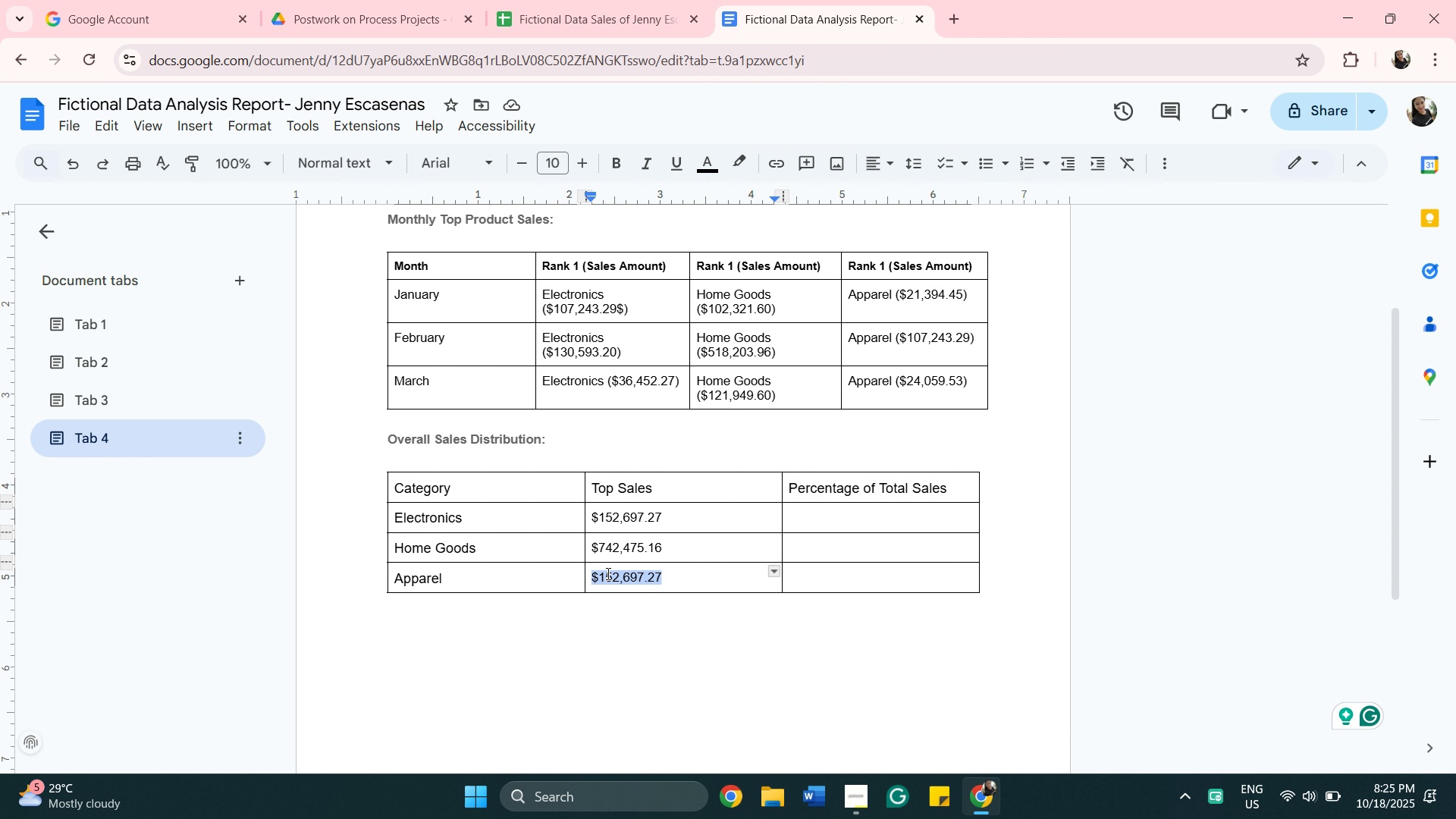 
right_click([607, 574])
 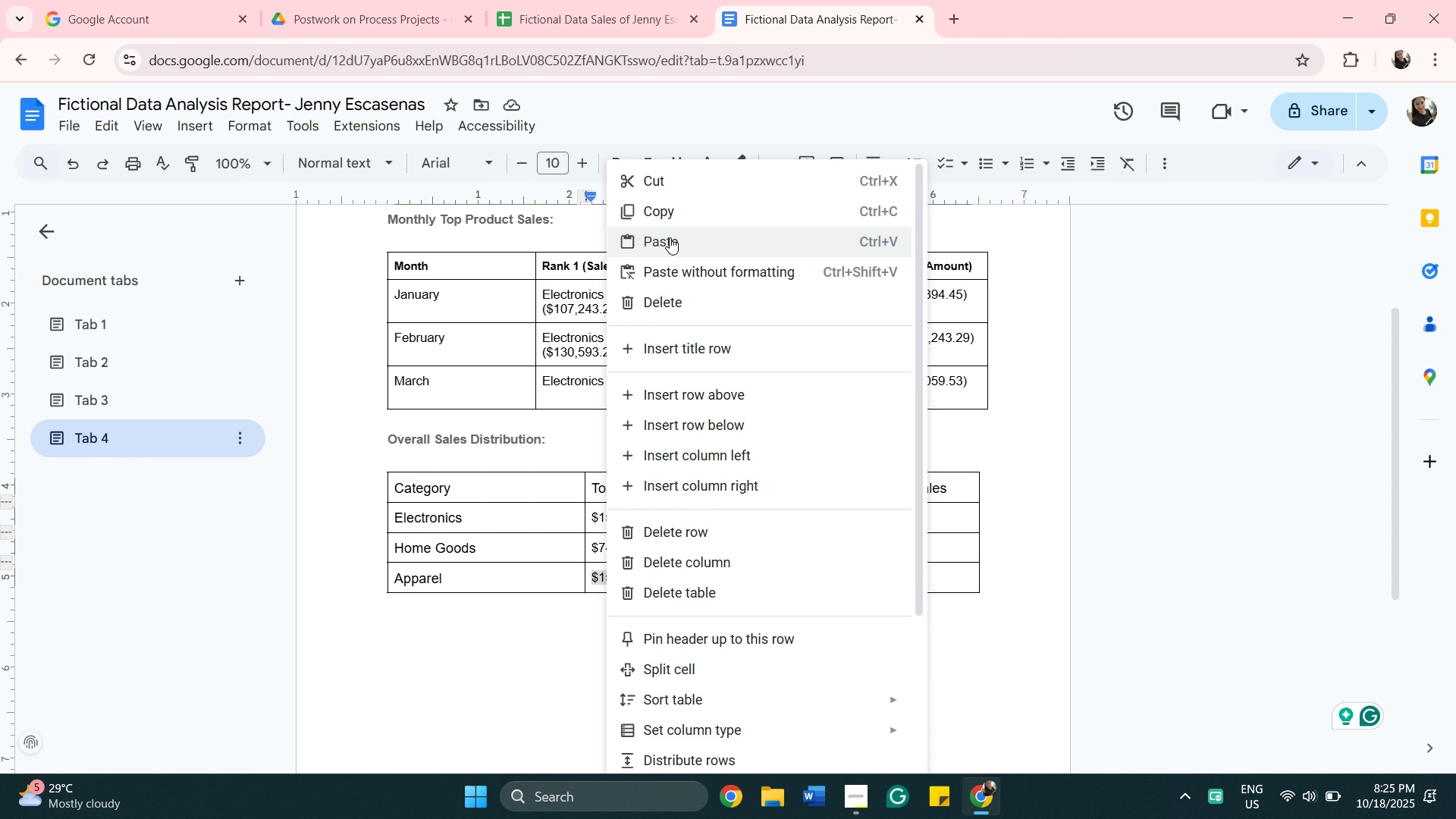 
left_click([670, 237])
 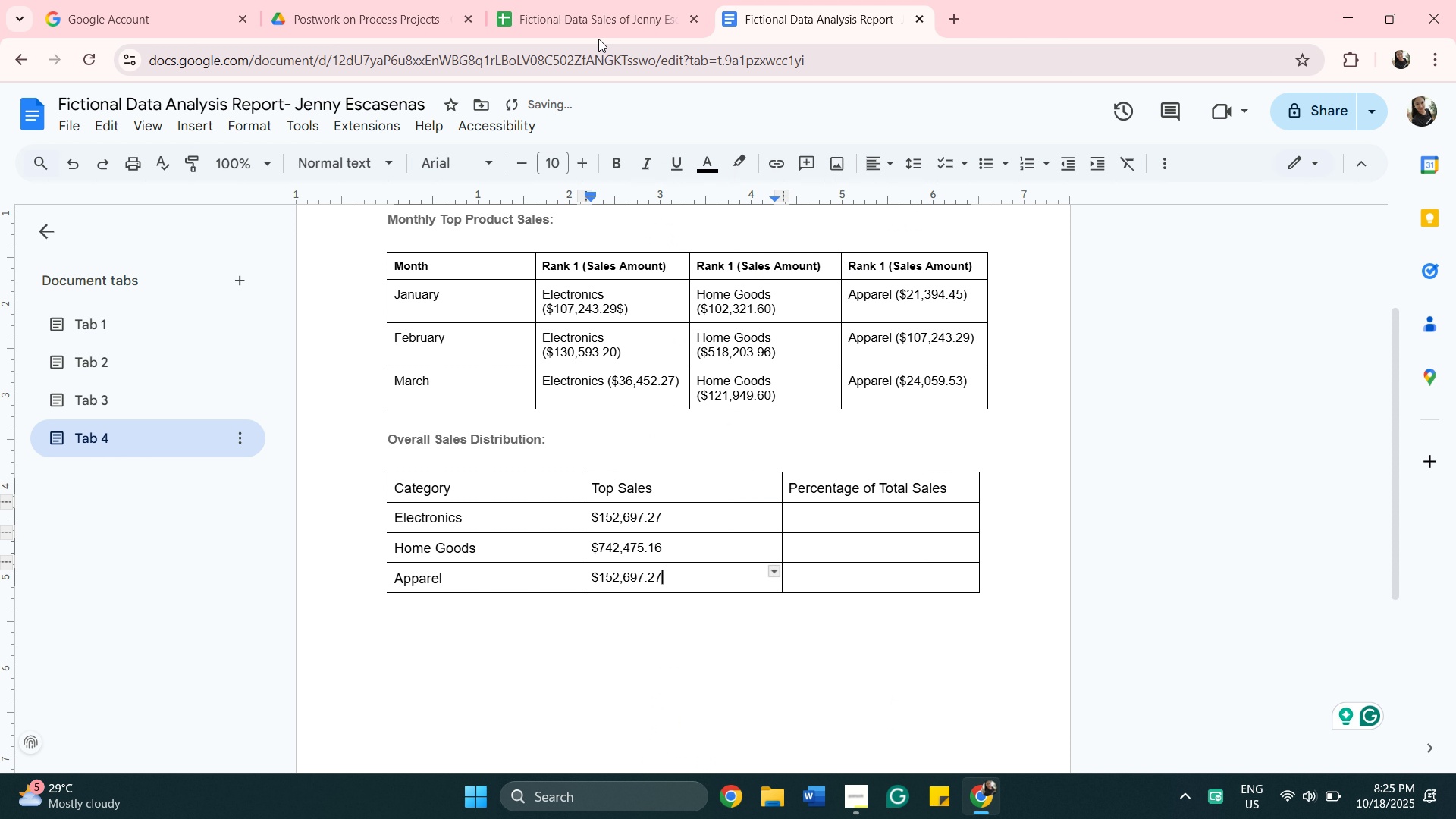 
left_click([595, 23])
 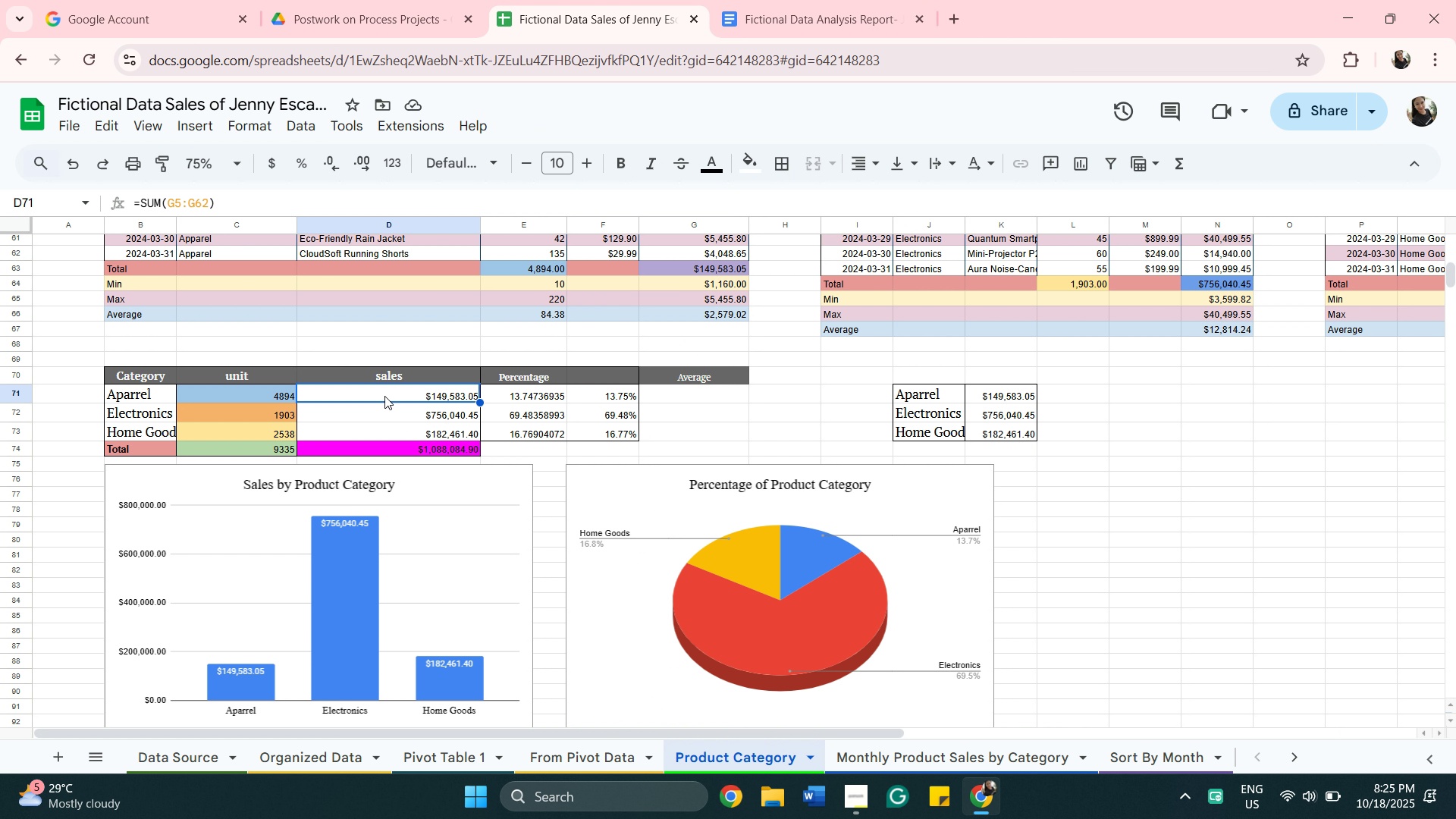 
wait(6.56)
 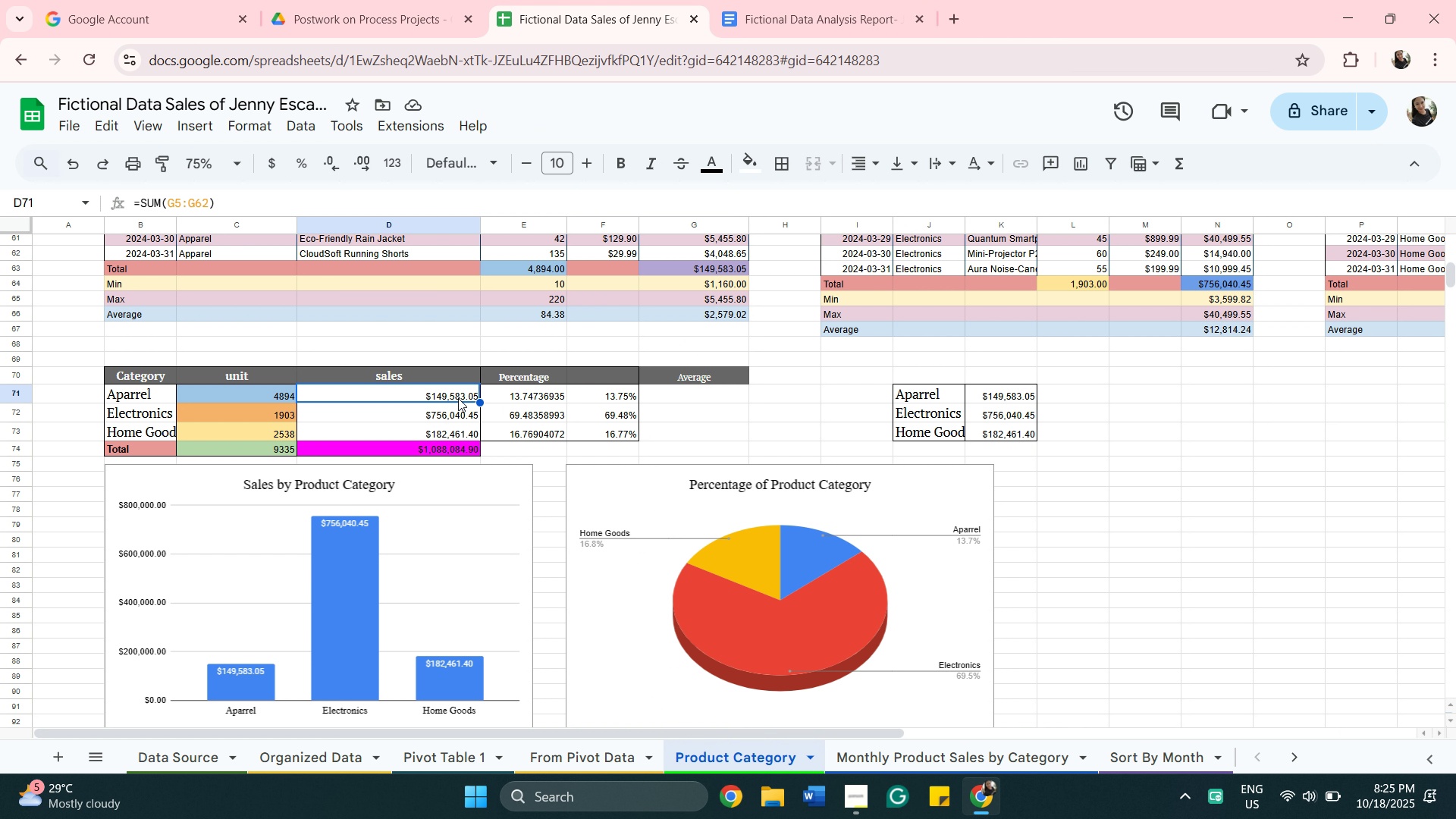 
scroll: coordinate [551, 397], scroll_direction: up, amount: 13.0
 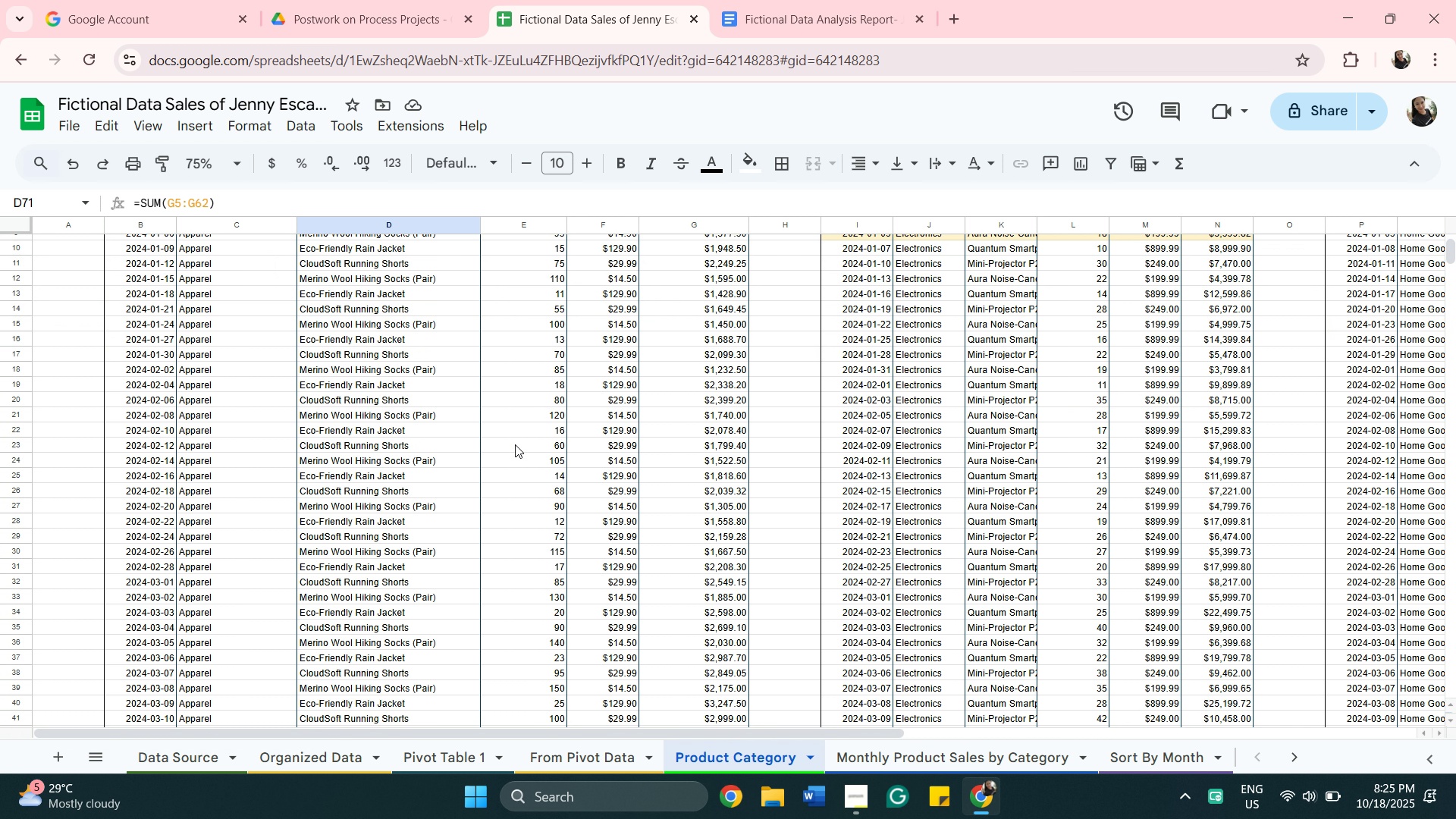 
scroll: coordinate [515, 444], scroll_direction: down, amount: 9.0
 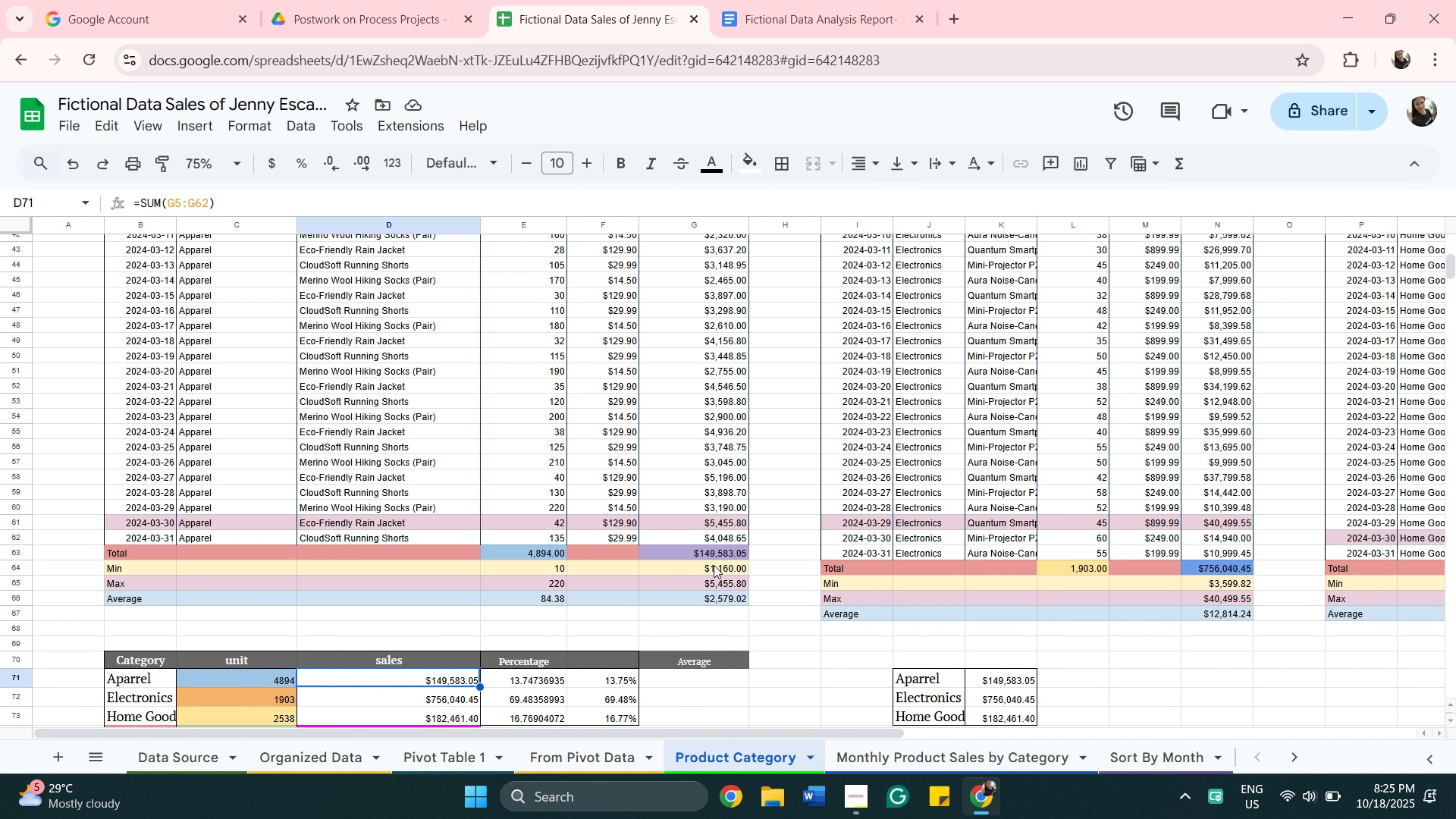 
left_click([714, 547])
 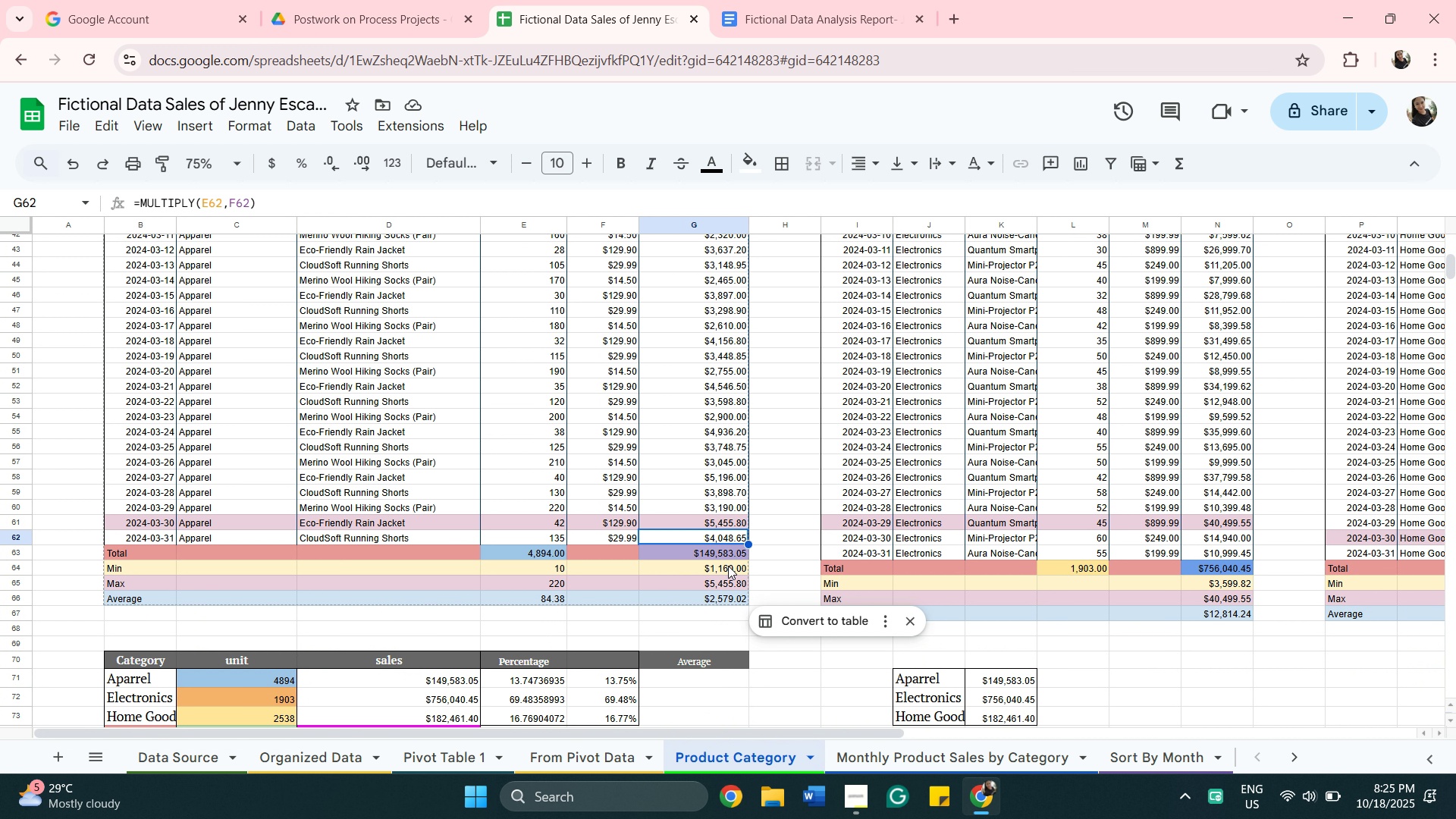 
left_click([721, 559])
 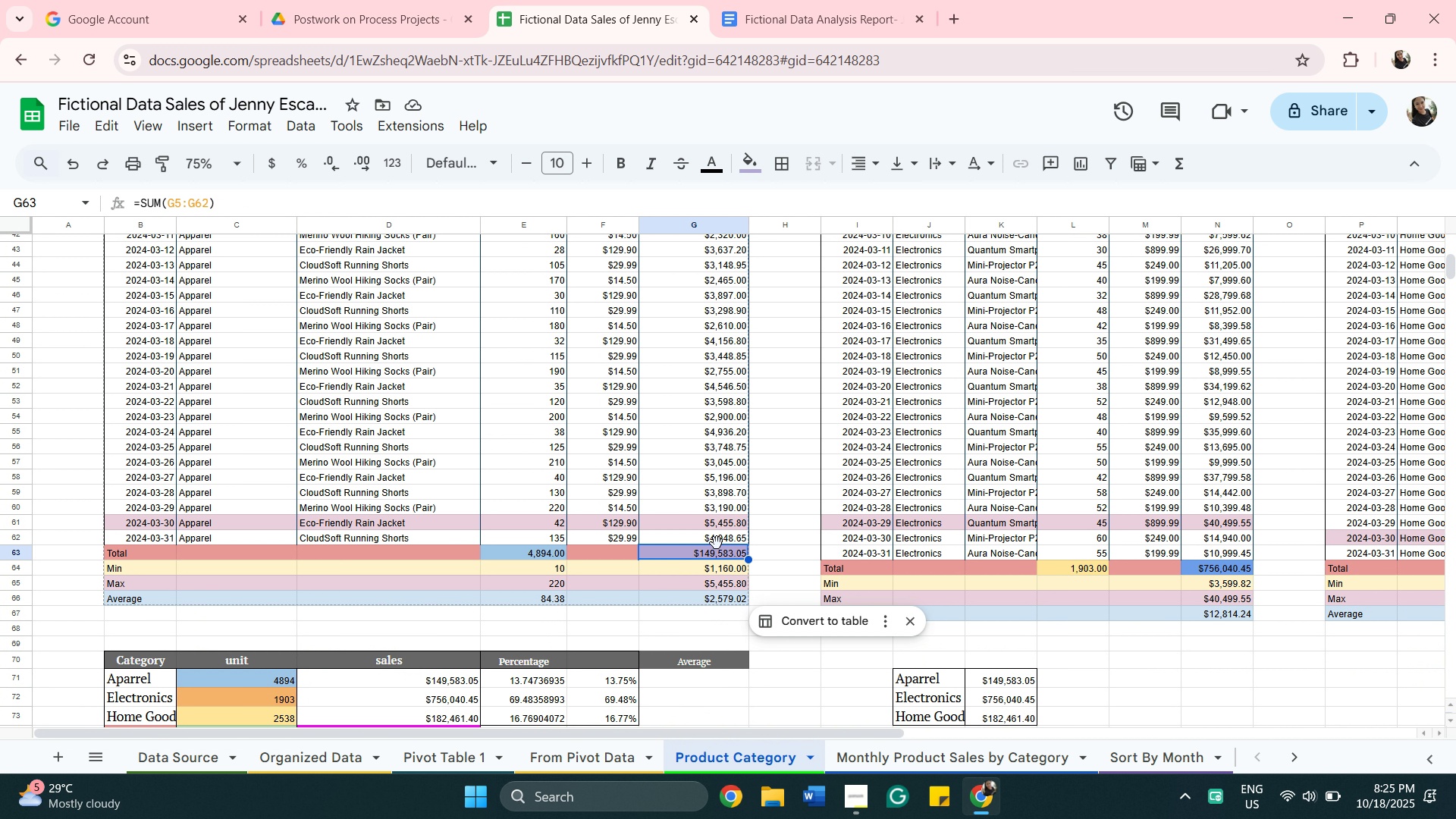 
scroll: coordinate [702, 516], scroll_direction: up, amount: 12.0
 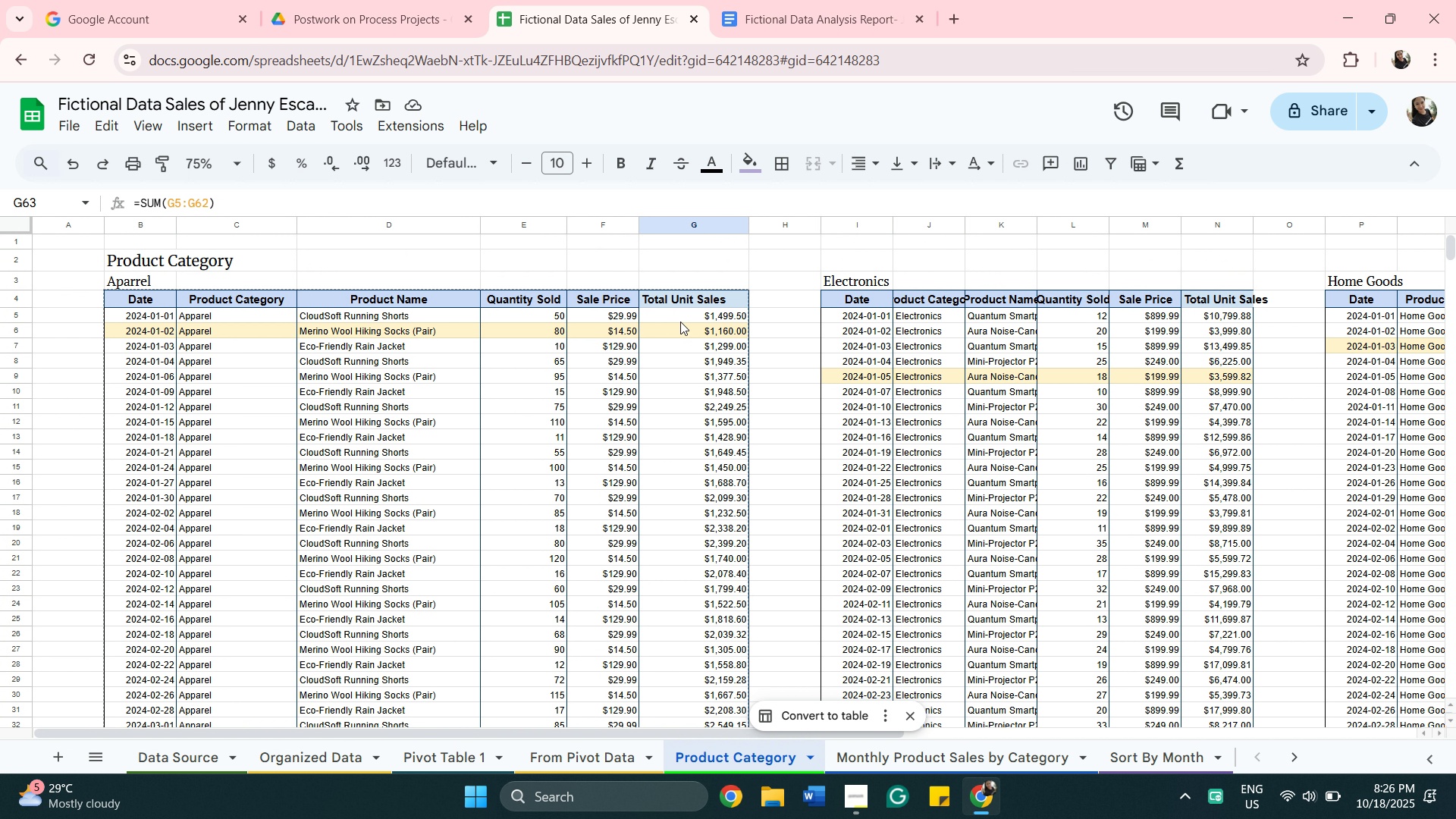 
scroll: coordinate [700, 407], scroll_direction: down, amount: 9.0
 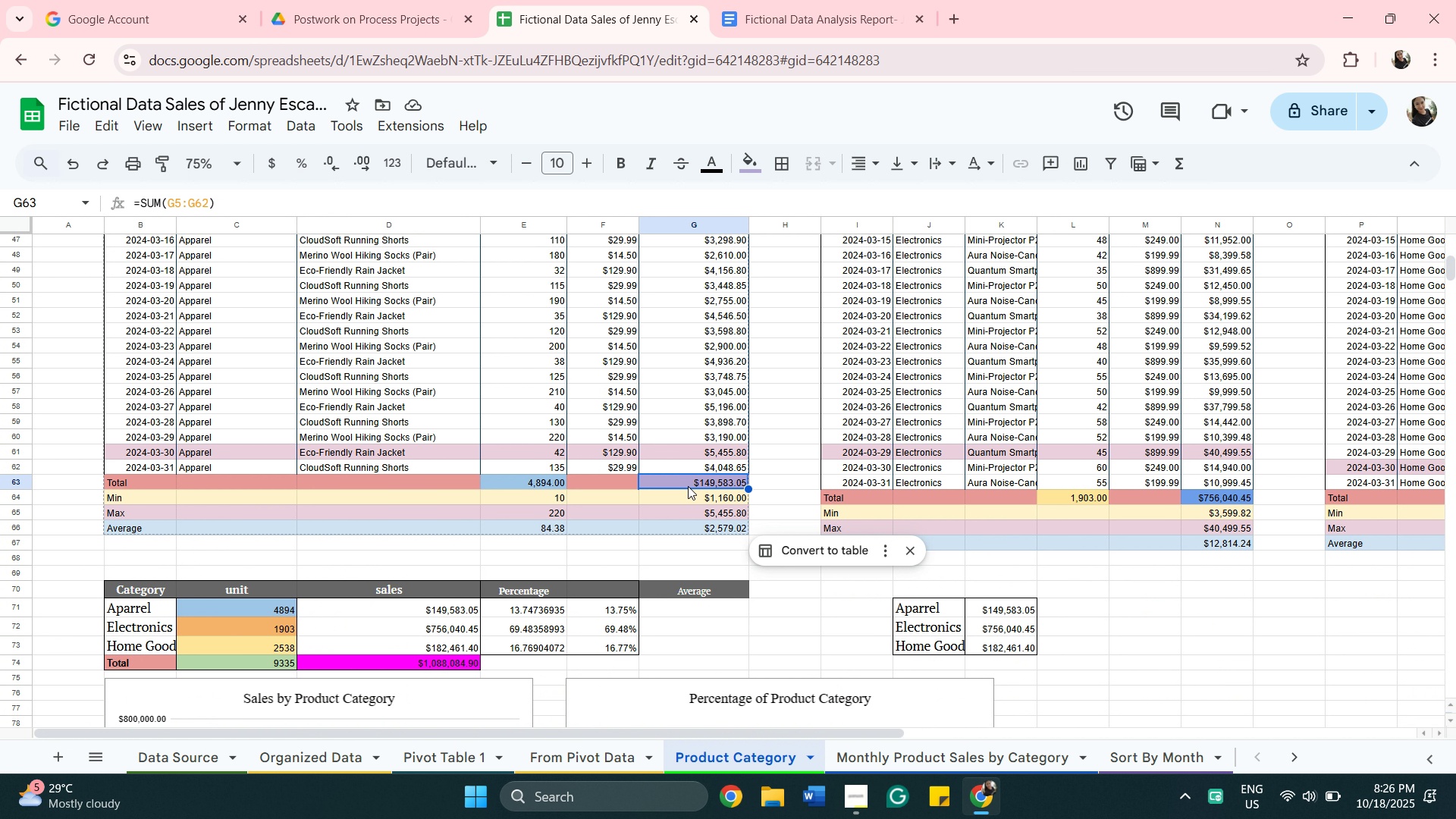 
double_click([688, 486])
 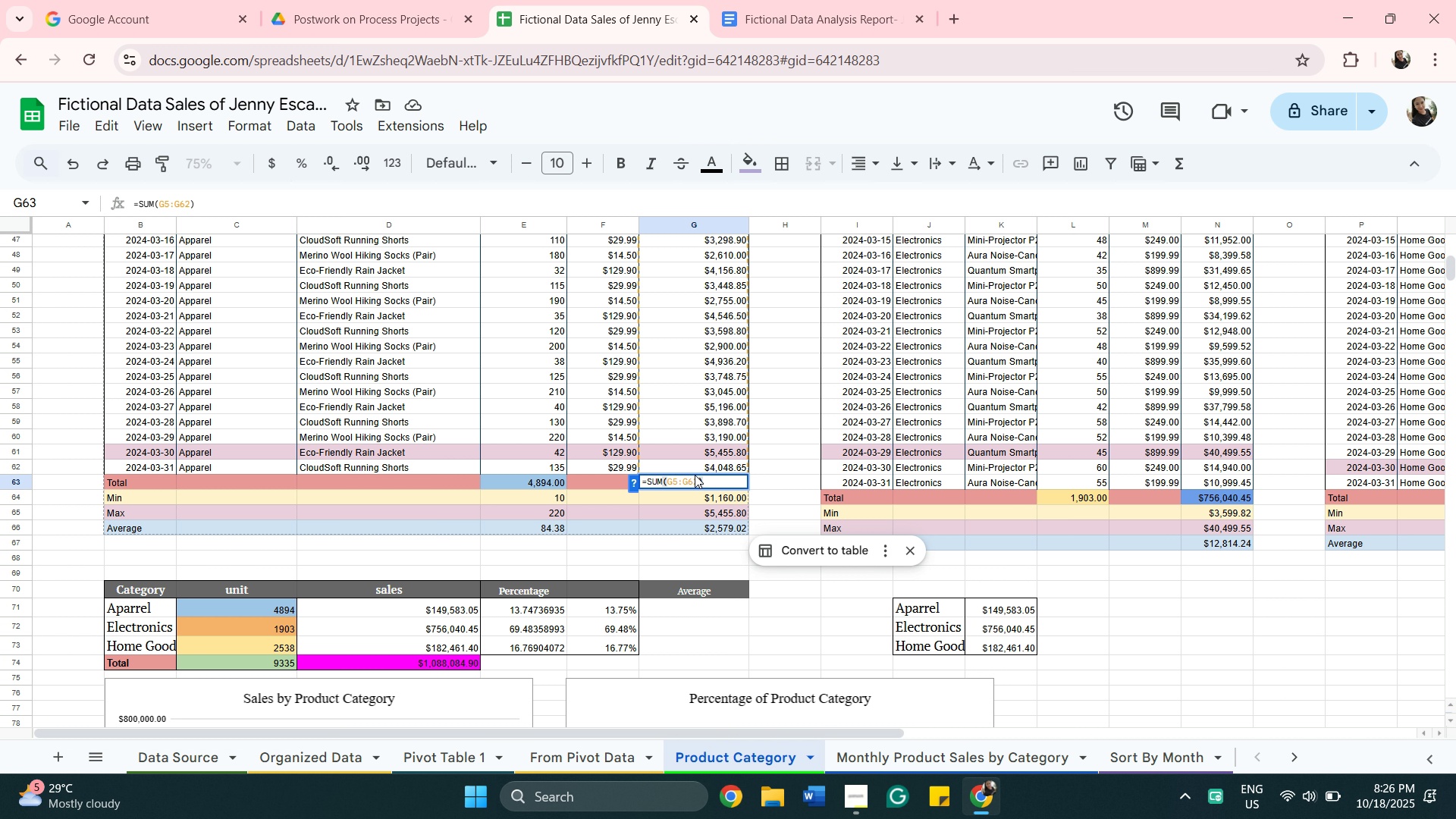 
scroll: coordinate [705, 433], scroll_direction: up, amount: 14.0
 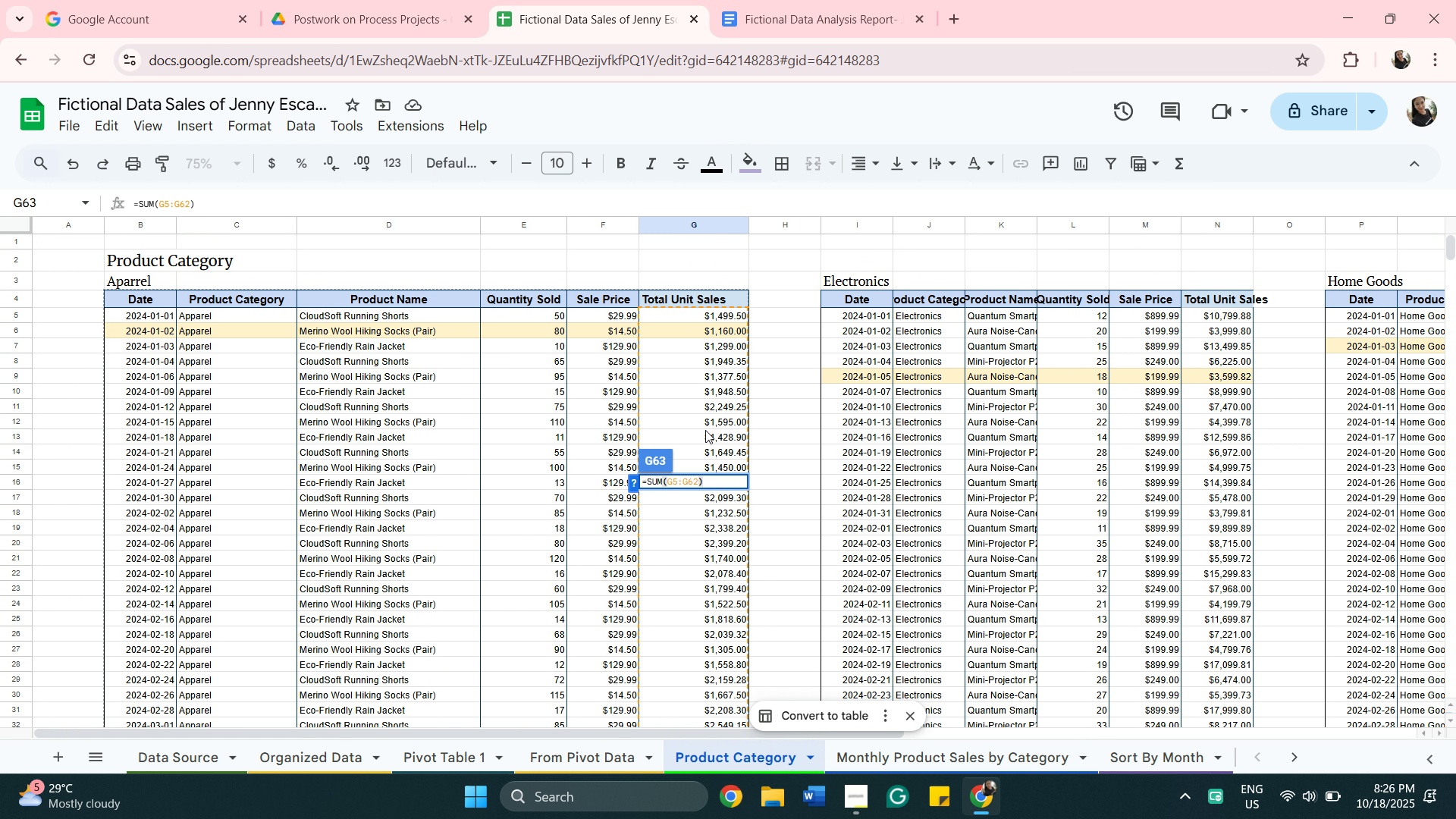 
scroll: coordinate [705, 426], scroll_direction: down, amount: 15.0
 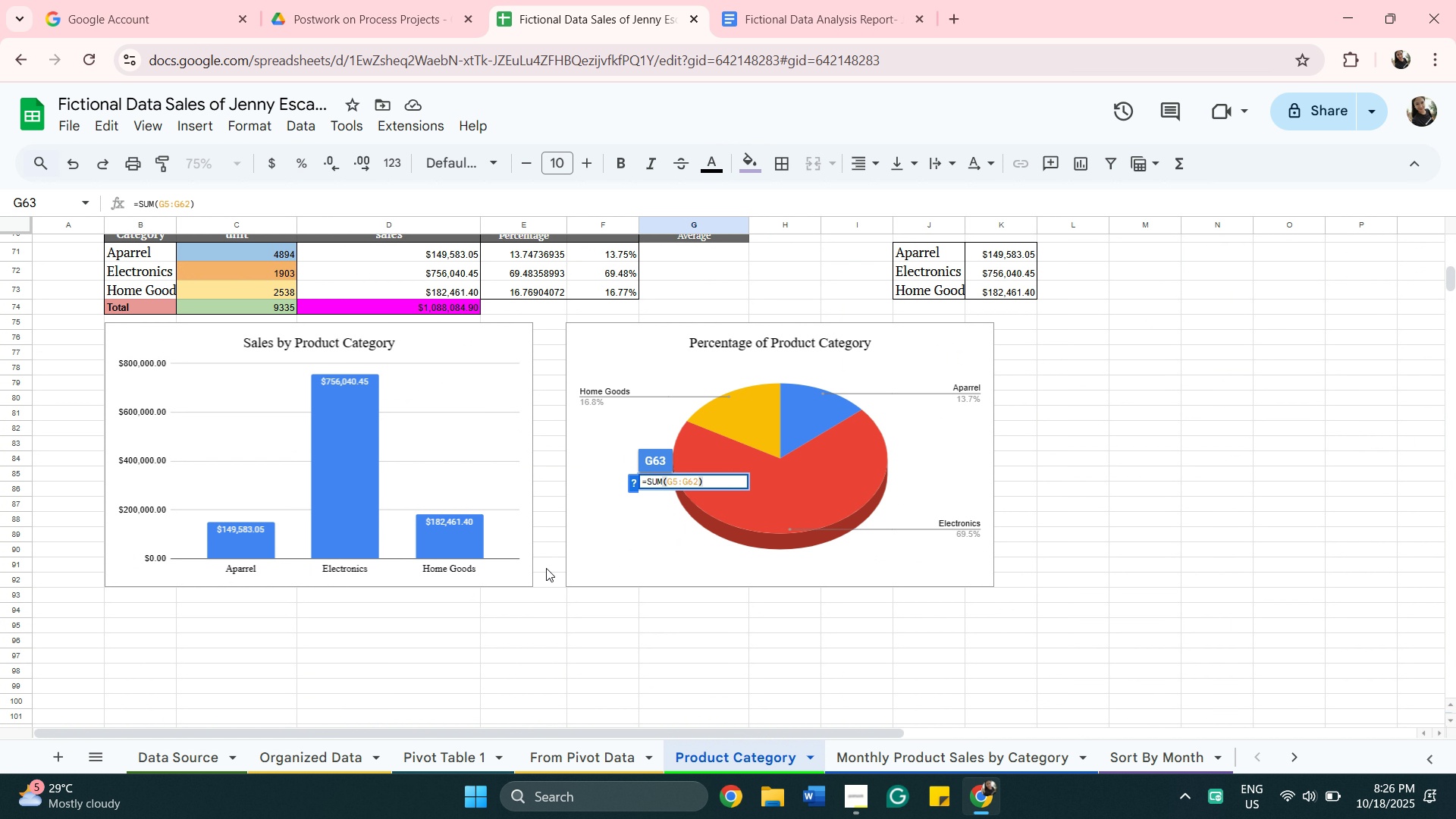 
left_click([548, 573])
 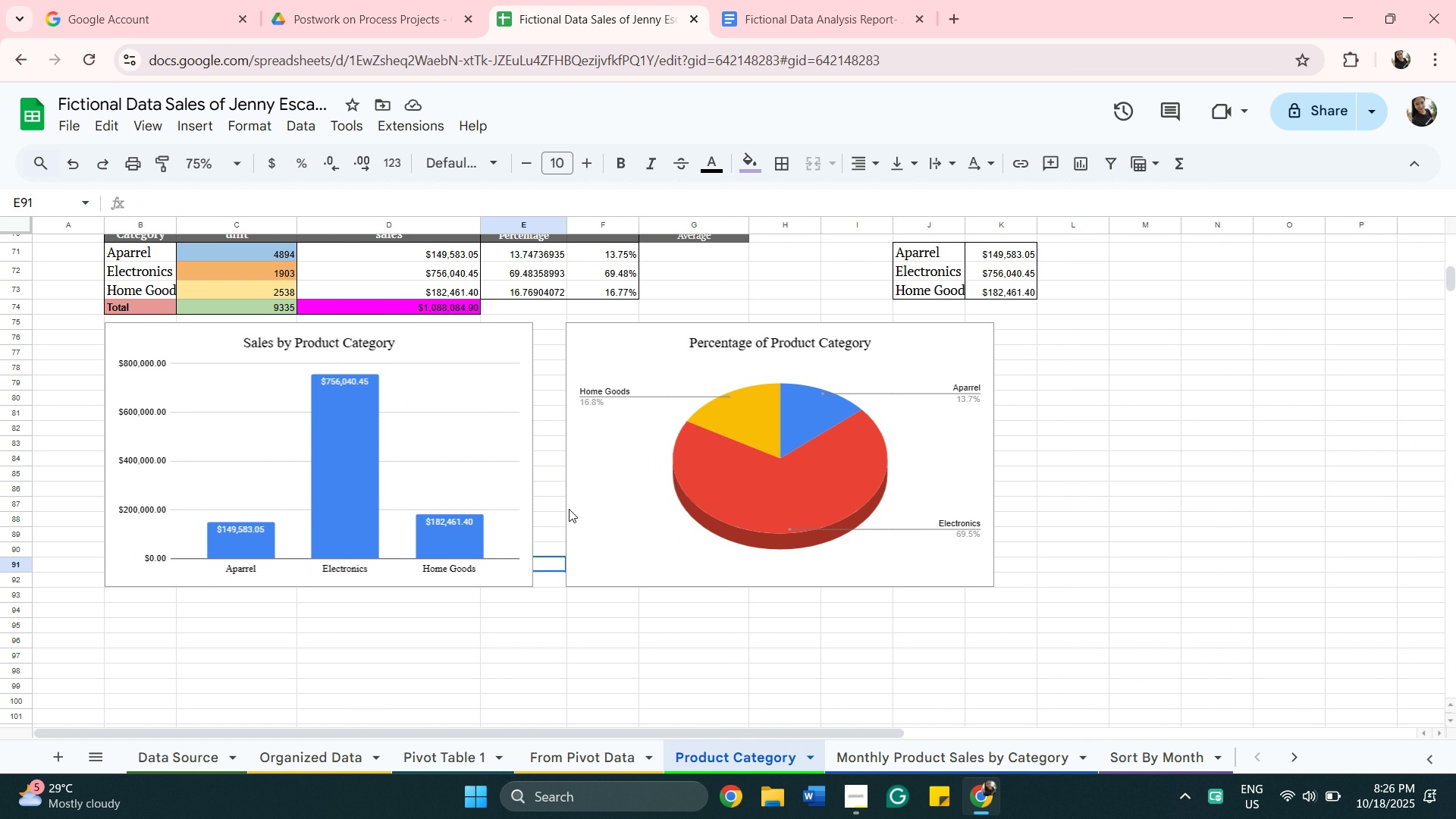 
scroll: coordinate [573, 499], scroll_direction: up, amount: 3.0
 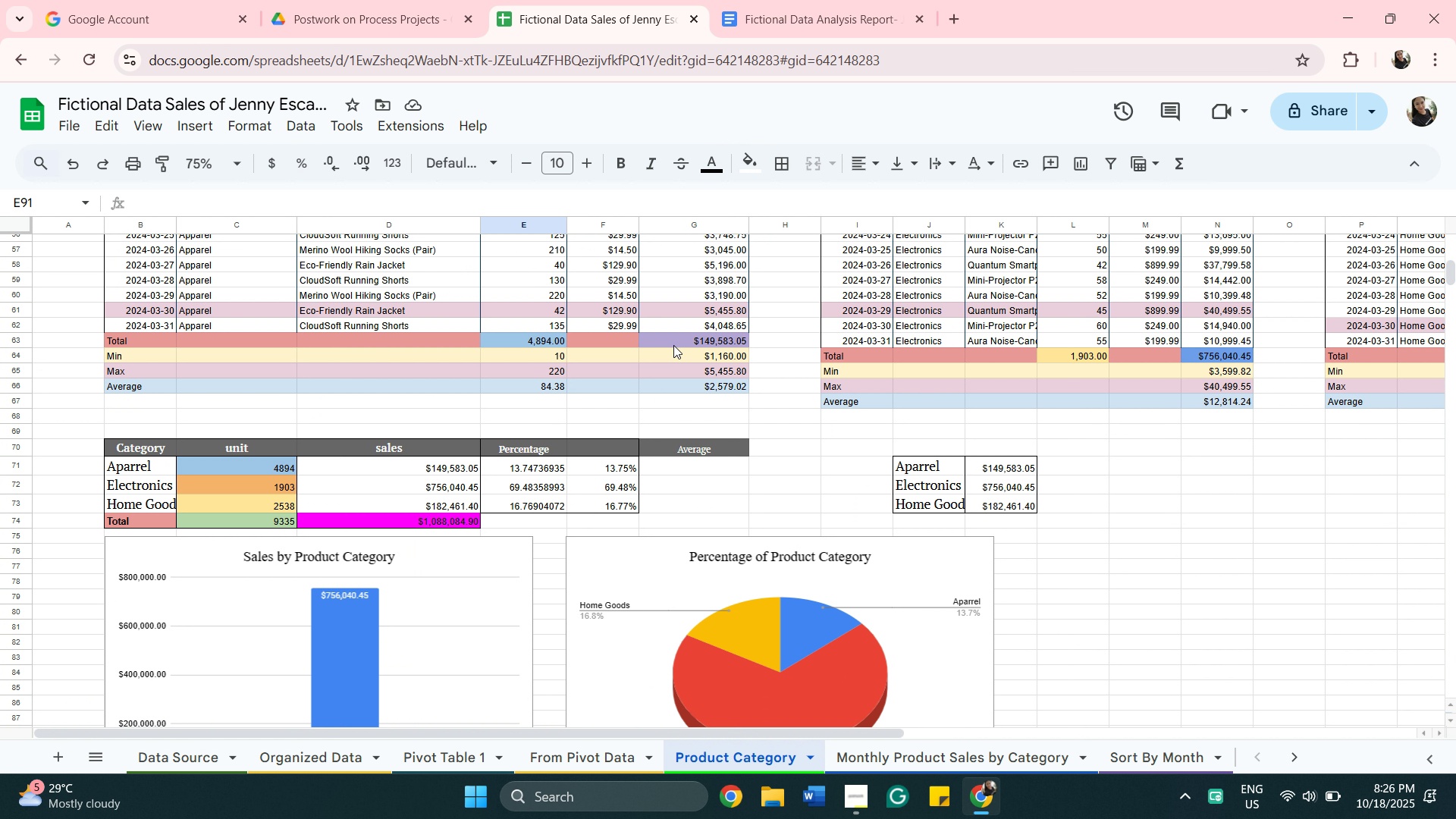 
left_click([673, 341])
 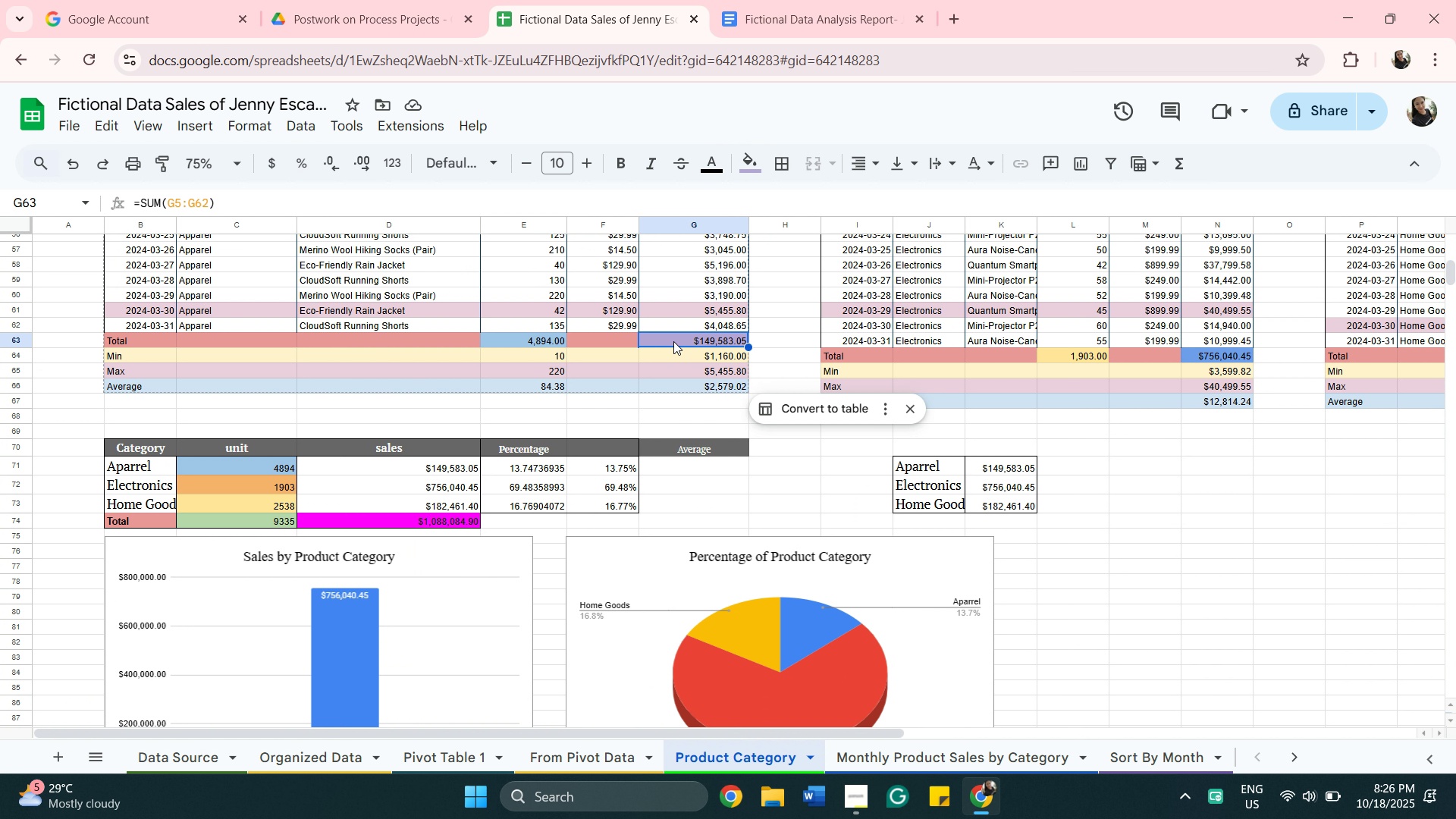 
right_click([673, 341])
 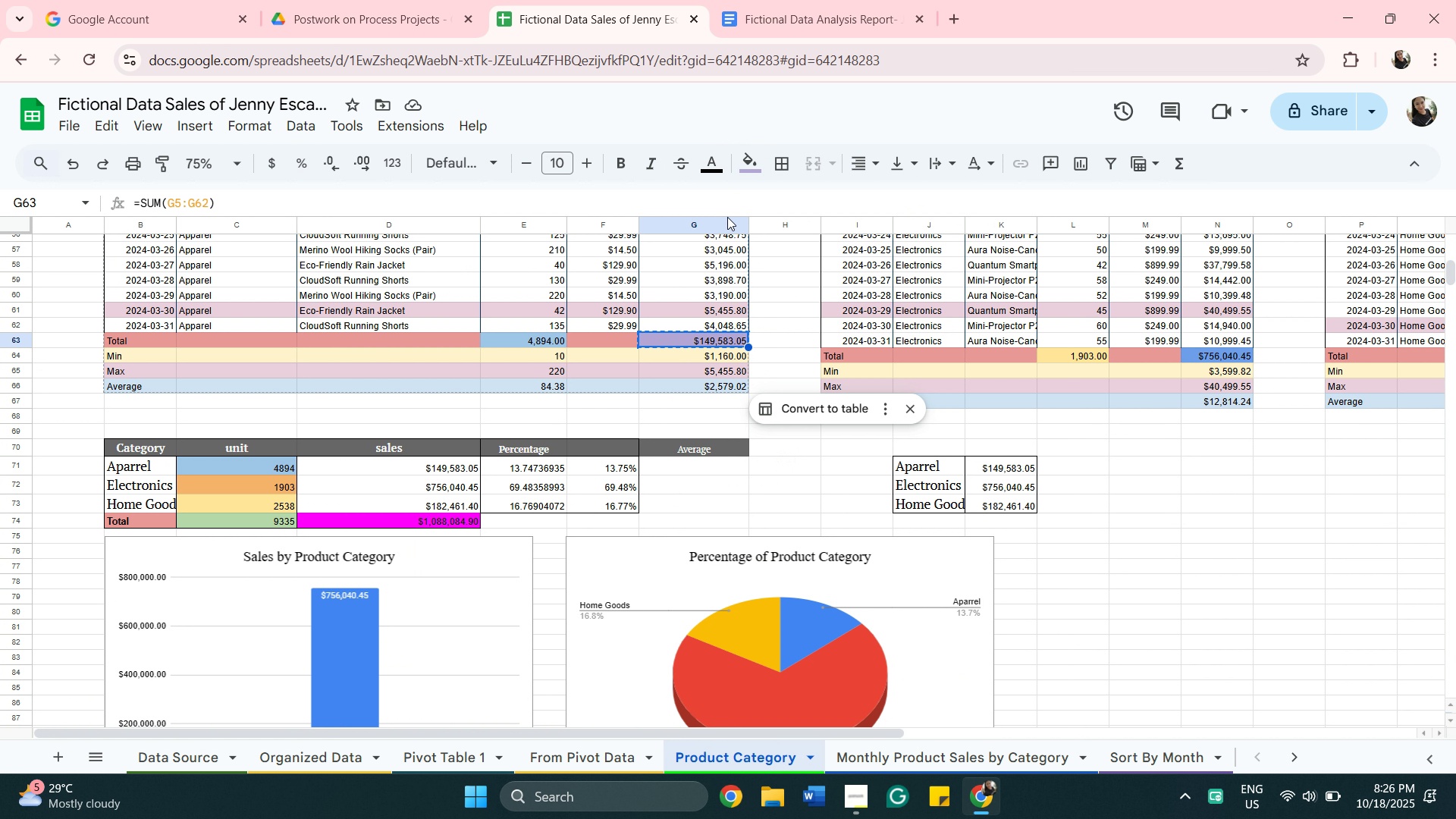 
scroll: coordinate [375, 553], scroll_direction: down, amount: 3.0
 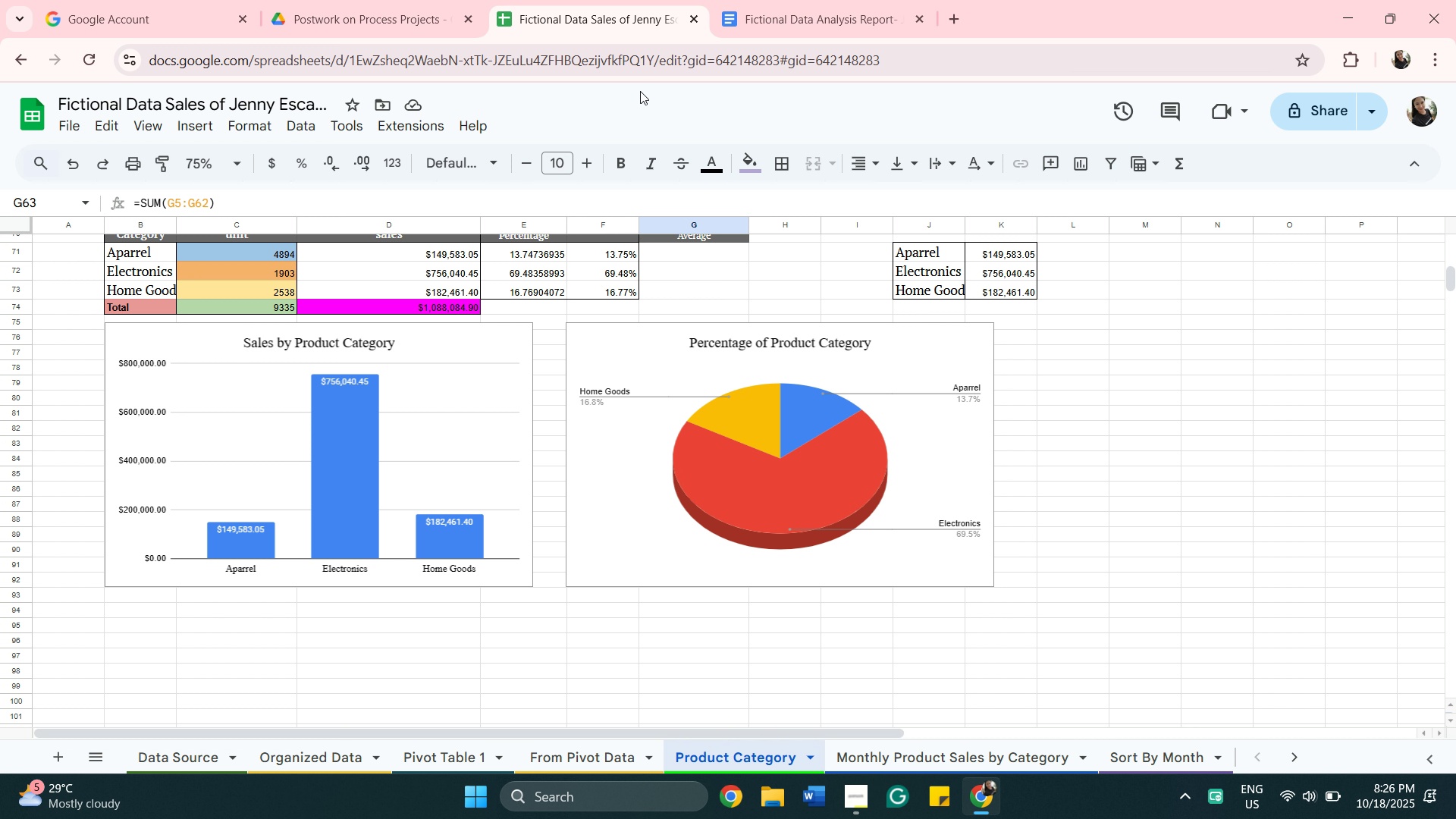 
left_click([788, 4])
 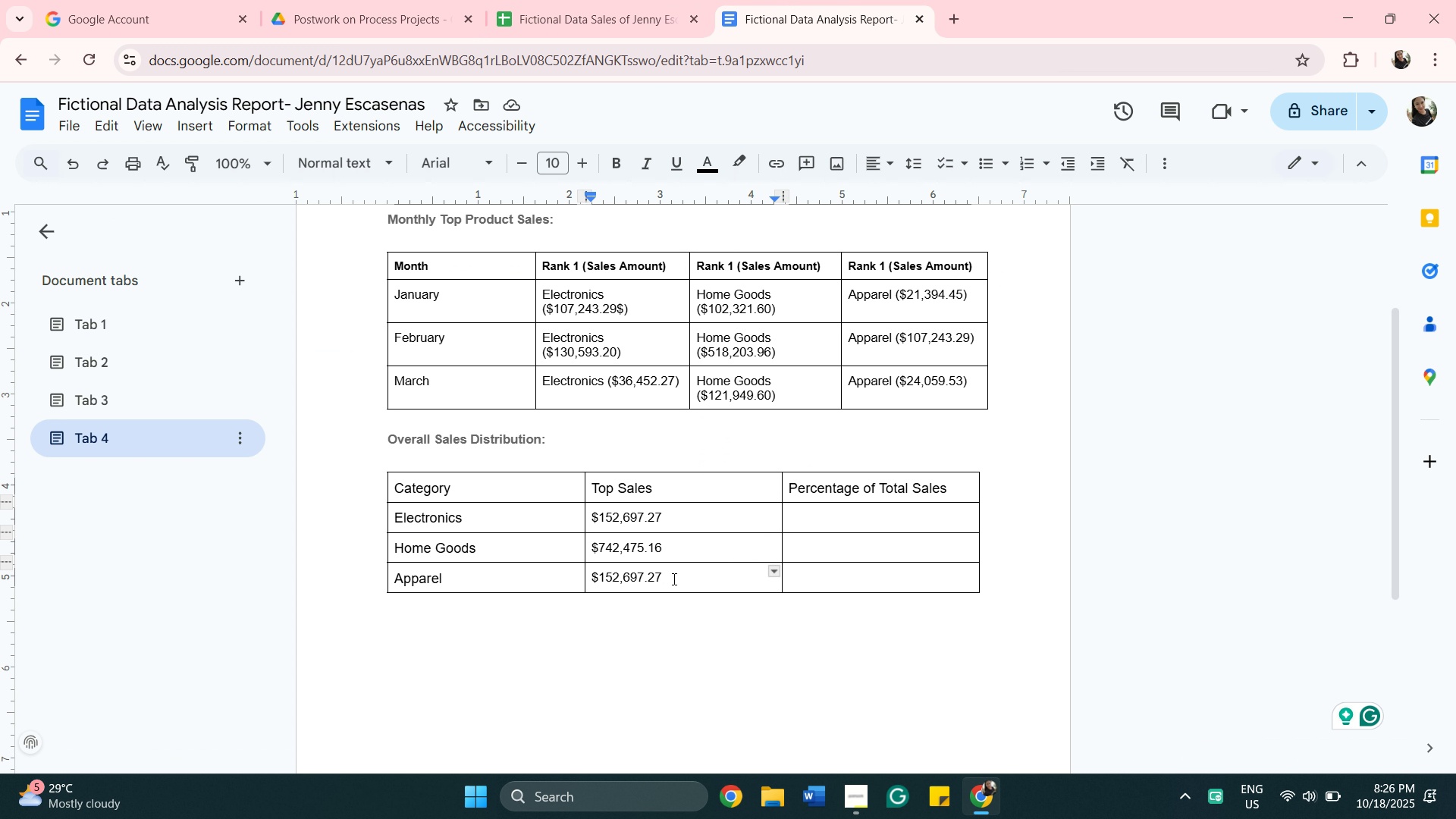 
left_click_drag(start_coordinate=[658, 578], to_coordinate=[627, 569])
 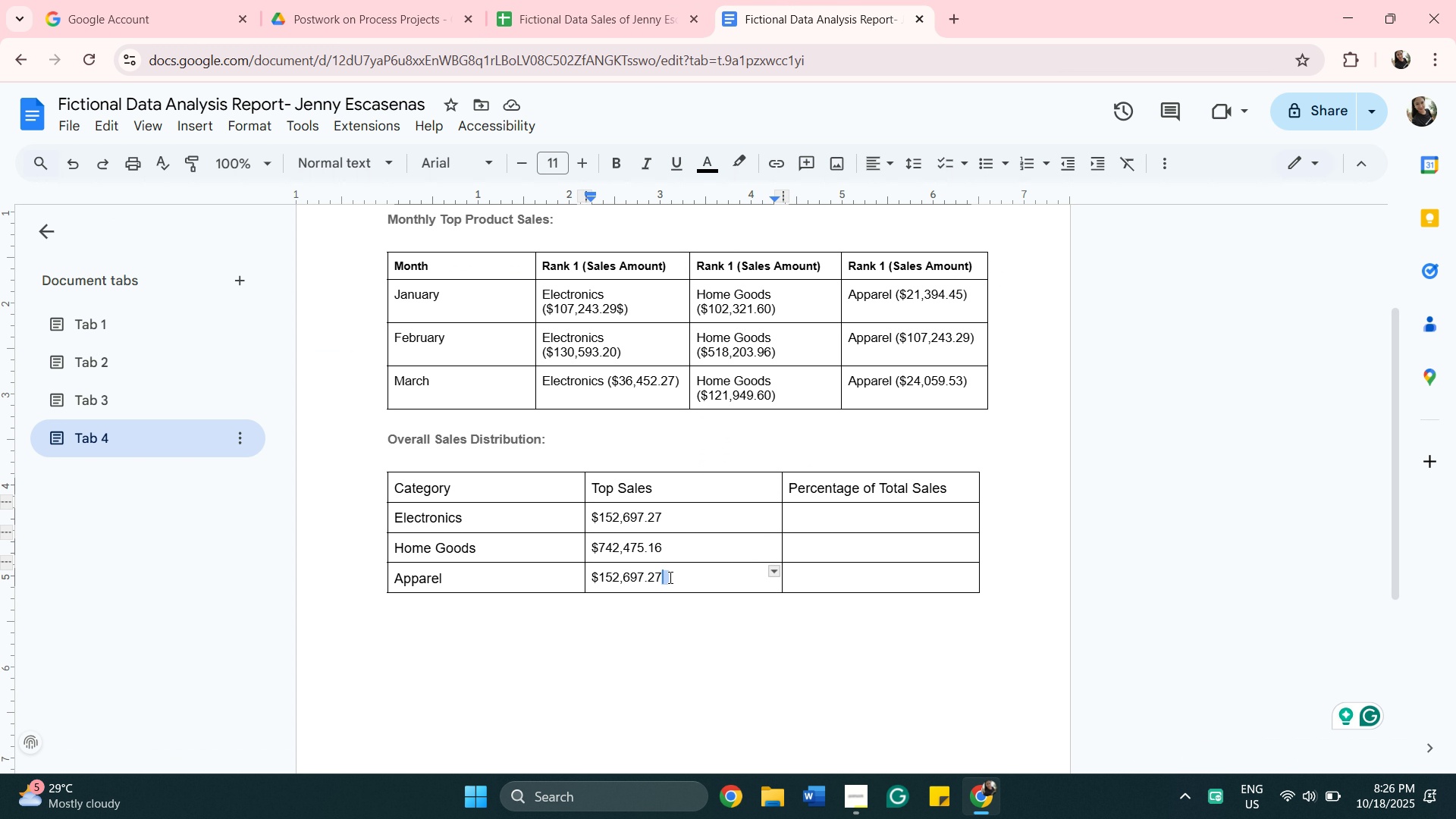 
left_click_drag(start_coordinate=[671, 578], to_coordinate=[619, 571])
 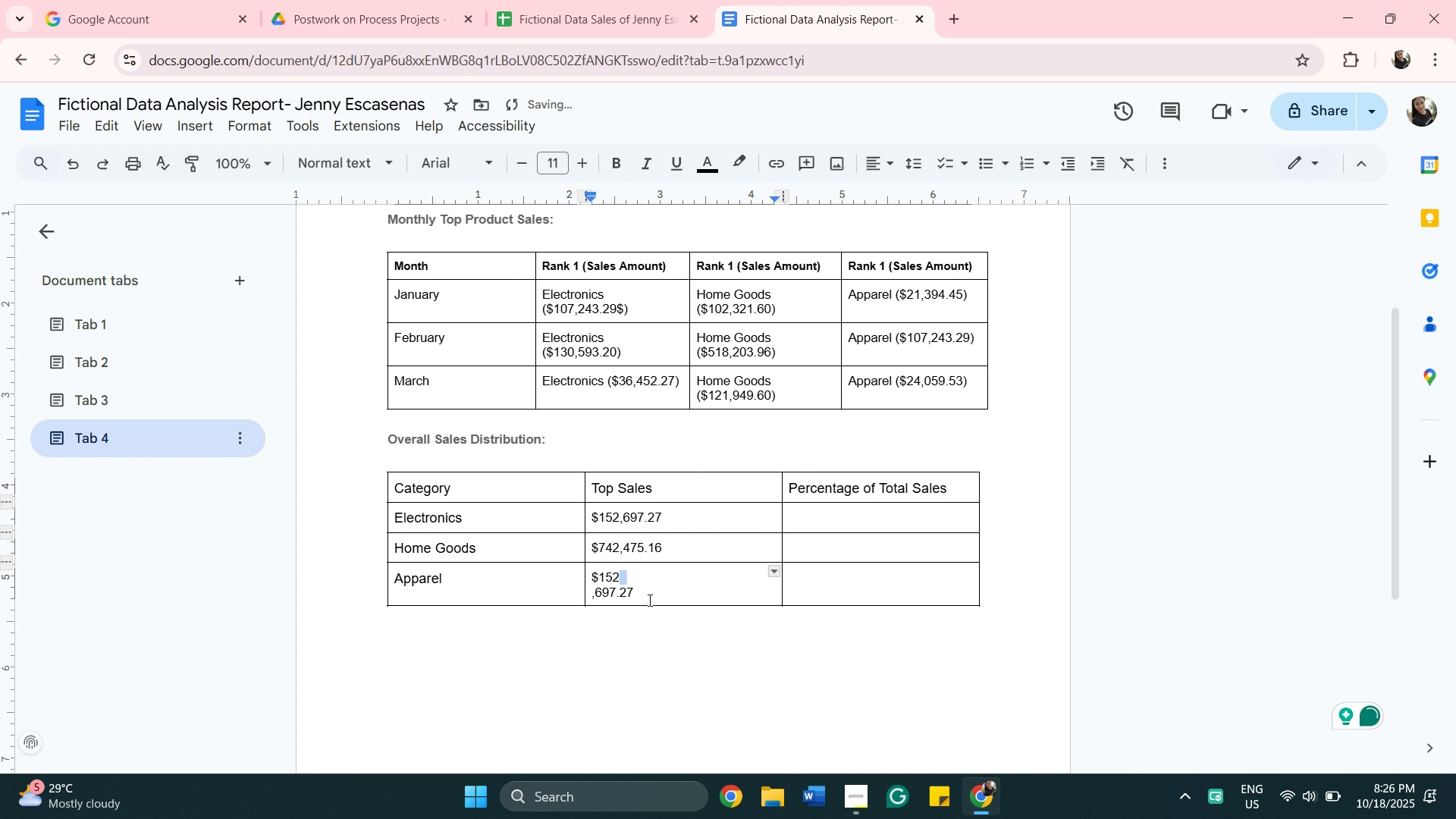 
left_click_drag(start_coordinate=[646, 598], to_coordinate=[644, 594])
 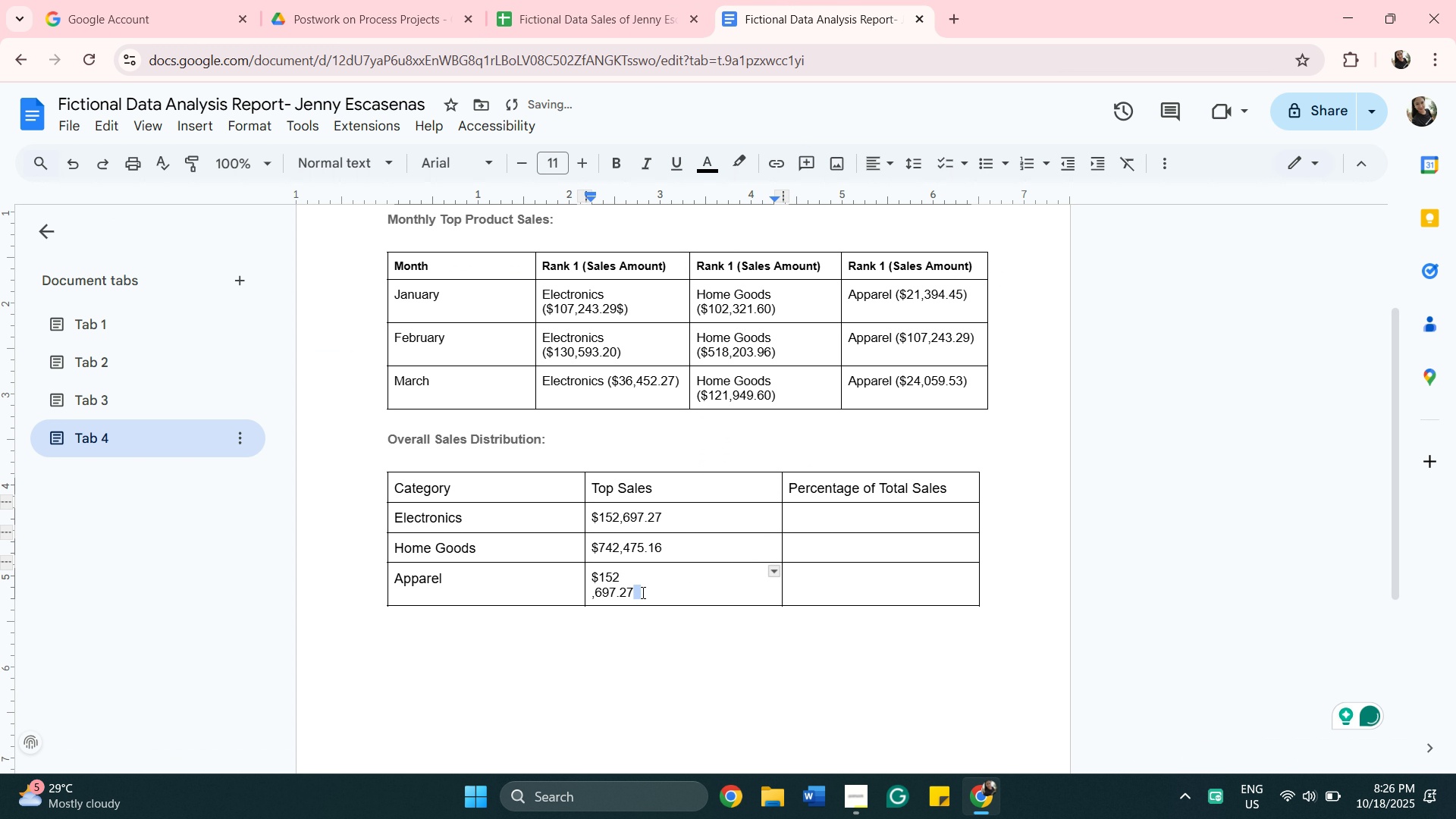 
left_click_drag(start_coordinate=[641, 592], to_coordinate=[597, 566])
 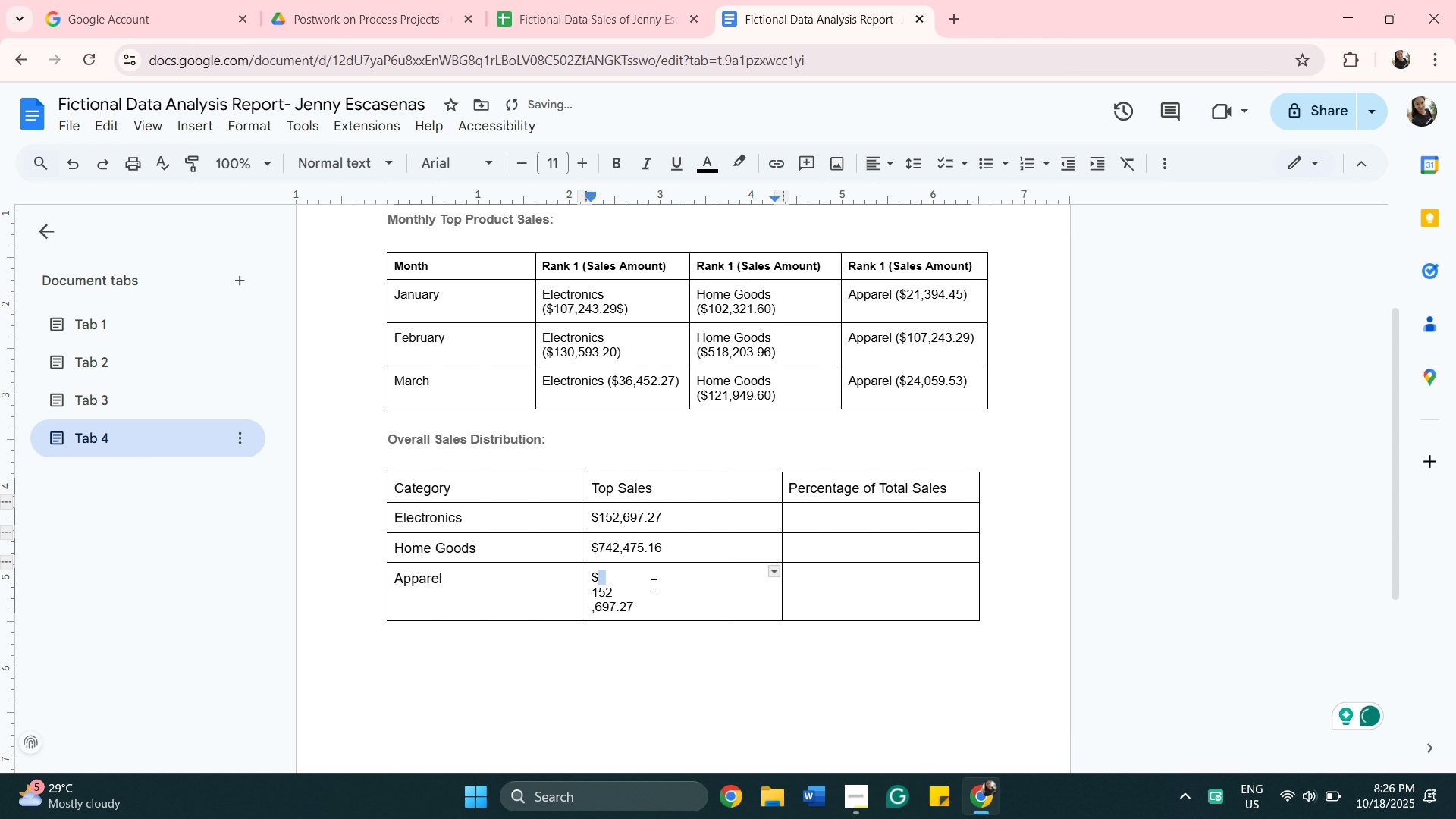 
double_click([652, 585])
 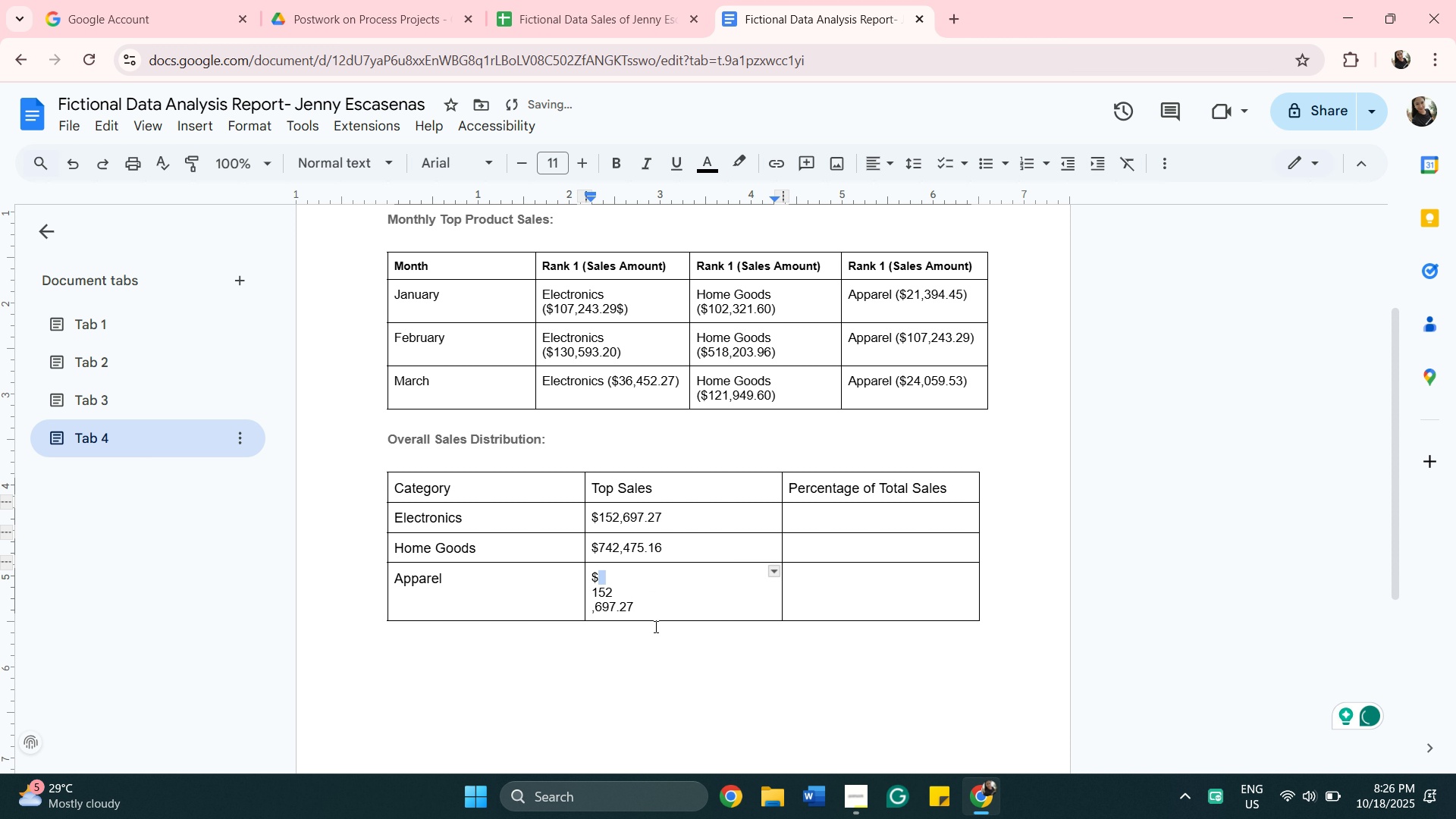 
left_click([644, 609])
 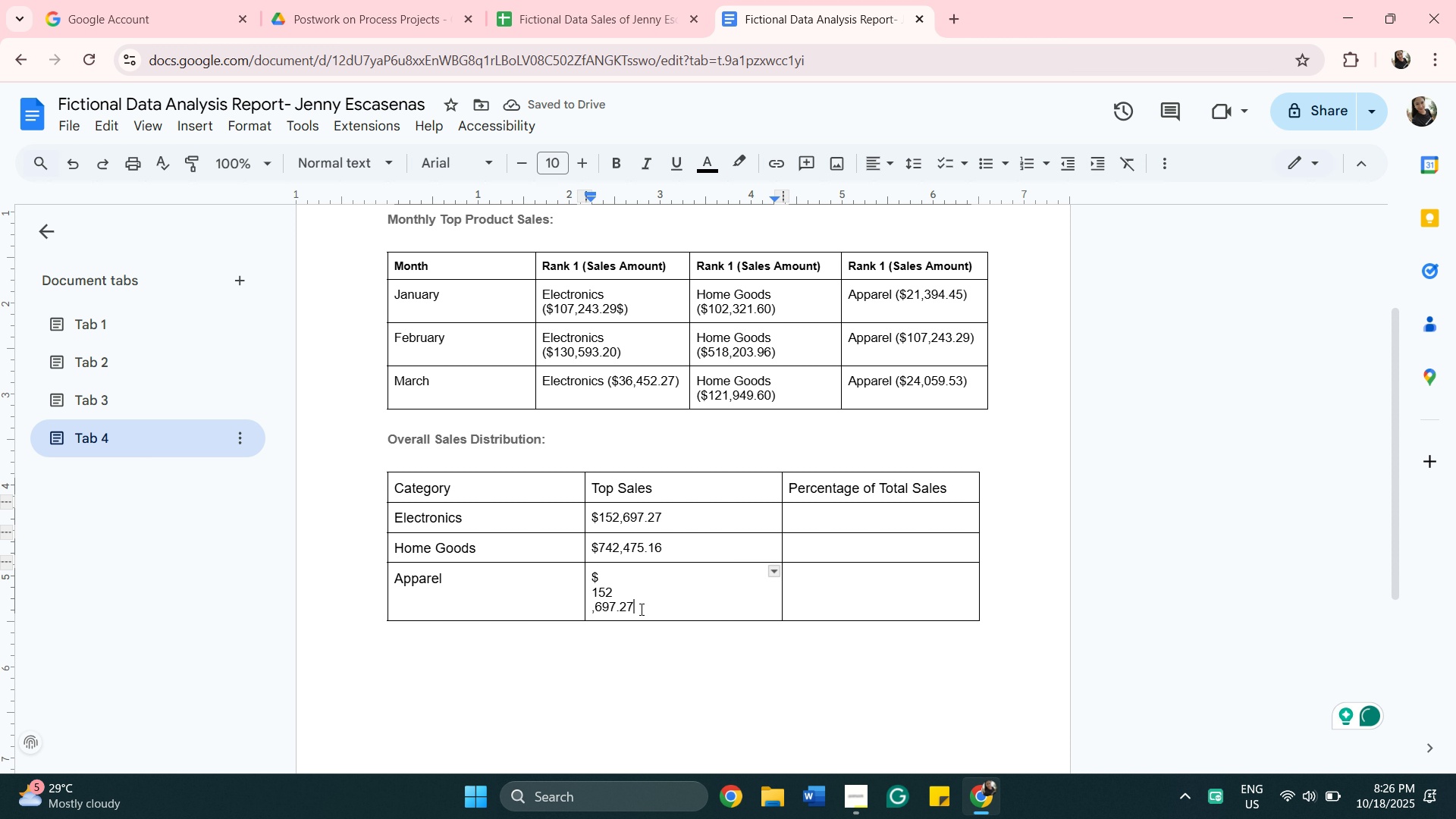 
left_click_drag(start_coordinate=[633, 607], to_coordinate=[595, 578])
 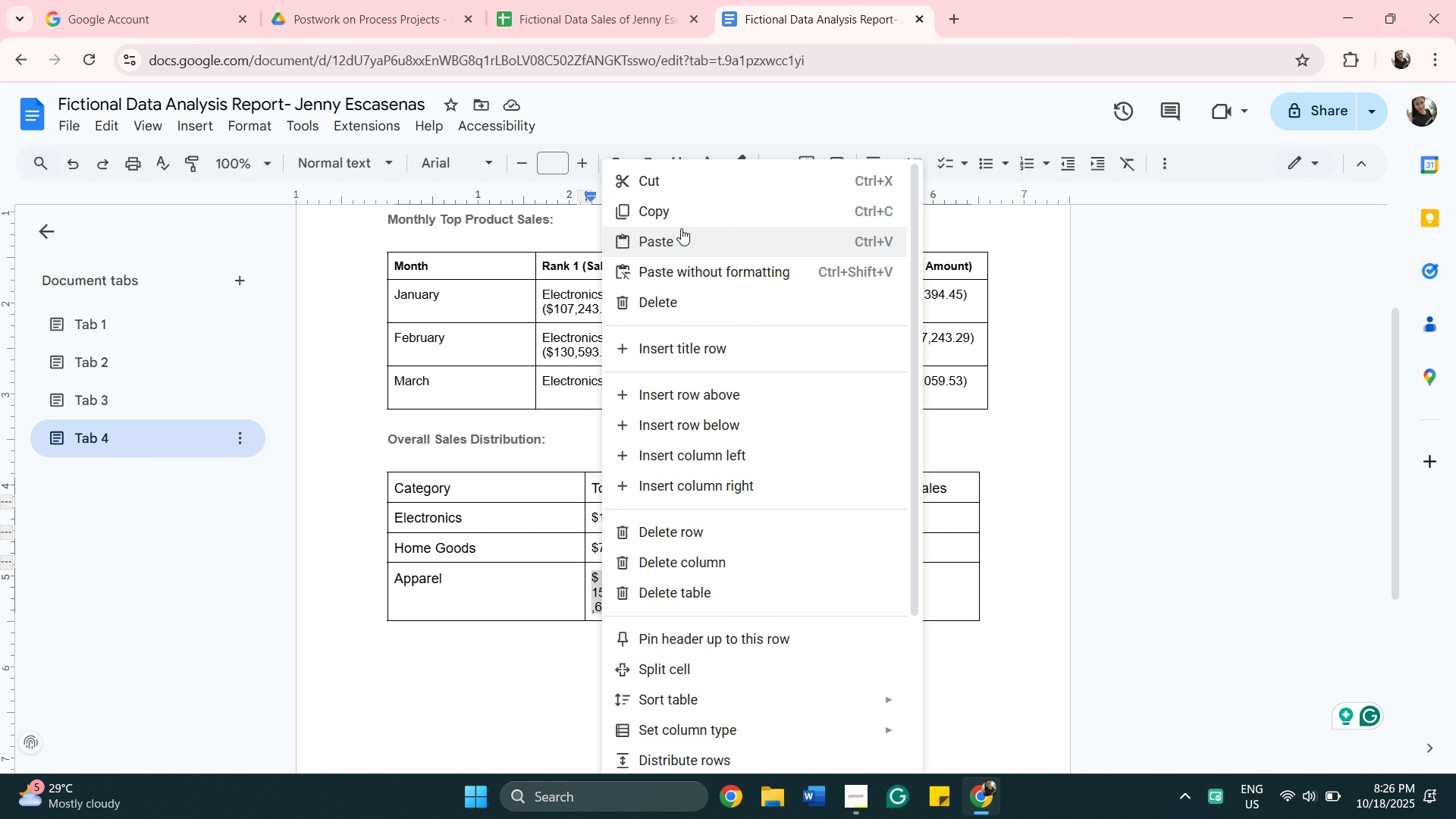 
left_click([680, 236])
 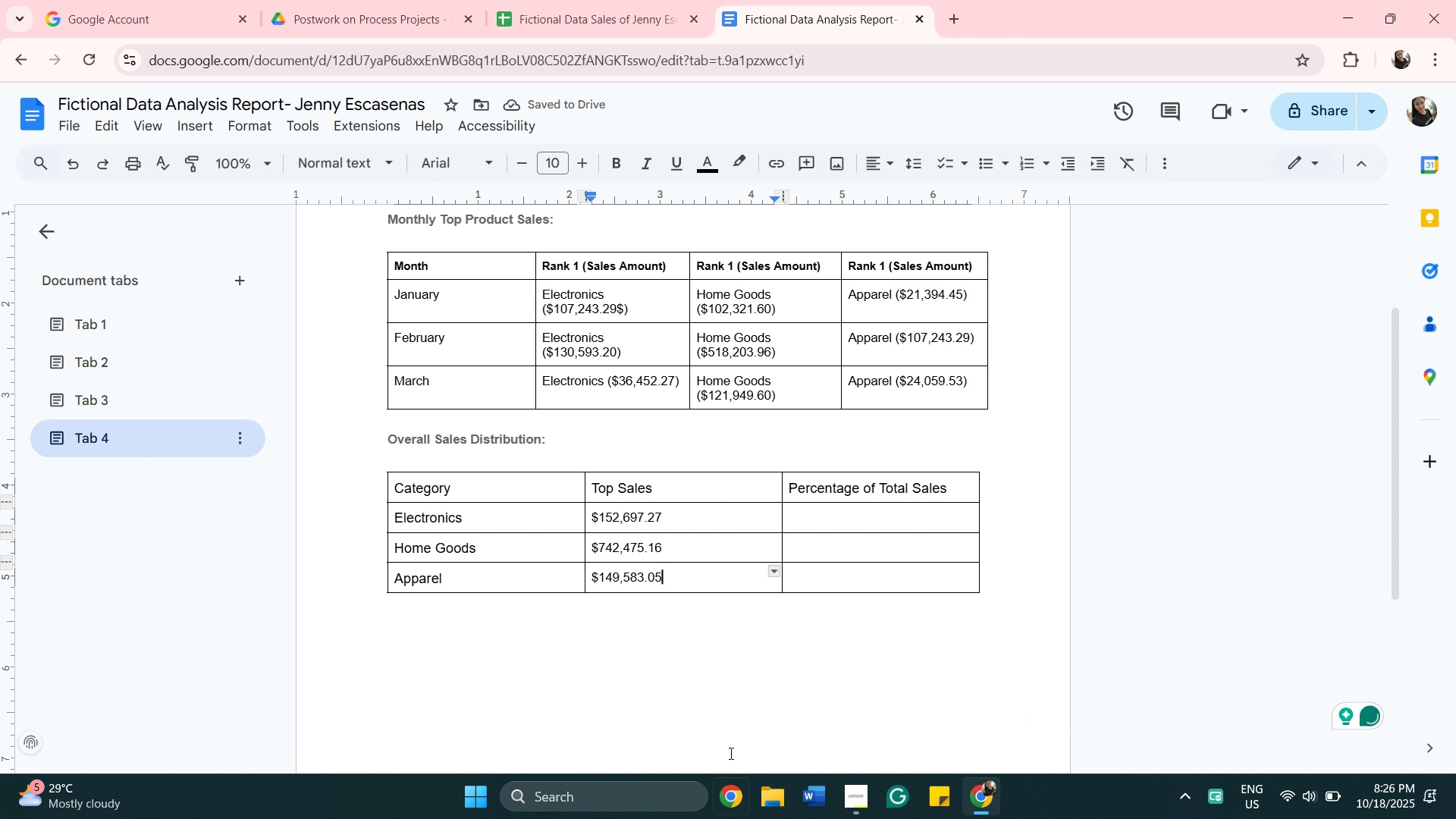 
wait(7.09)
 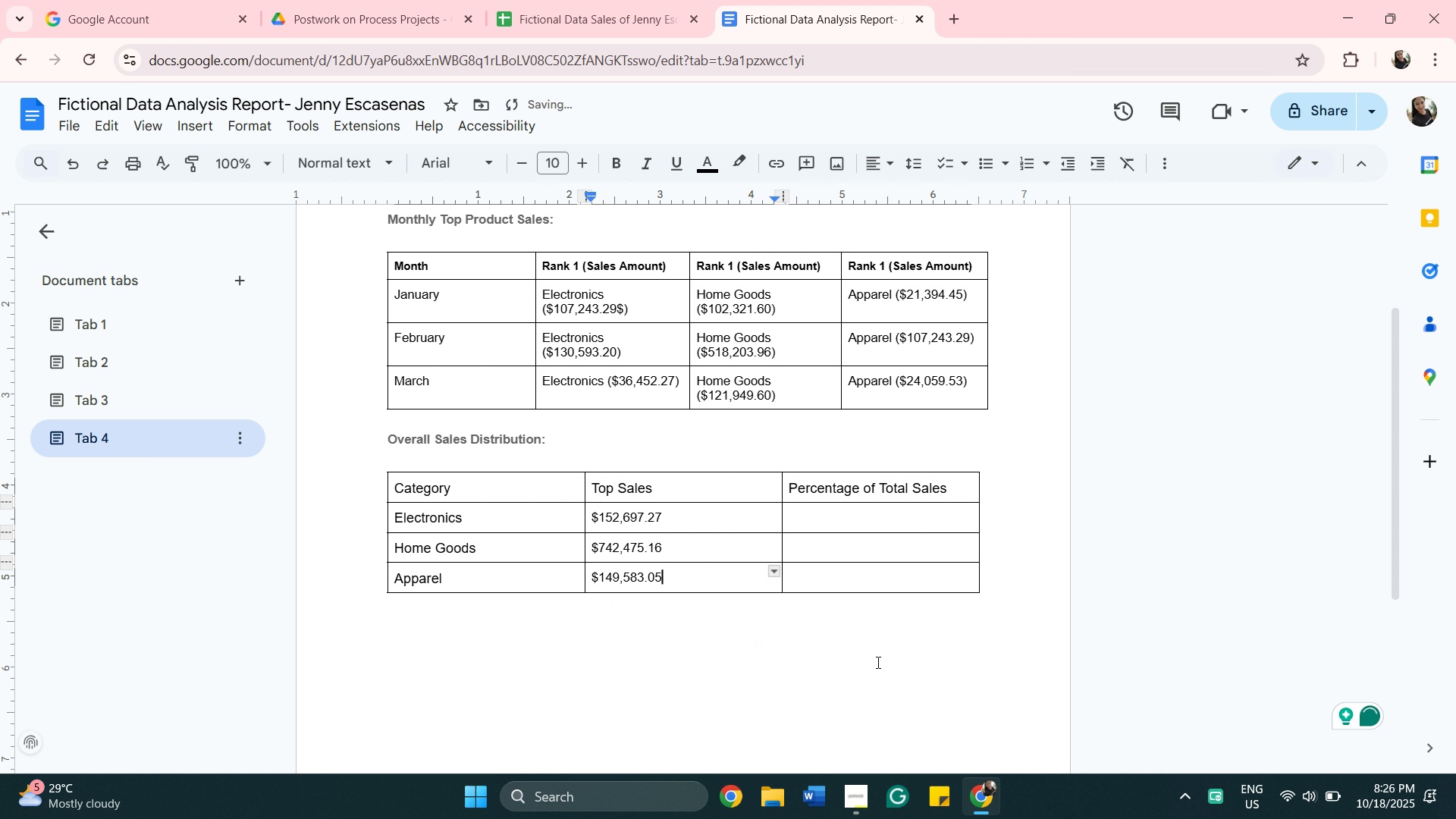 
scroll: coordinate [540, 331], scroll_direction: up, amount: 1.0
 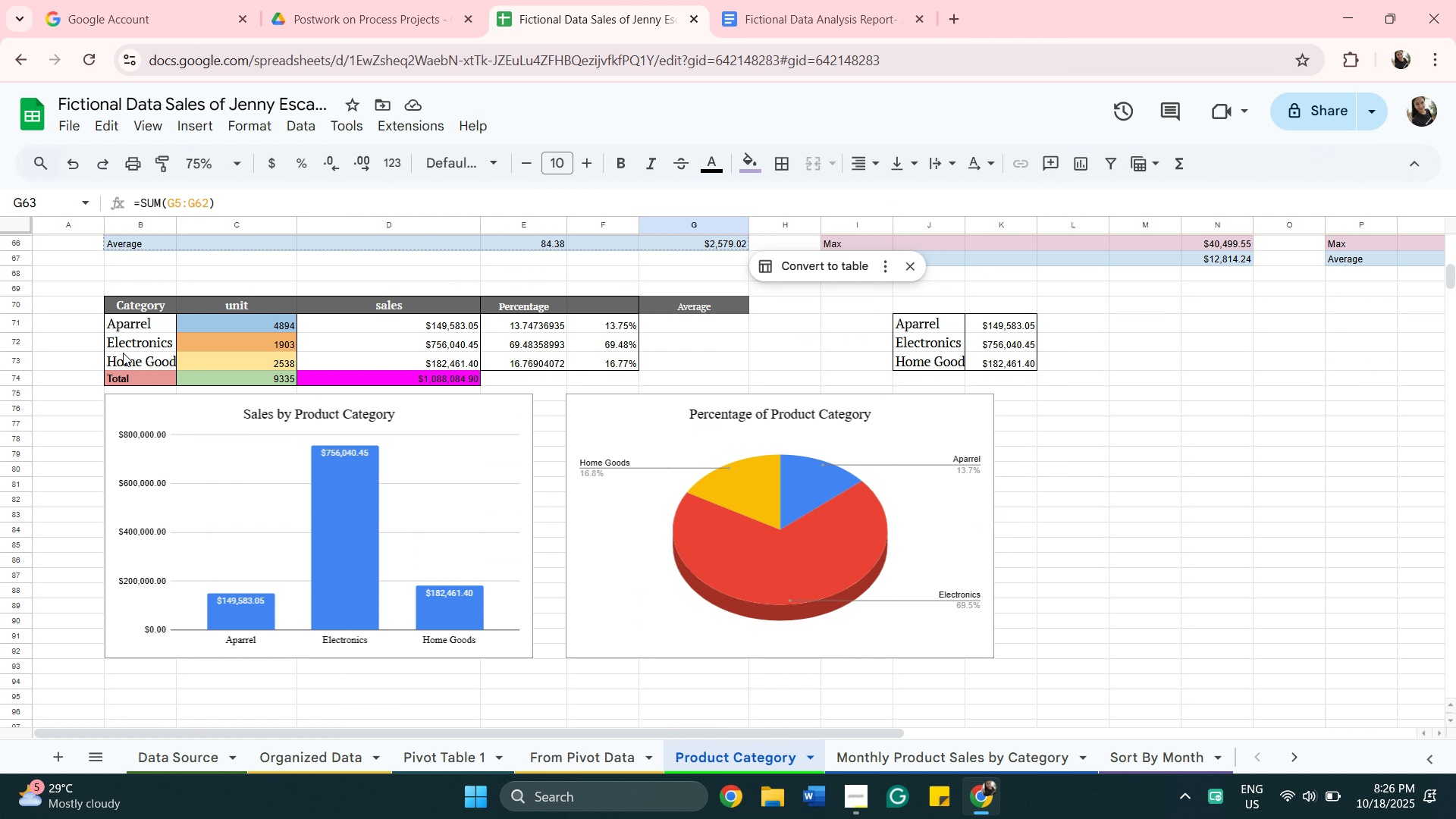 
left_click([129, 343])
 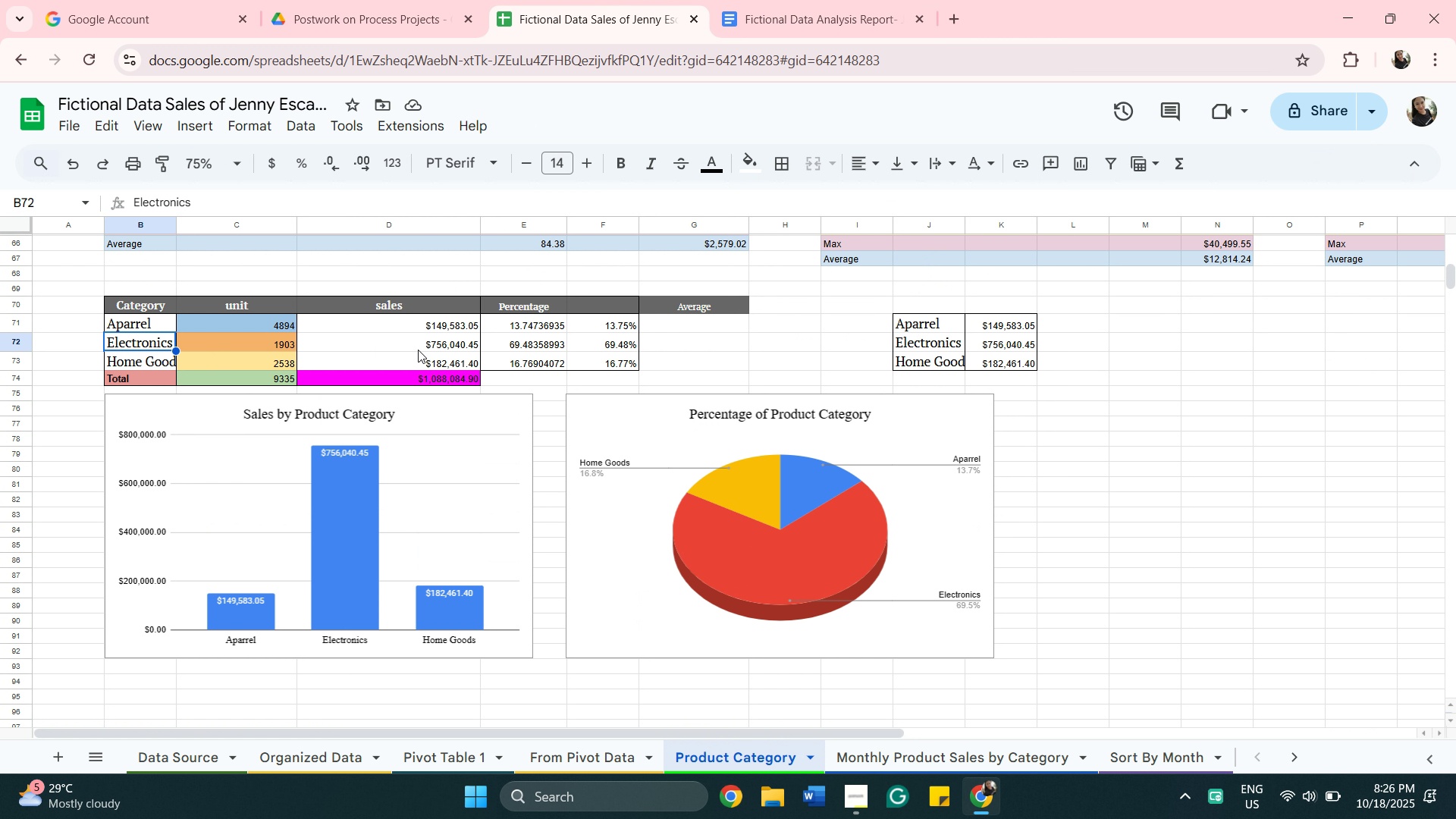 
left_click([437, 348])
 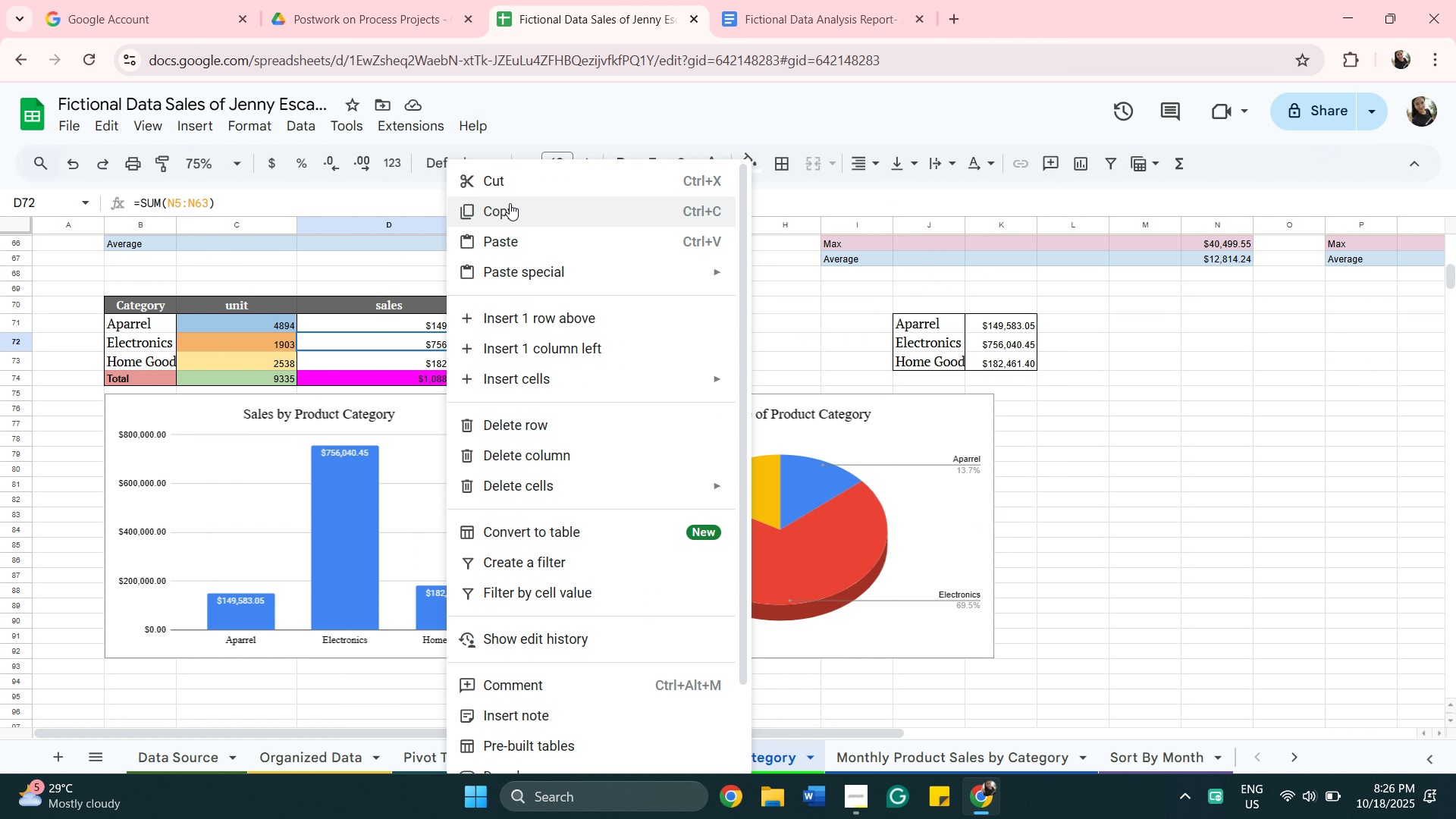 
left_click([521, 213])
 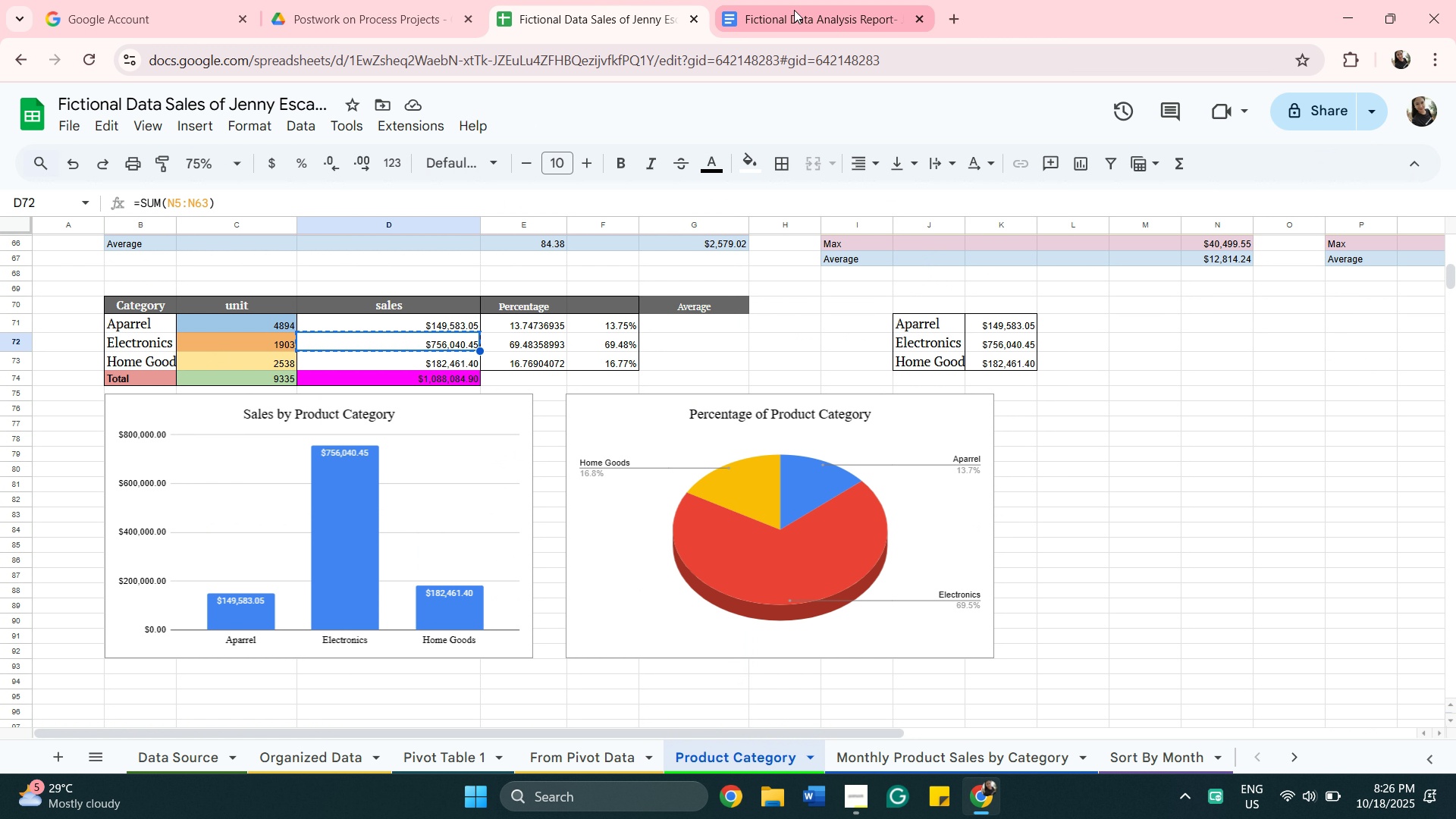 
left_click([801, 10])
 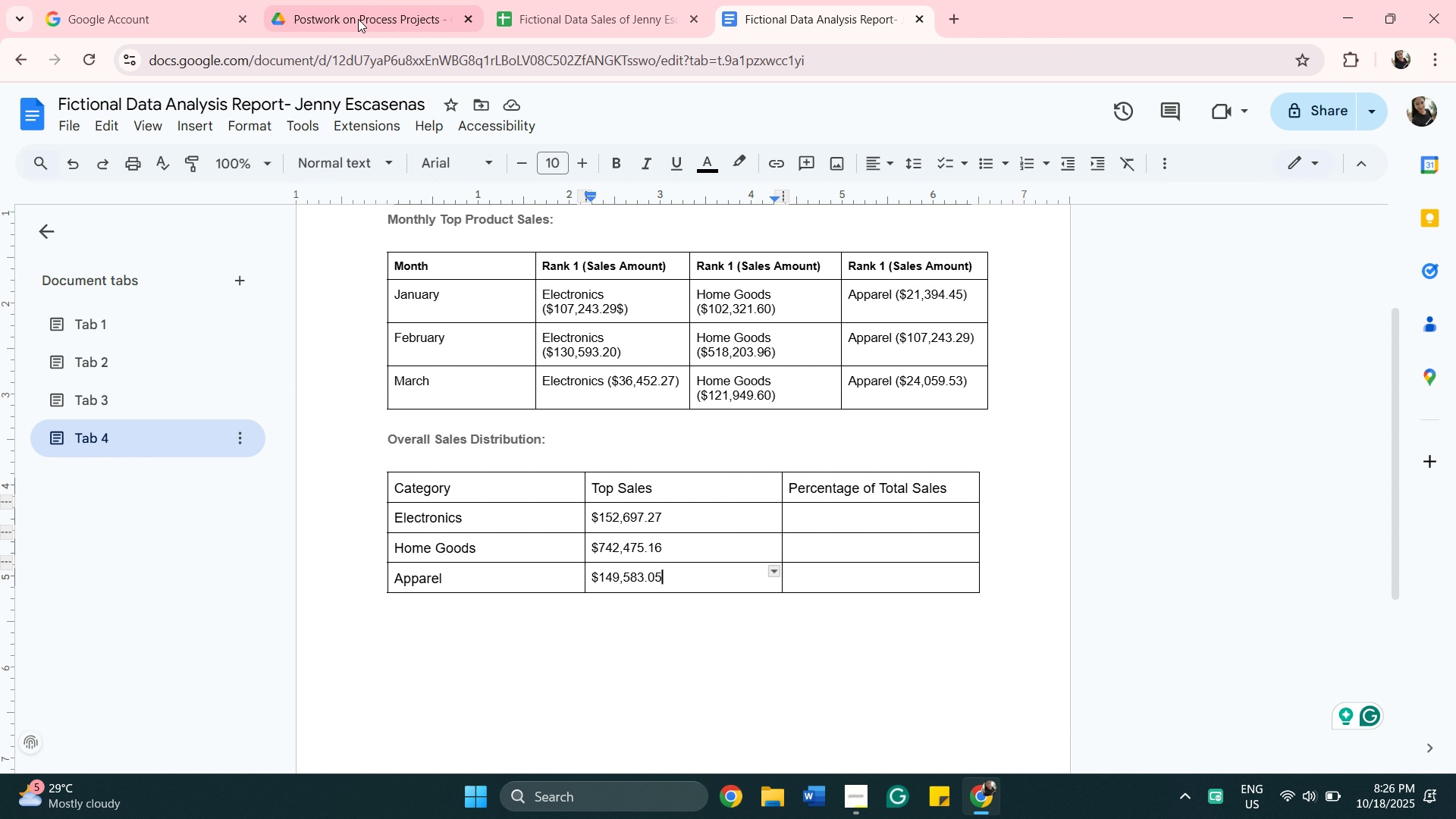 
left_click([547, 15])
 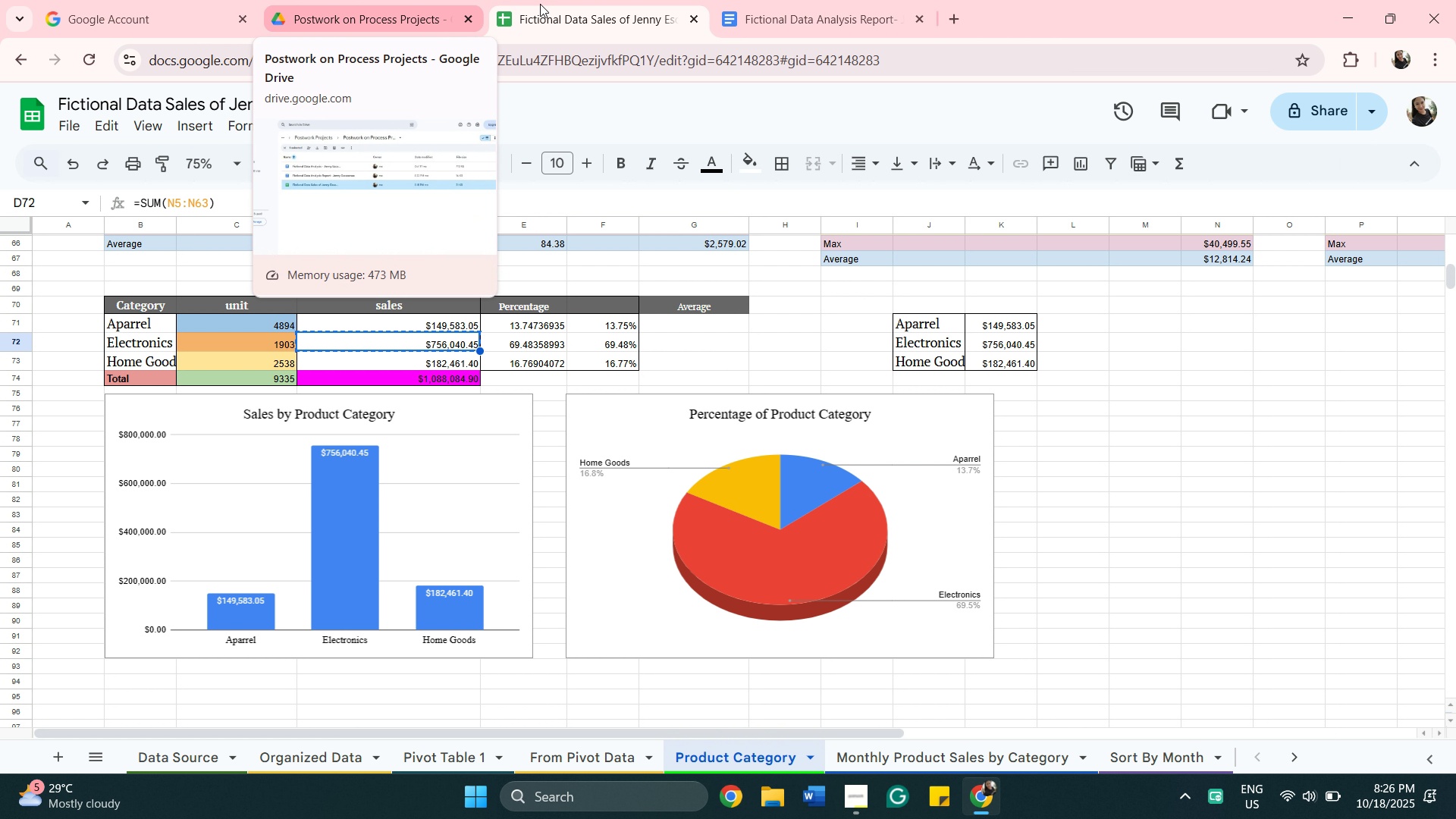 
wait(6.54)
 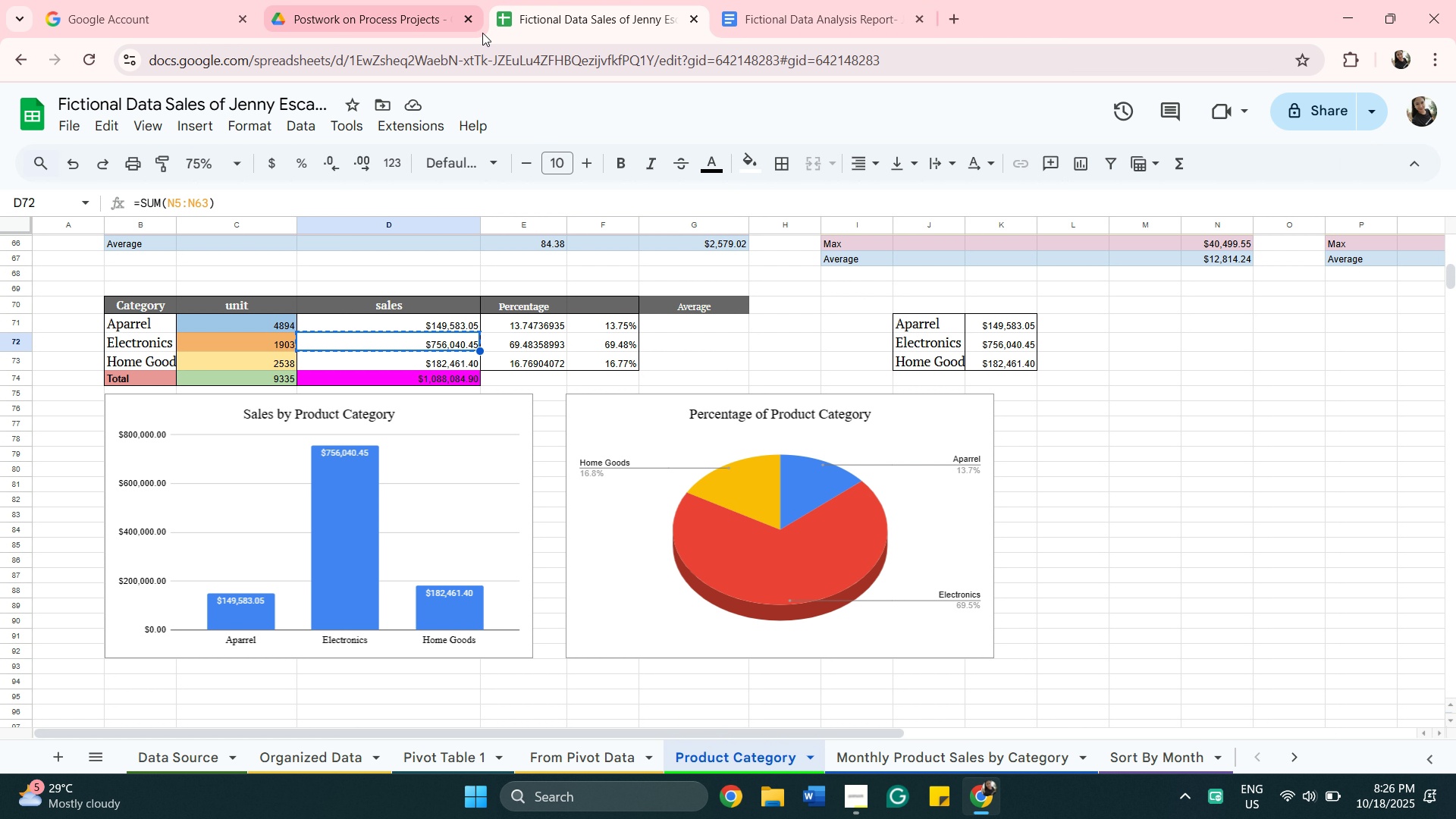 
left_click([831, 17])
 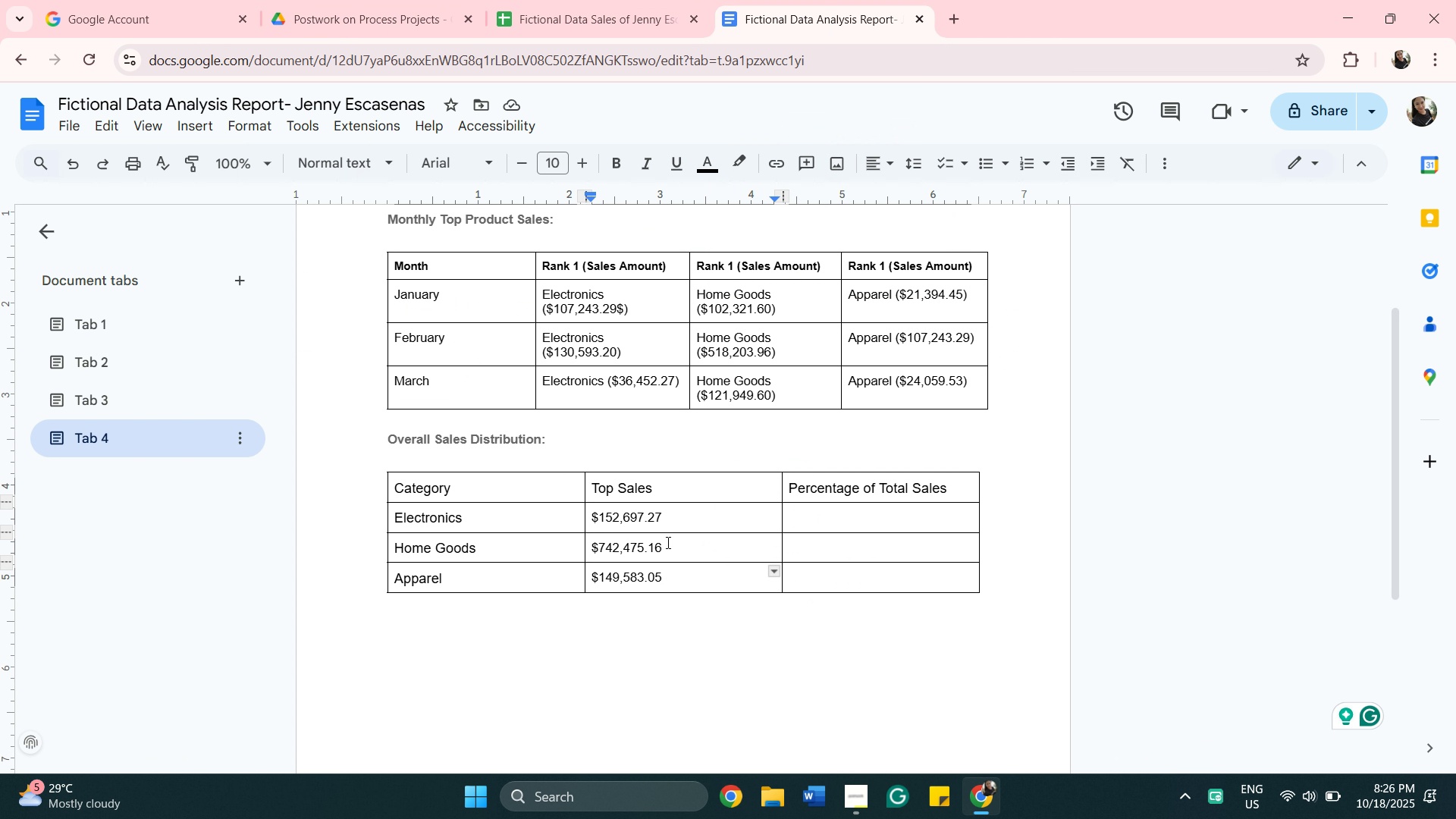 
left_click_drag(start_coordinate=[667, 518], to_coordinate=[585, 507])
 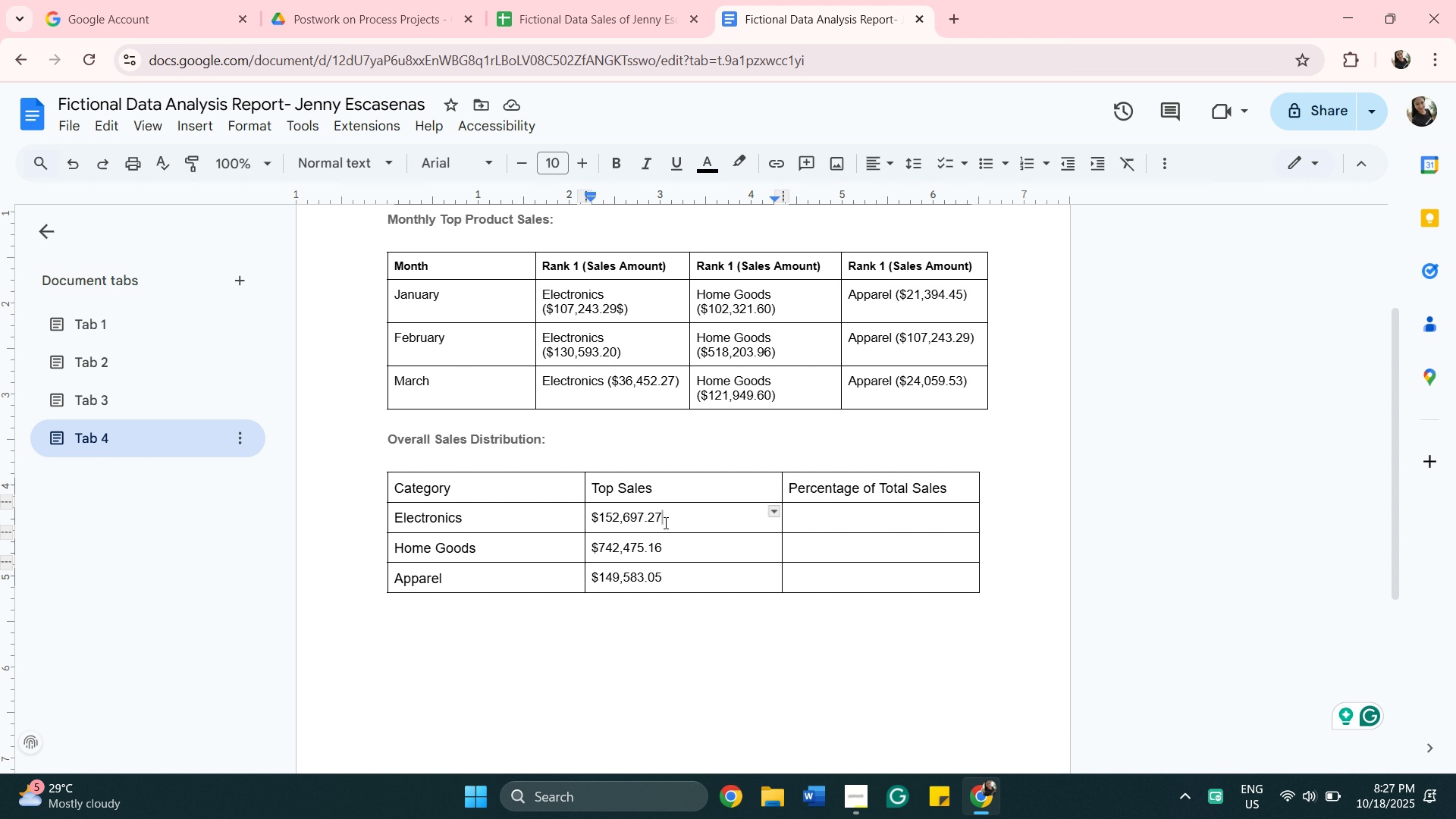 
left_click_drag(start_coordinate=[663, 517], to_coordinate=[588, 514])
 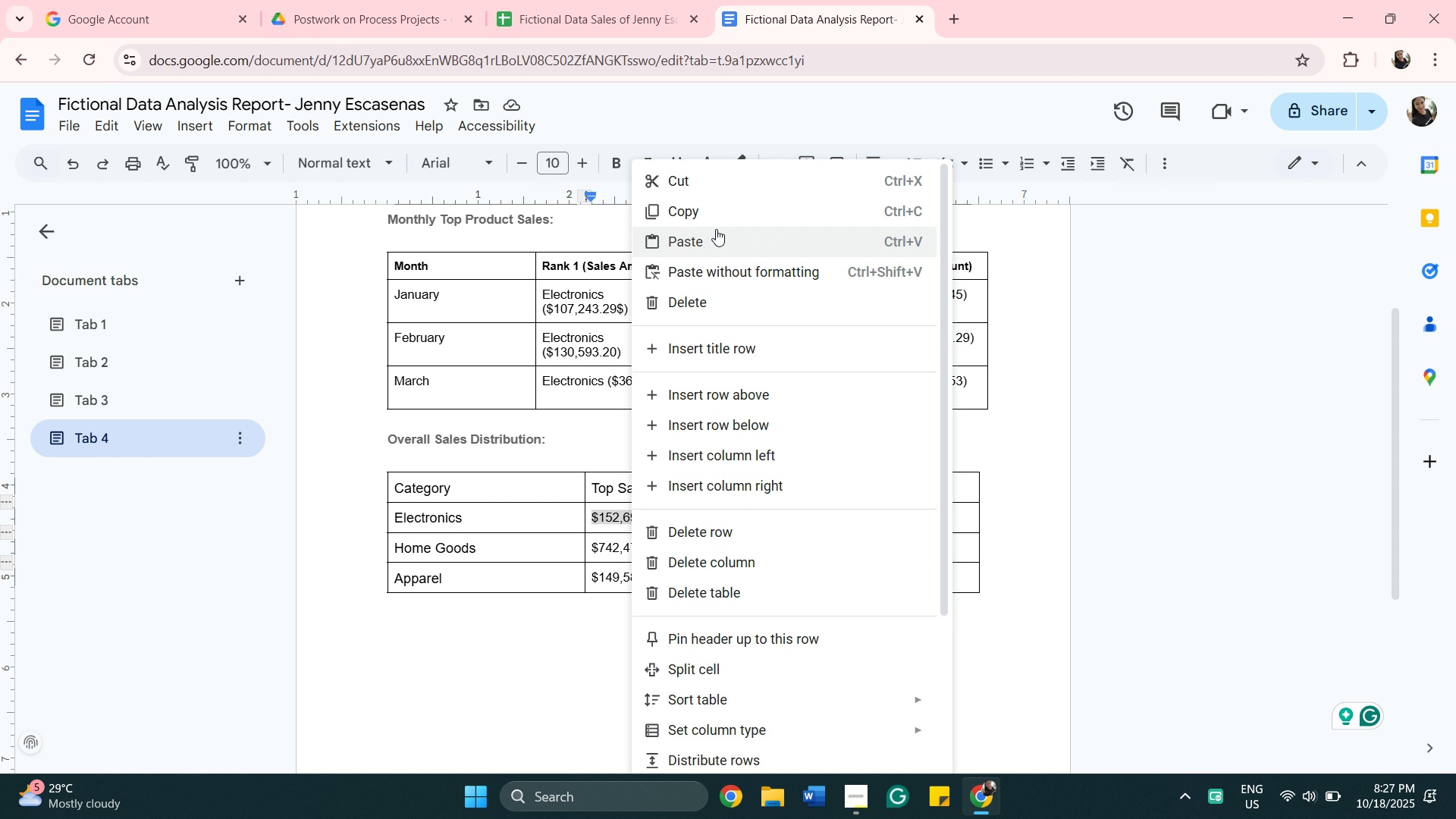 
left_click([724, 246])
 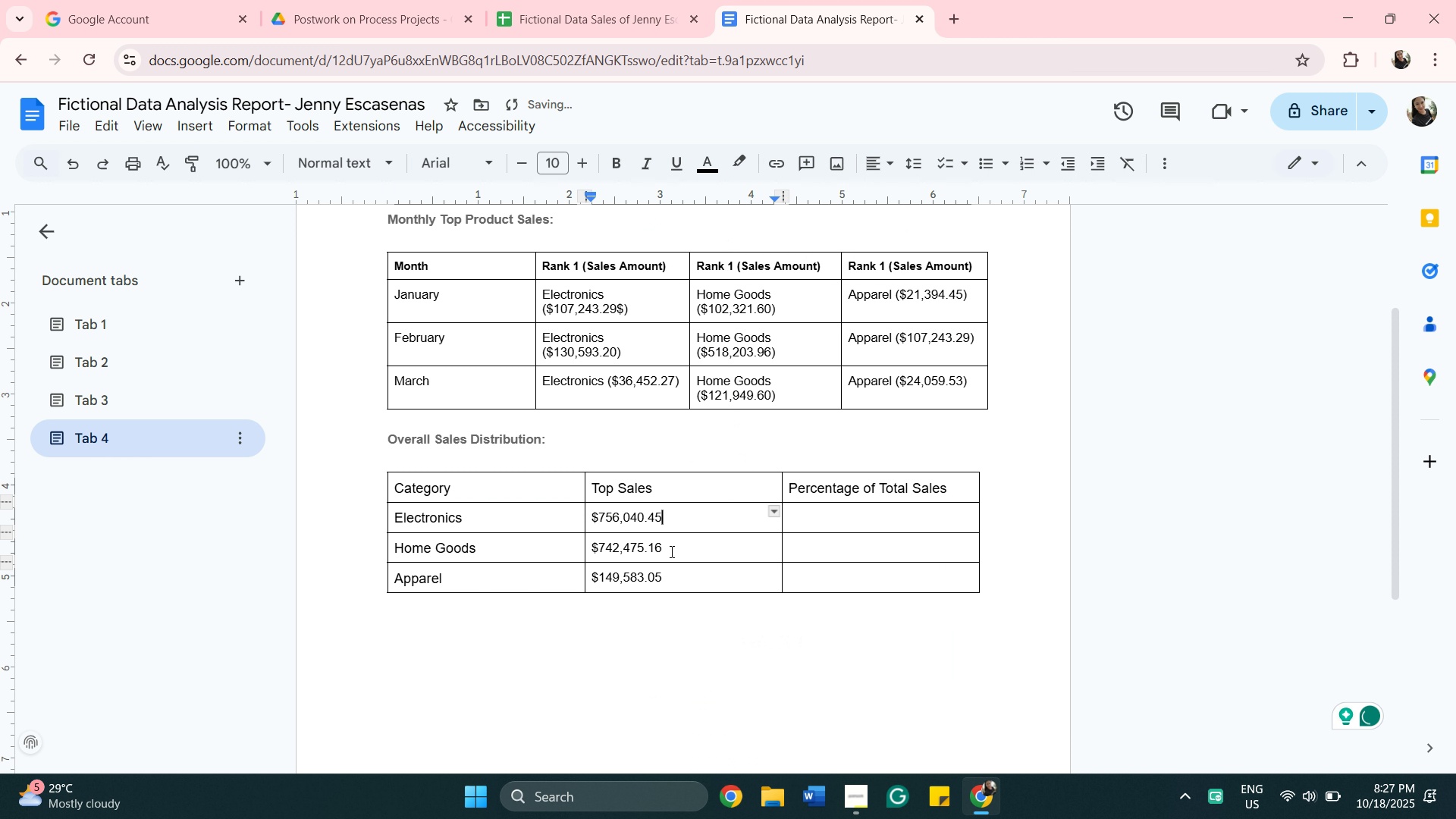 
left_click_drag(start_coordinate=[670, 547], to_coordinate=[593, 548])
 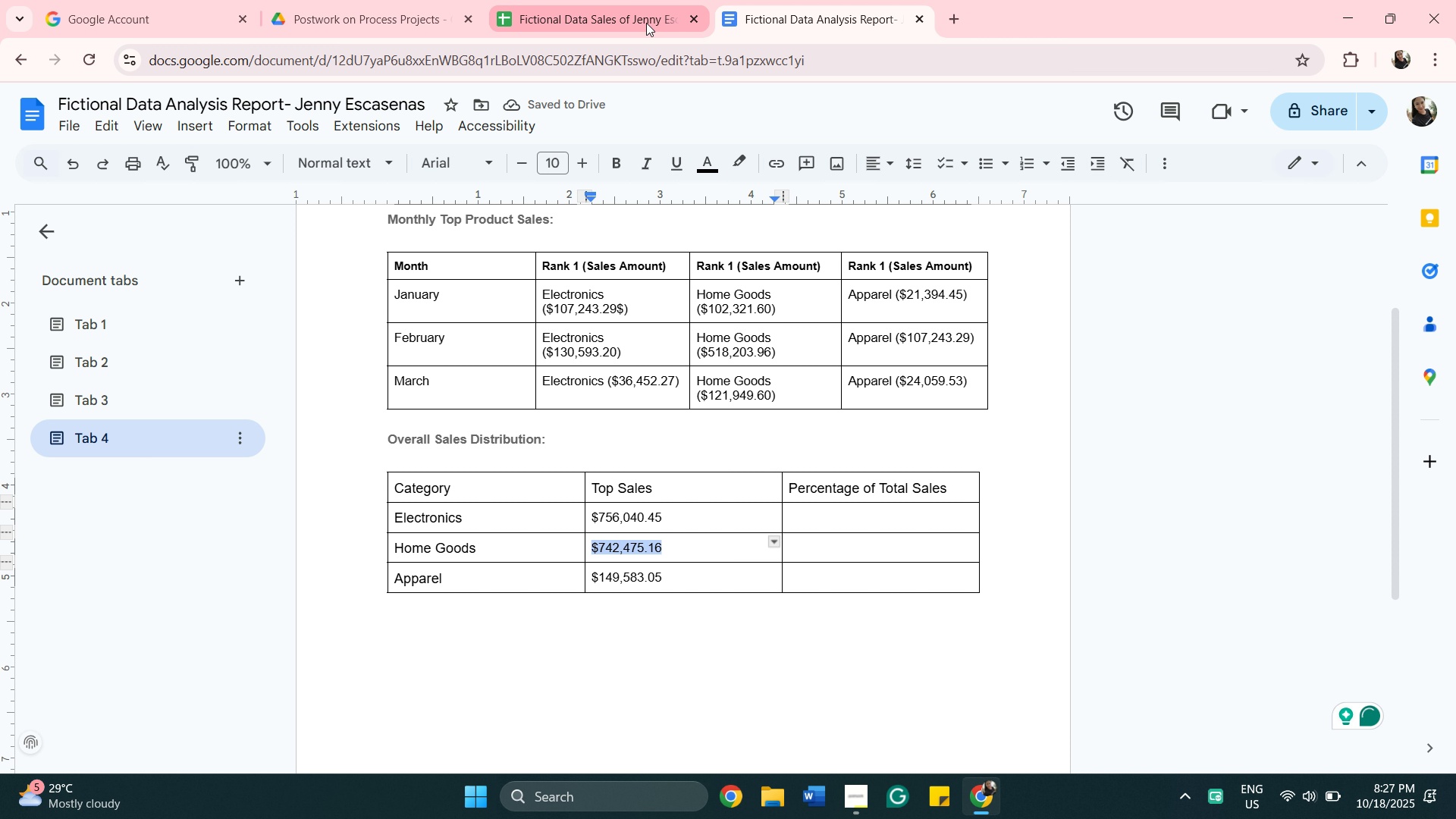 
left_click([630, 9])
 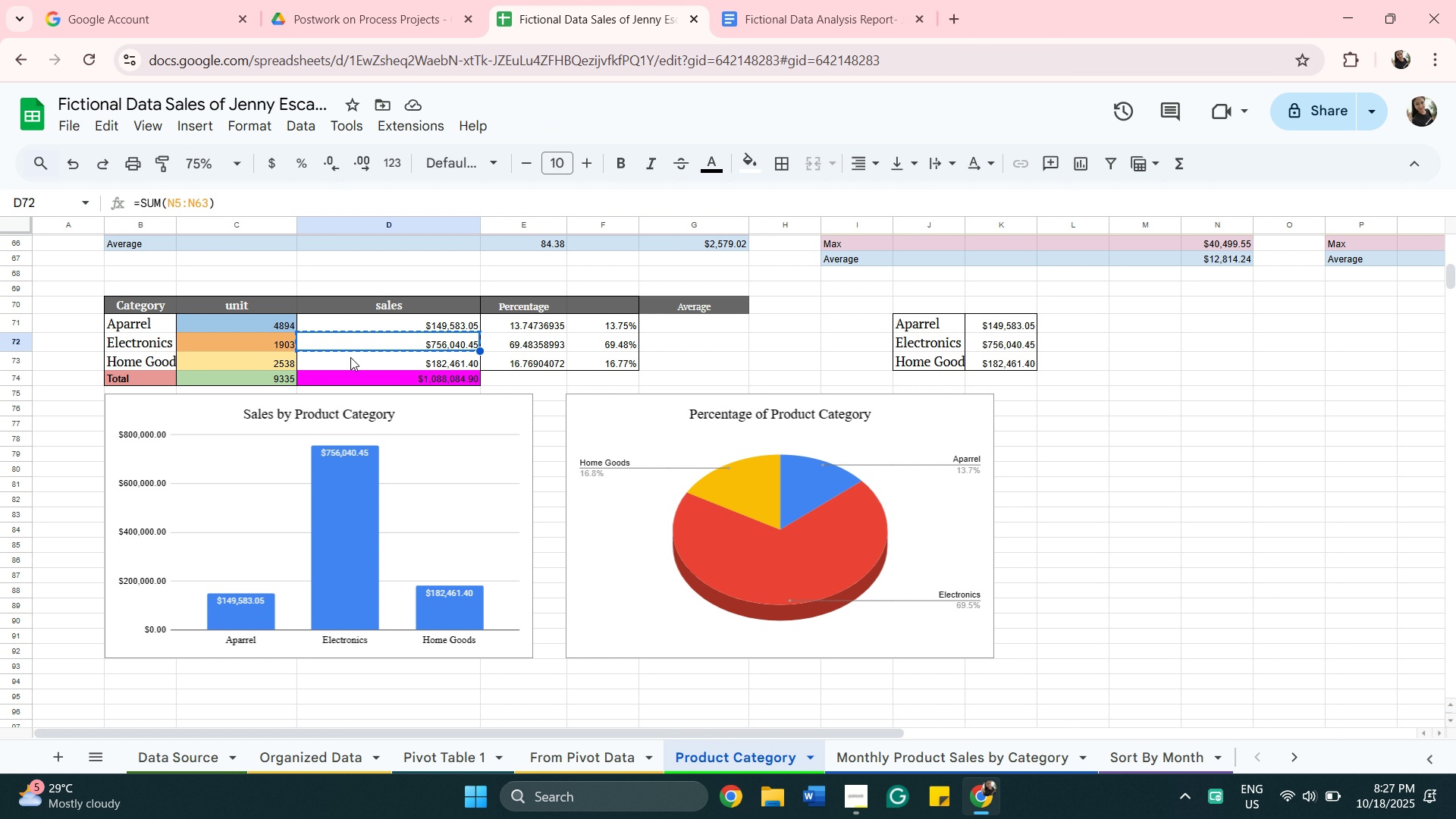 
left_click([413, 361])
 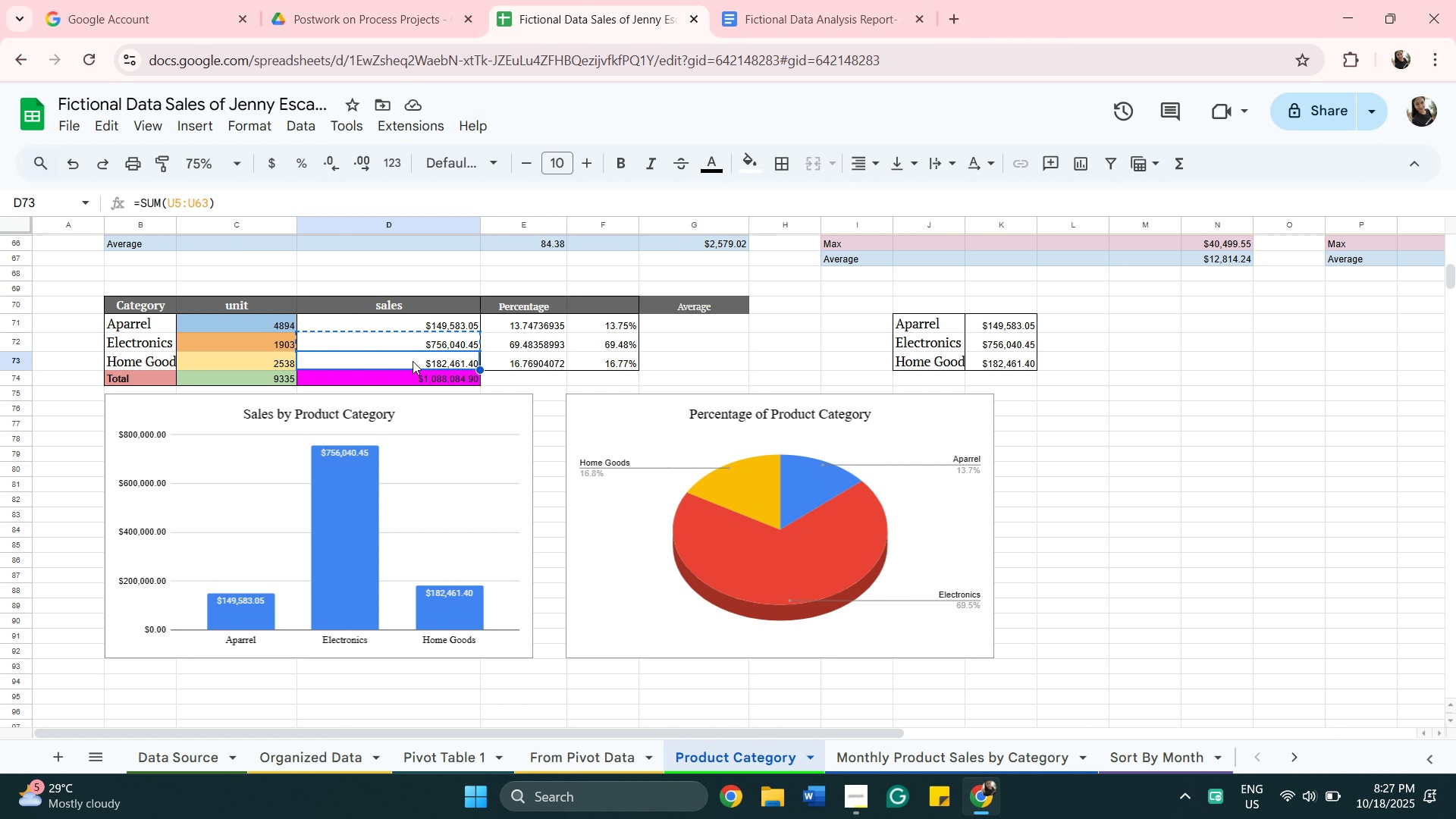 
right_click([413, 360])
 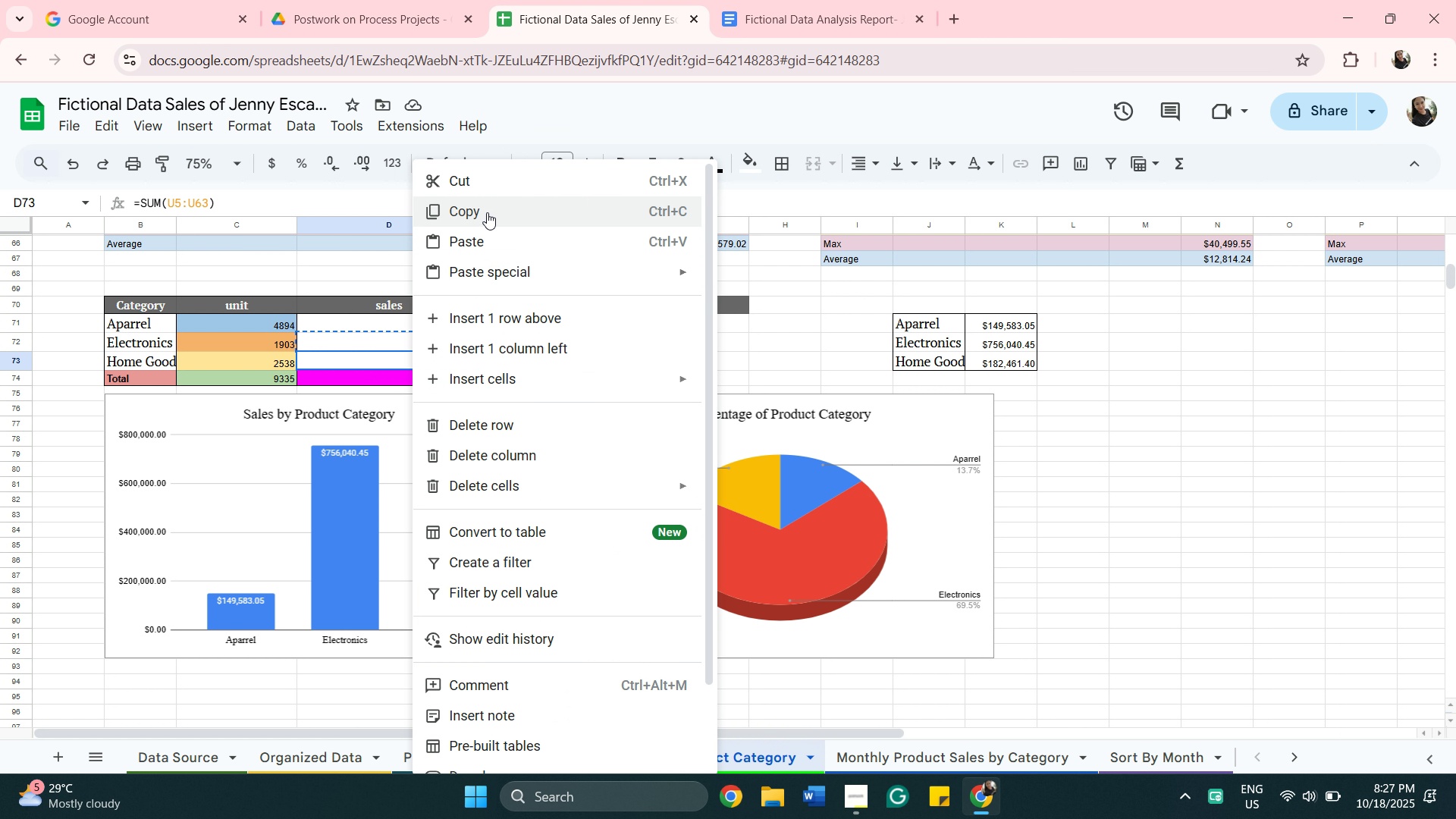 
left_click([487, 212])
 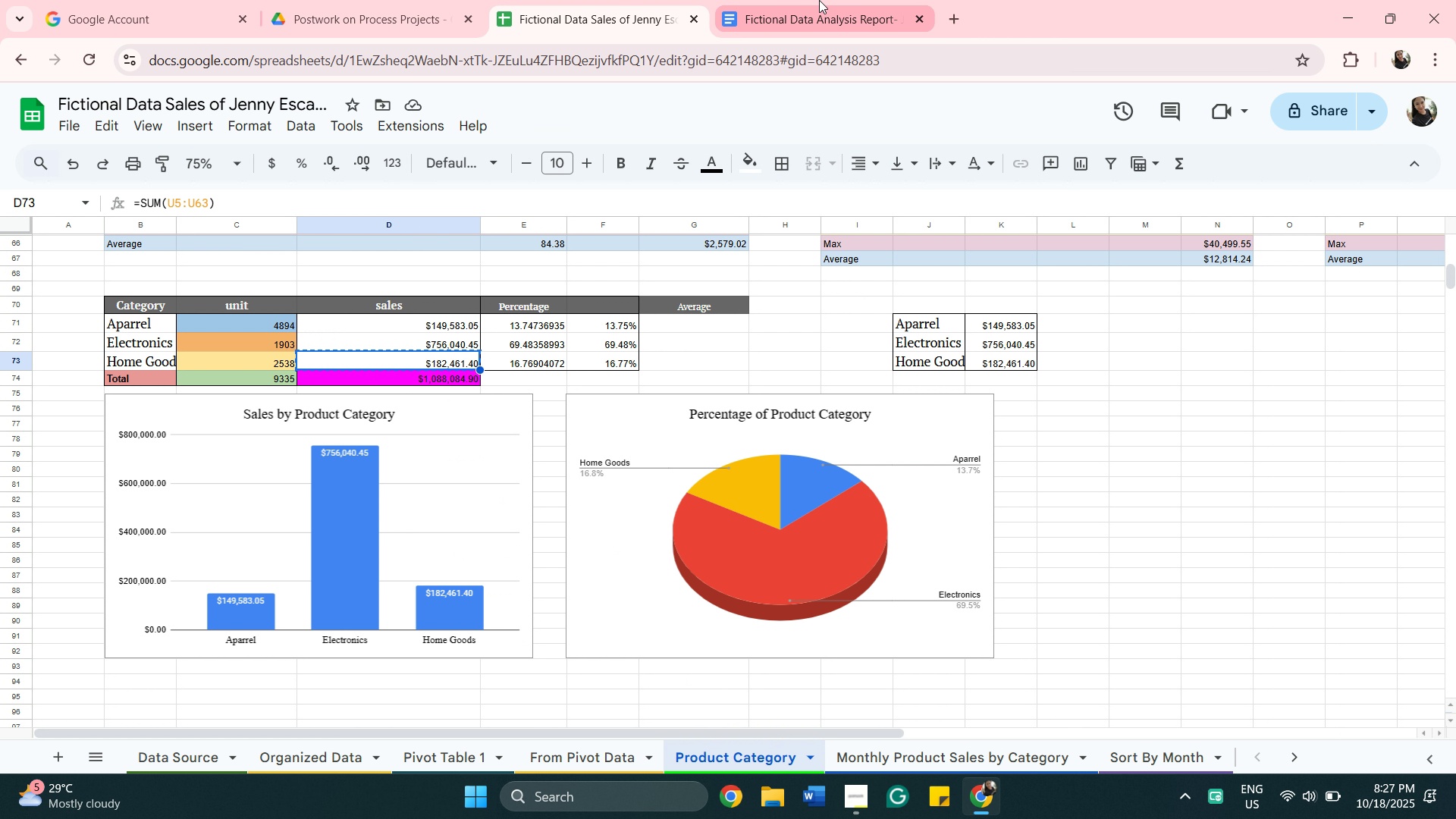 
left_click([820, 2])
 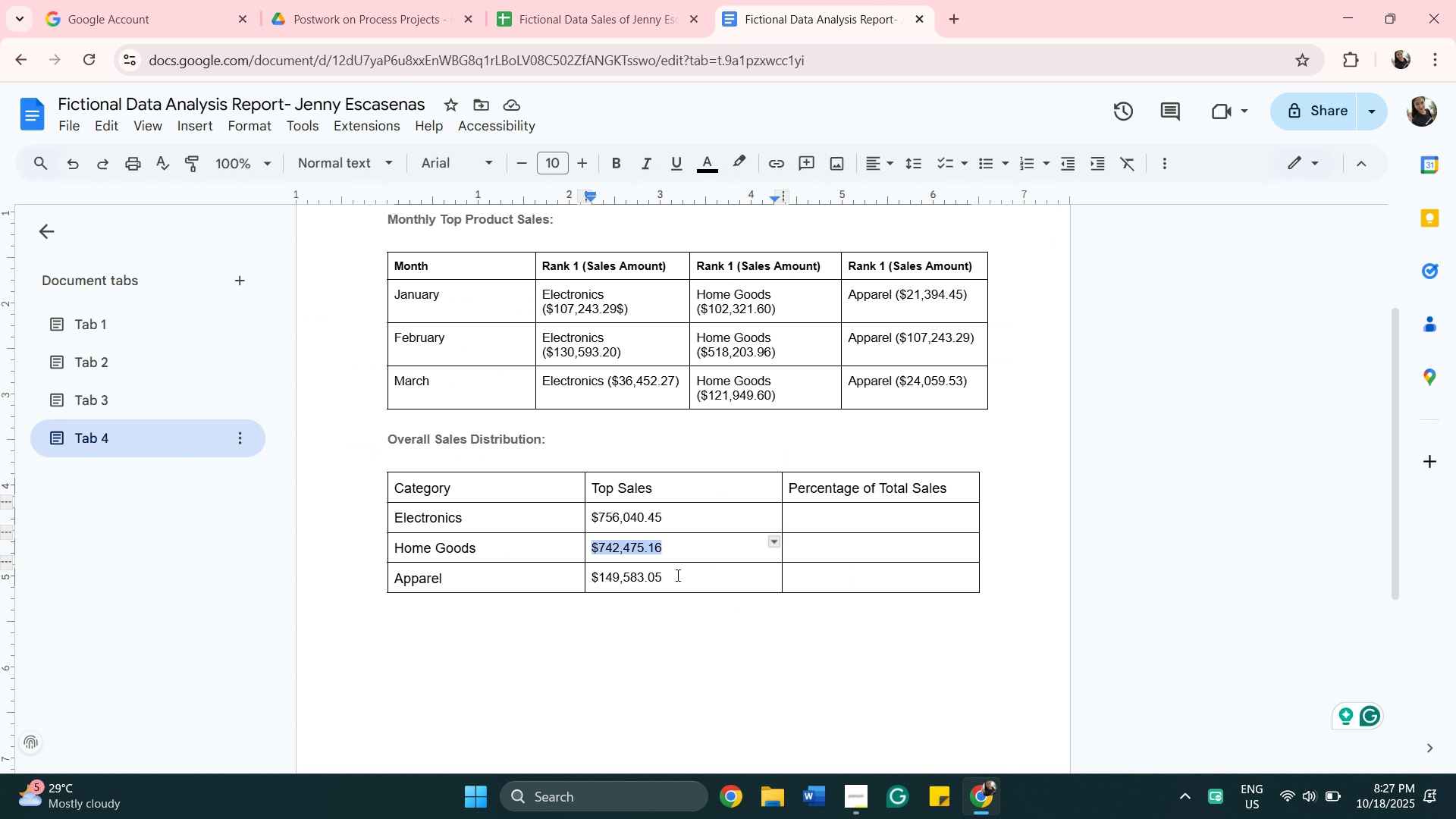 
right_click([673, 550])
 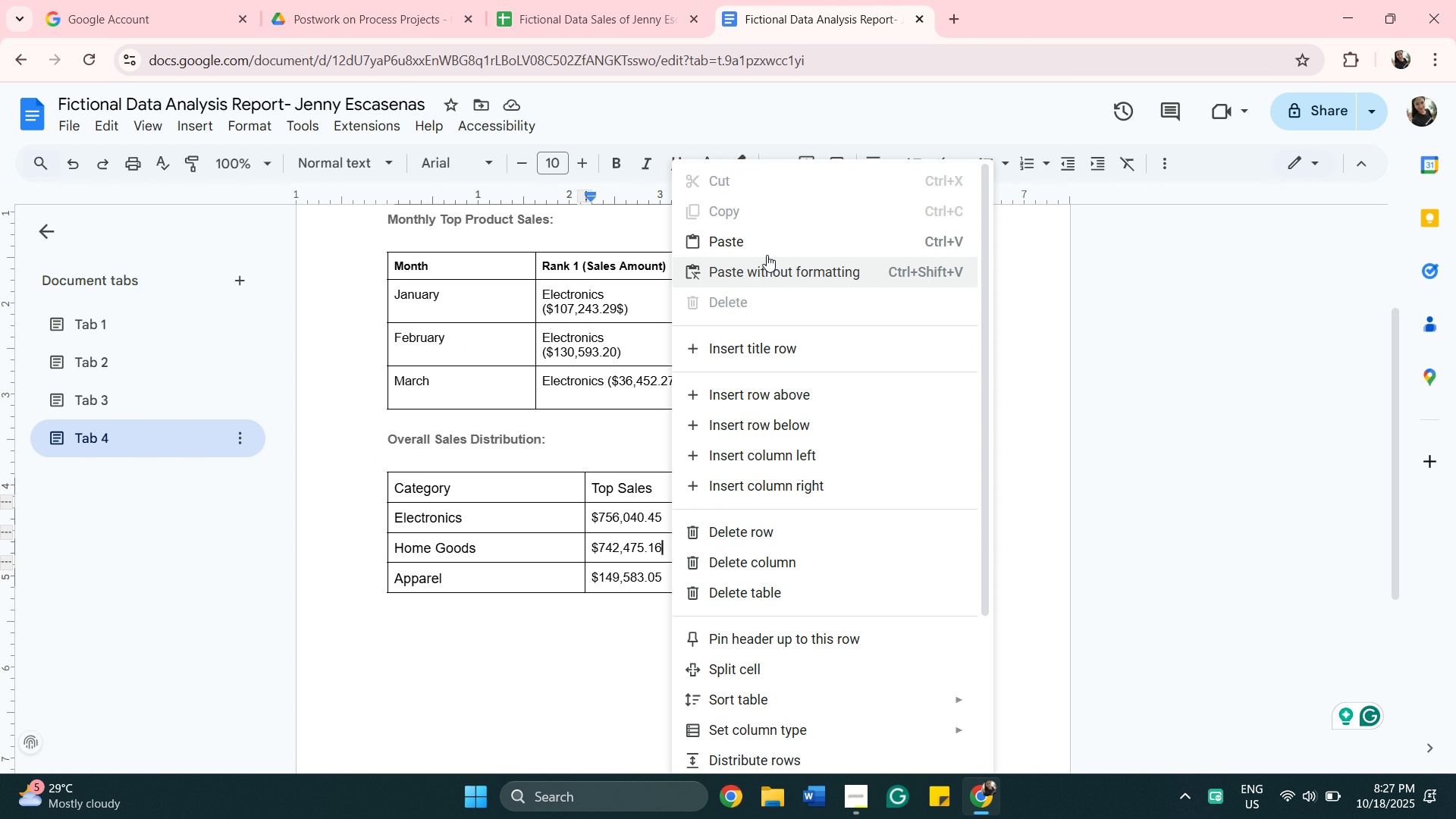 
left_click([767, 249])
 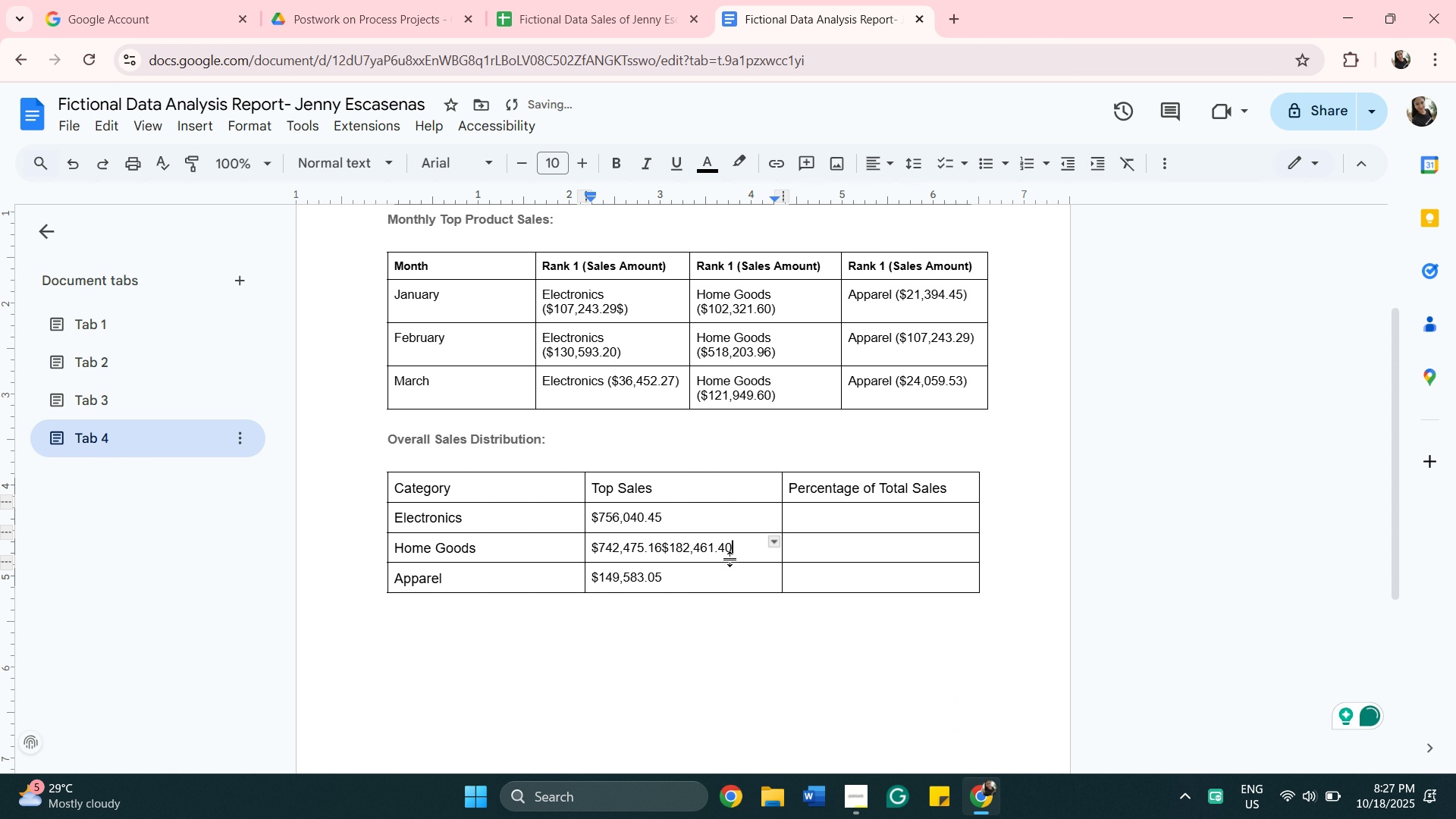 
left_click_drag(start_coordinate=[734, 549], to_coordinate=[585, 563])
 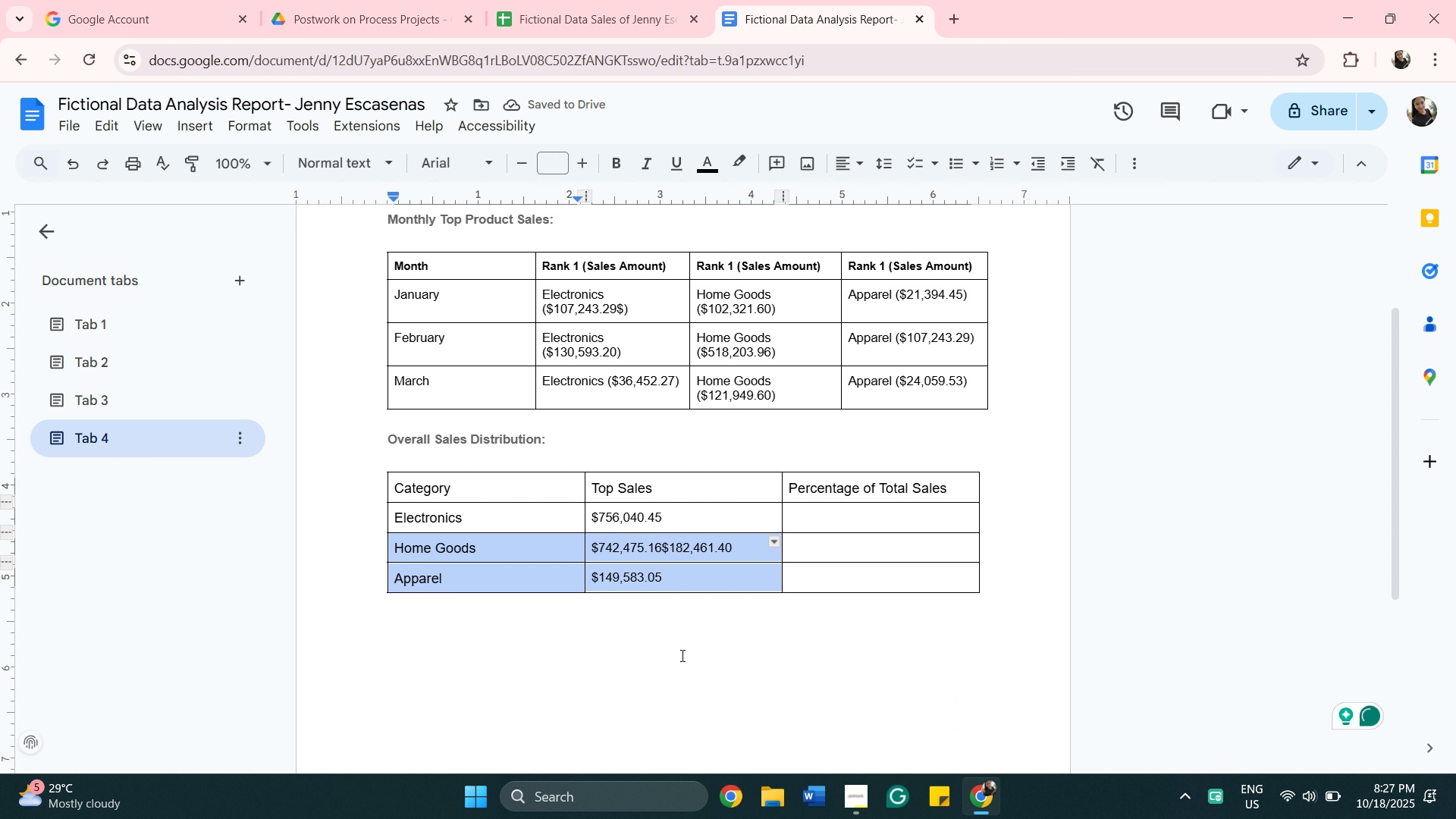 
left_click_drag(start_coordinate=[682, 657], to_coordinate=[682, 638])
 